 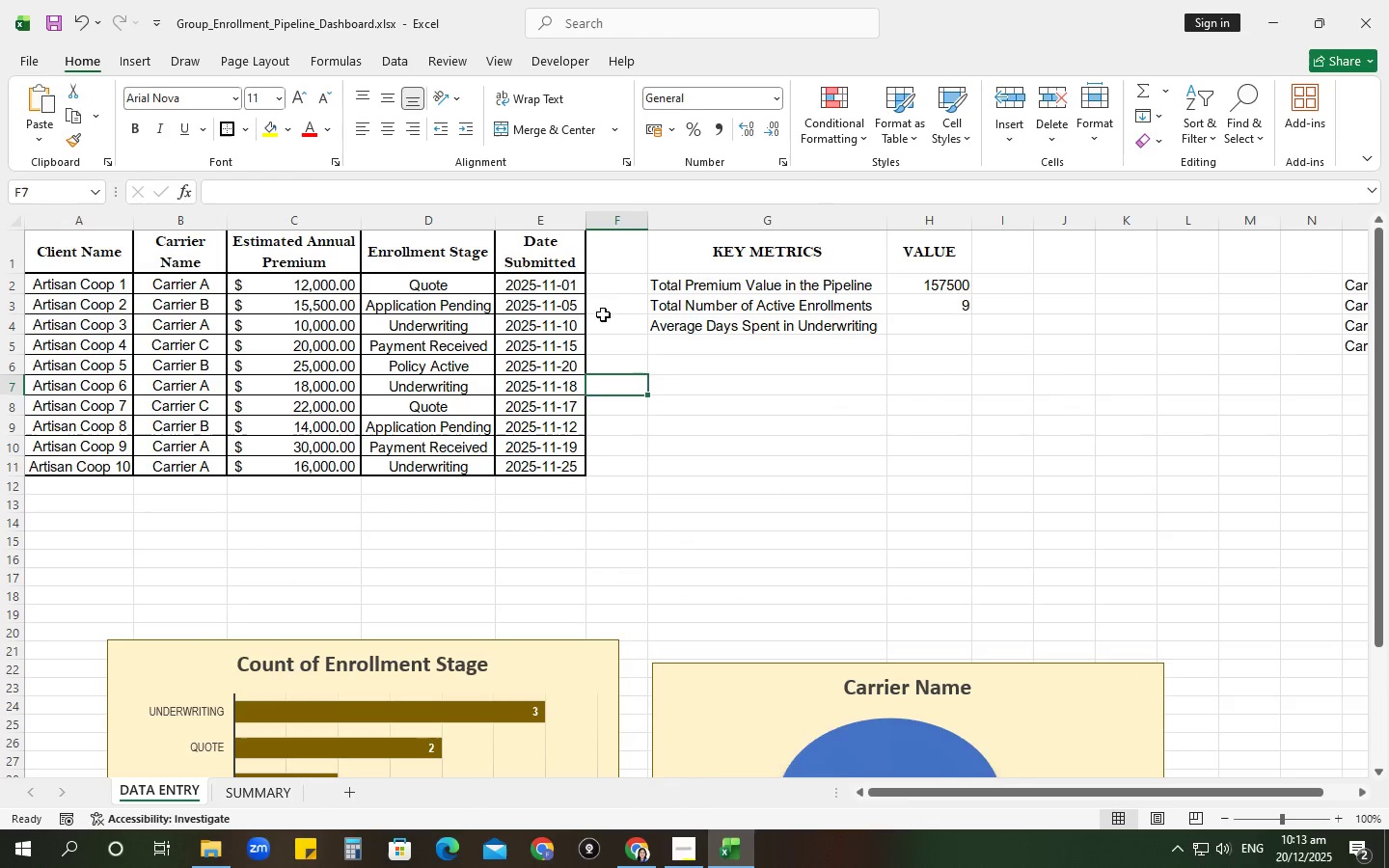 
left_click_drag(start_coordinate=[495, 222], to_coordinate=[511, 225])
 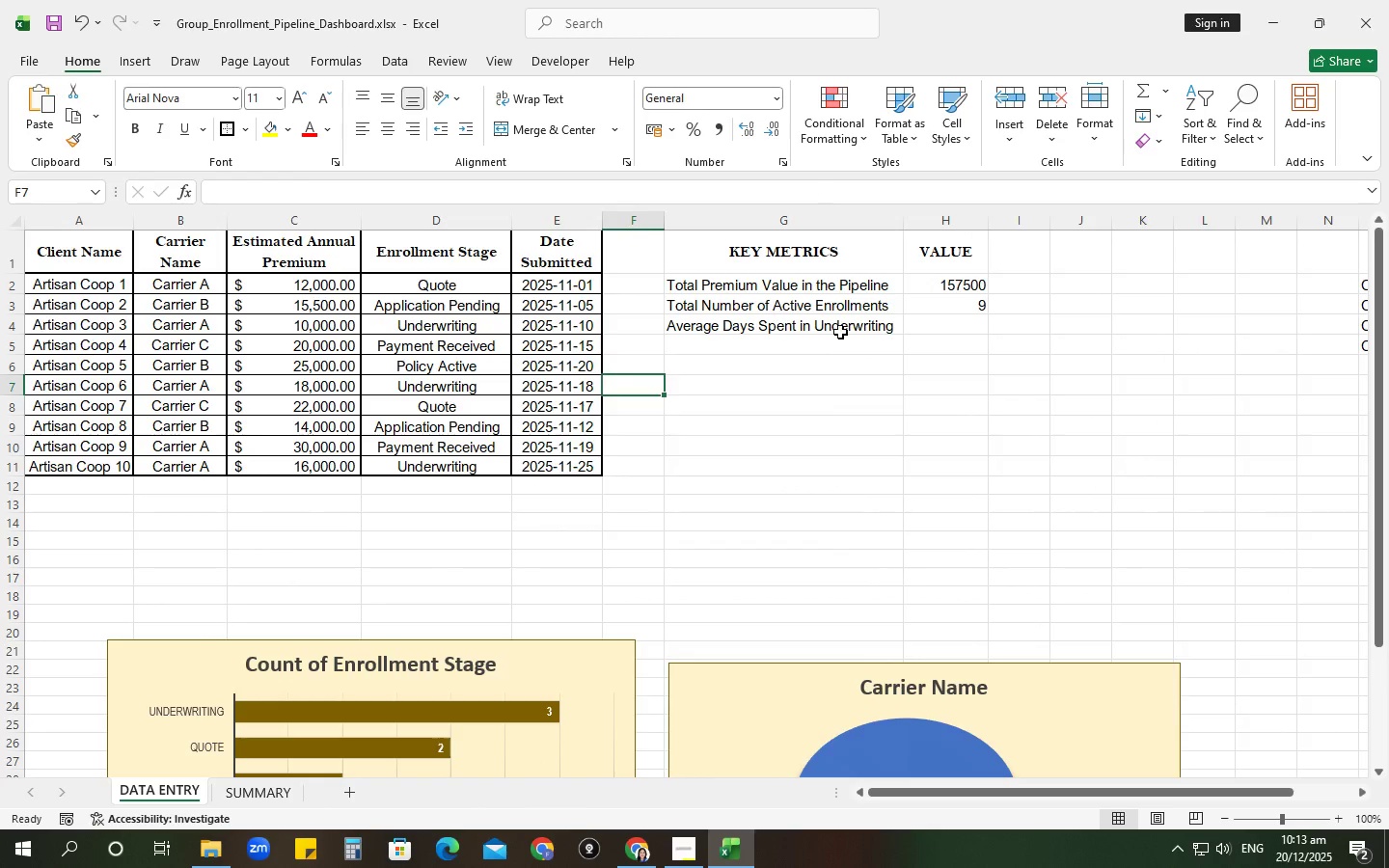 
left_click([840, 332])
 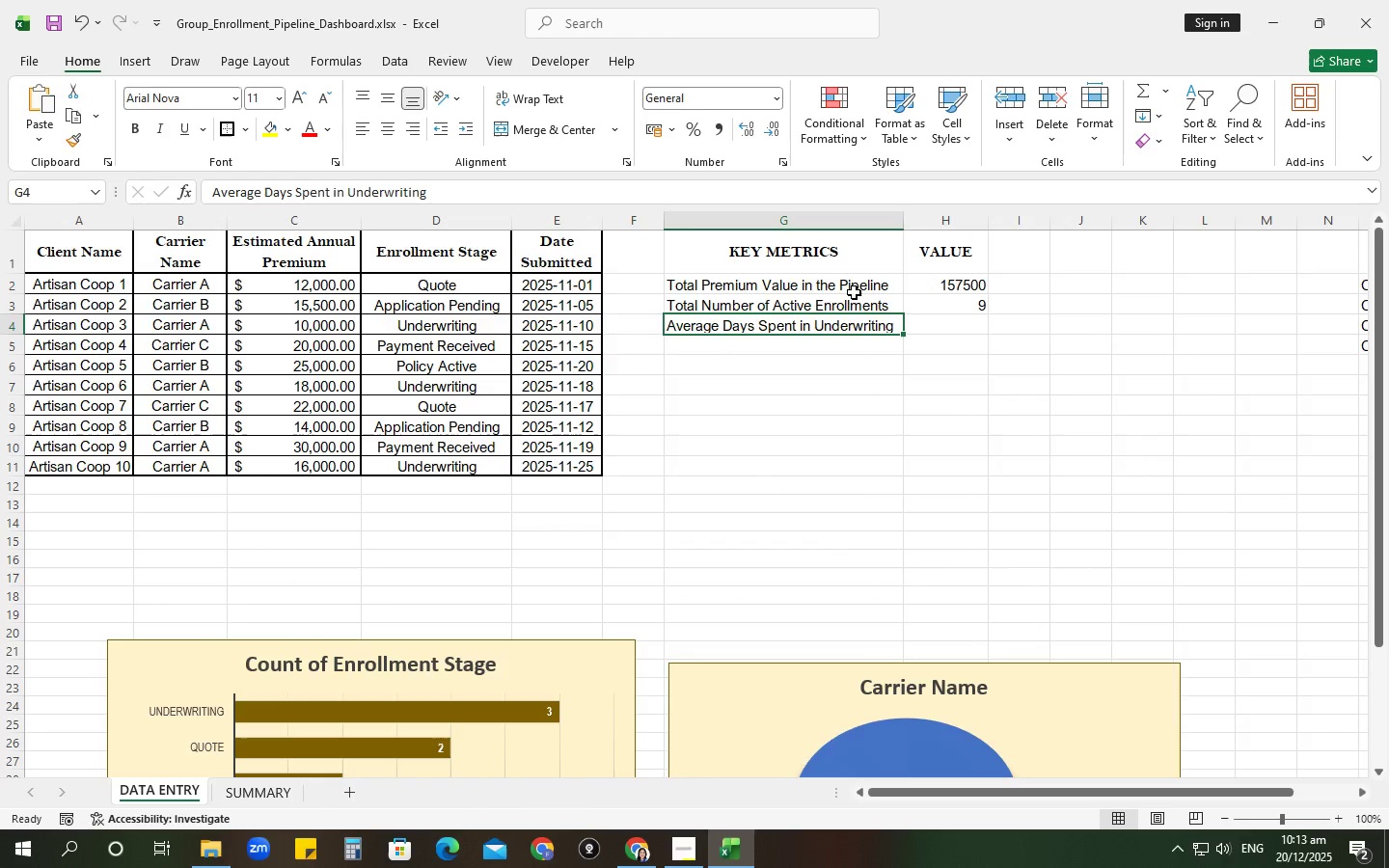 
left_click_drag(start_coordinate=[854, 289], to_coordinate=[928, 326])
 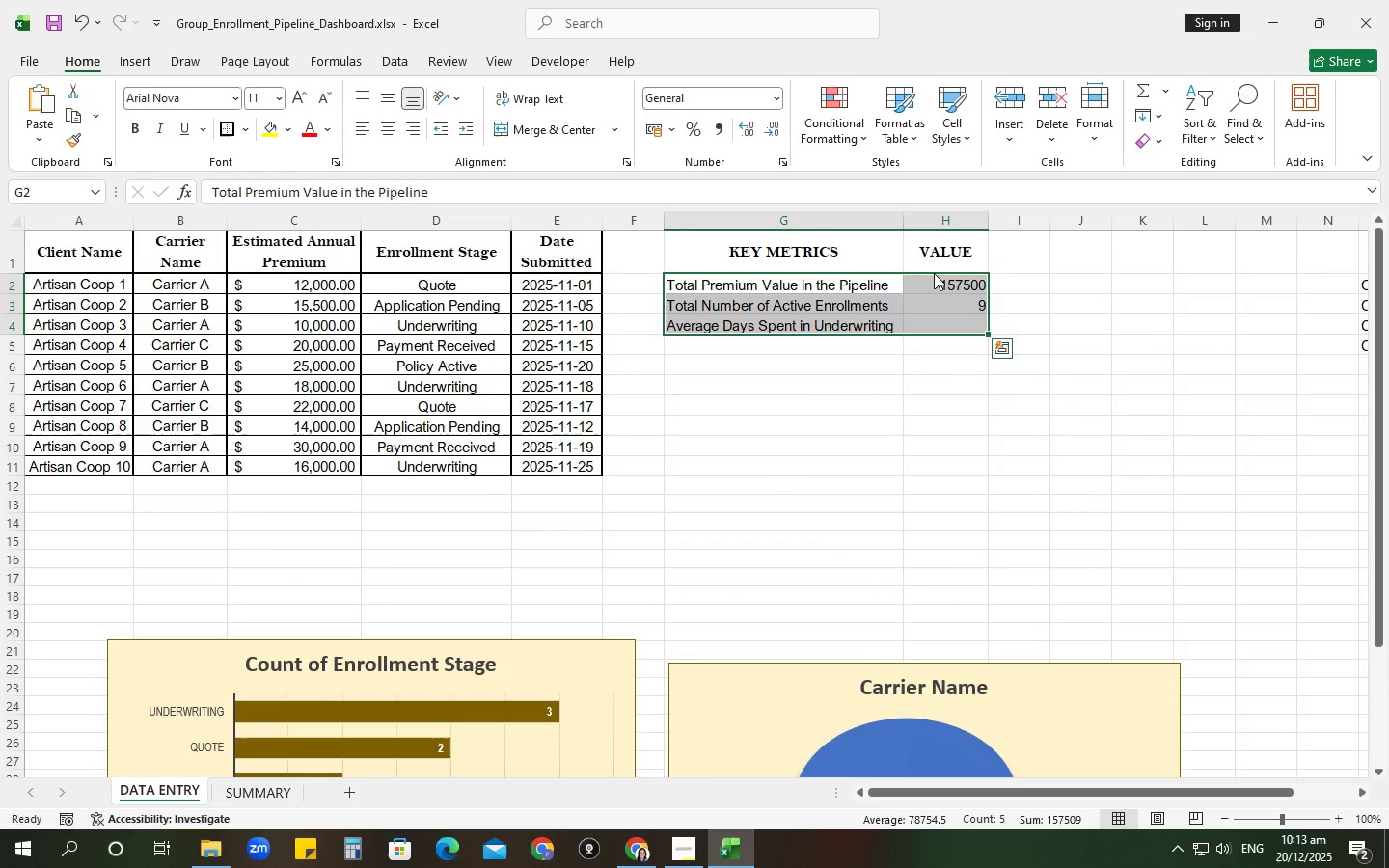 
left_click([934, 273])
 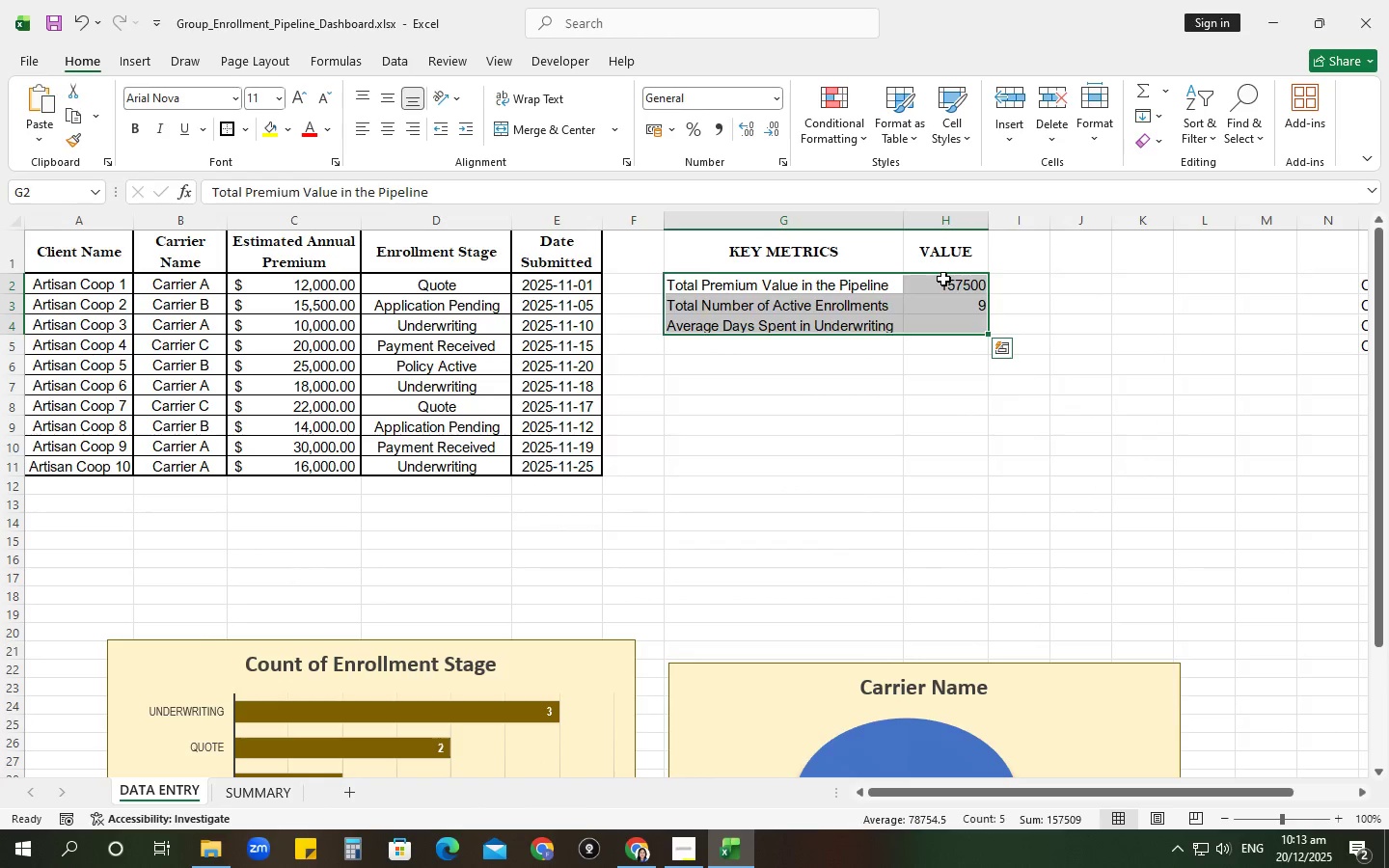 
left_click_drag(start_coordinate=[943, 279], to_coordinate=[947, 324])
 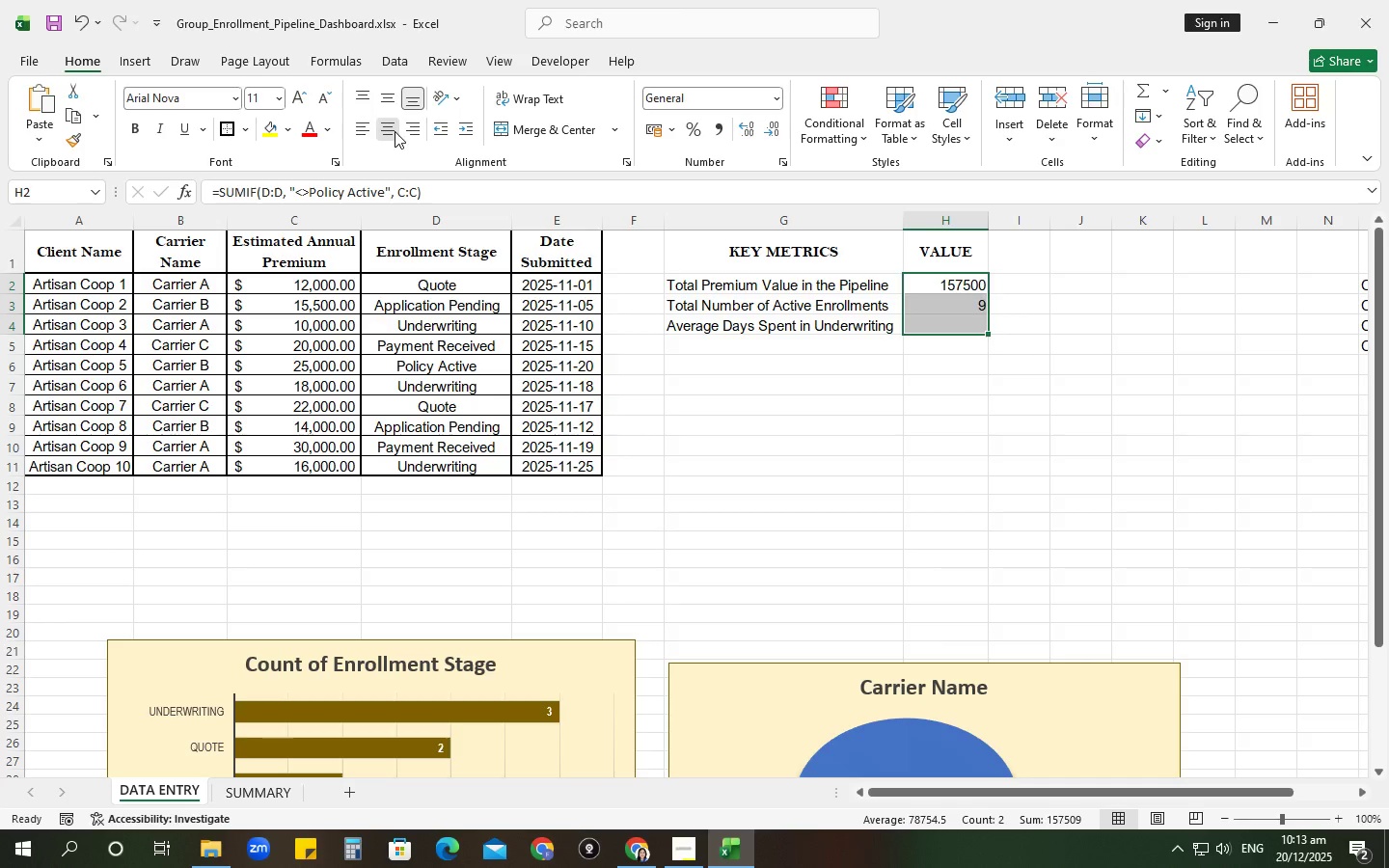 
double_click([393, 95])
 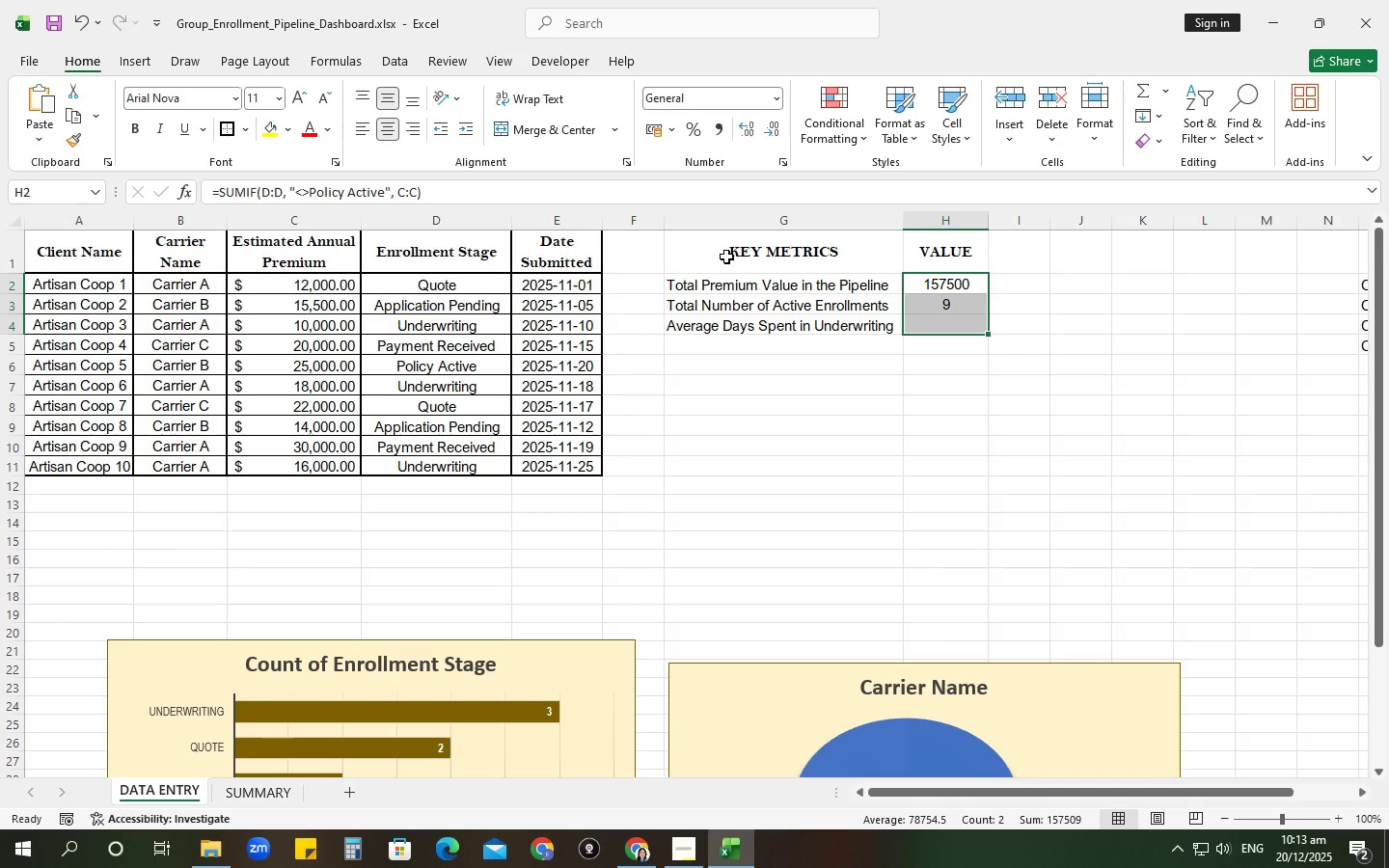 
left_click_drag(start_coordinate=[727, 256], to_coordinate=[920, 330])
 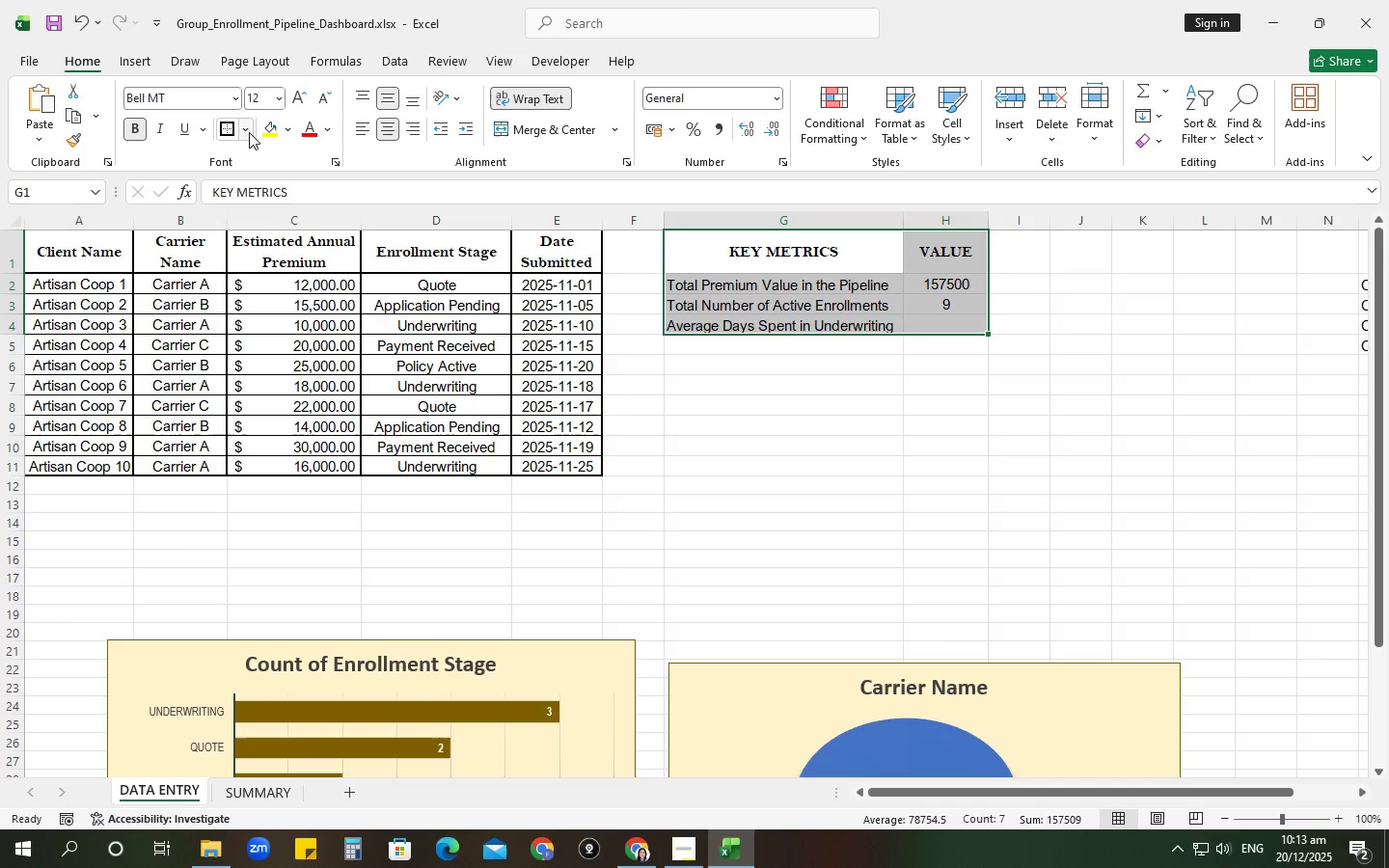 
left_click([222, 128])
 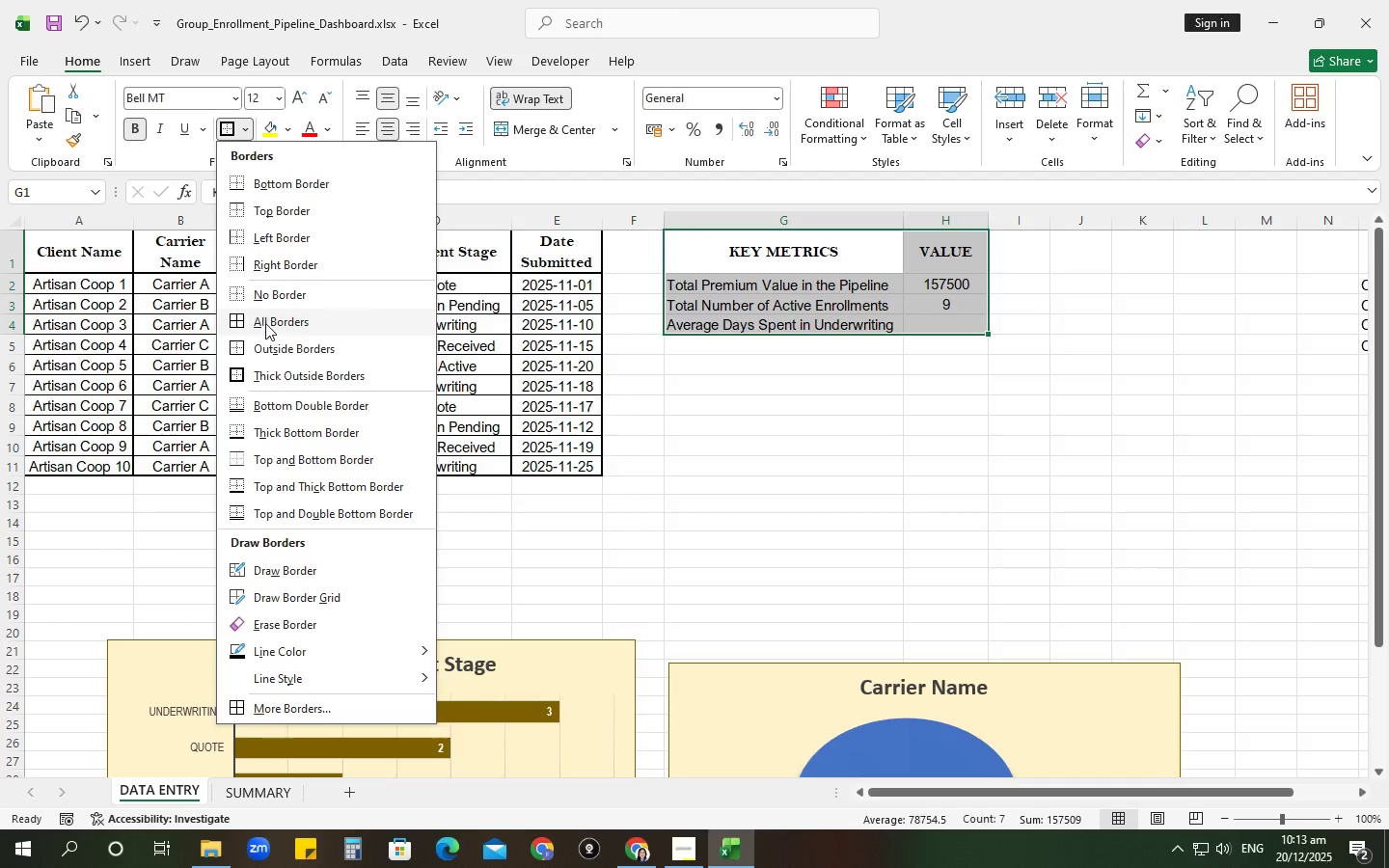 
double_click([819, 366])
 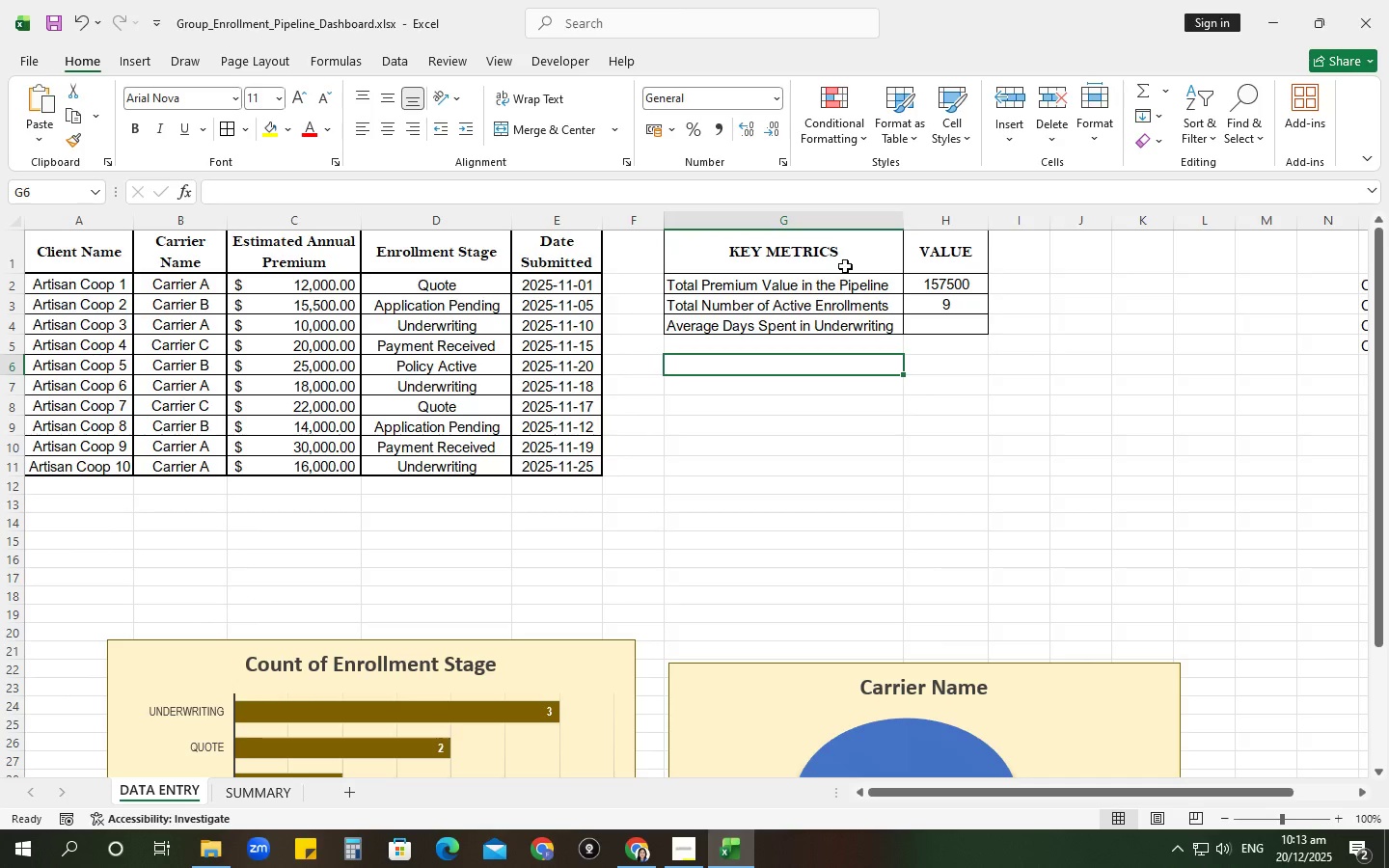 
left_click_drag(start_coordinate=[843, 246], to_coordinate=[916, 257])
 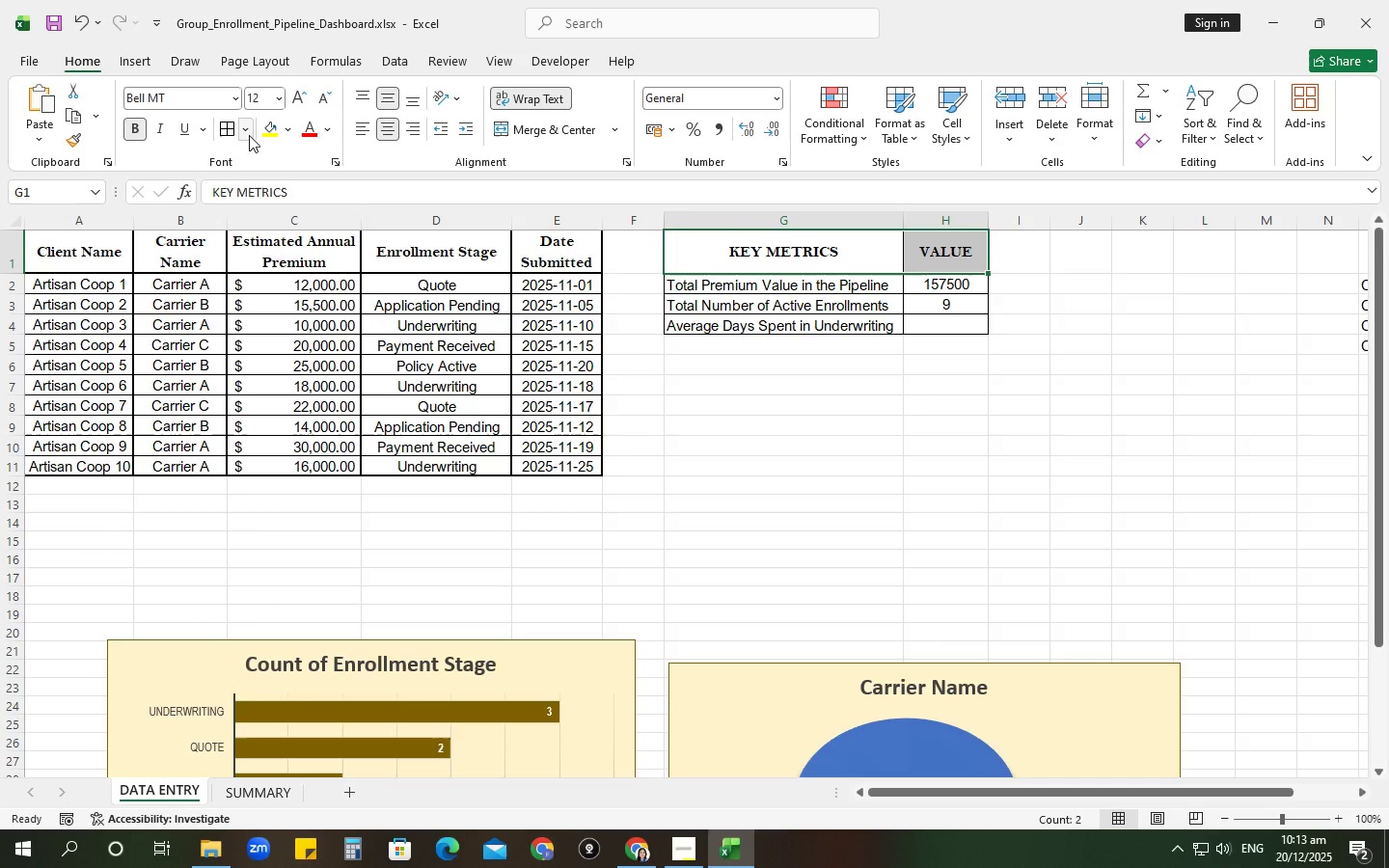 
left_click([247, 130])
 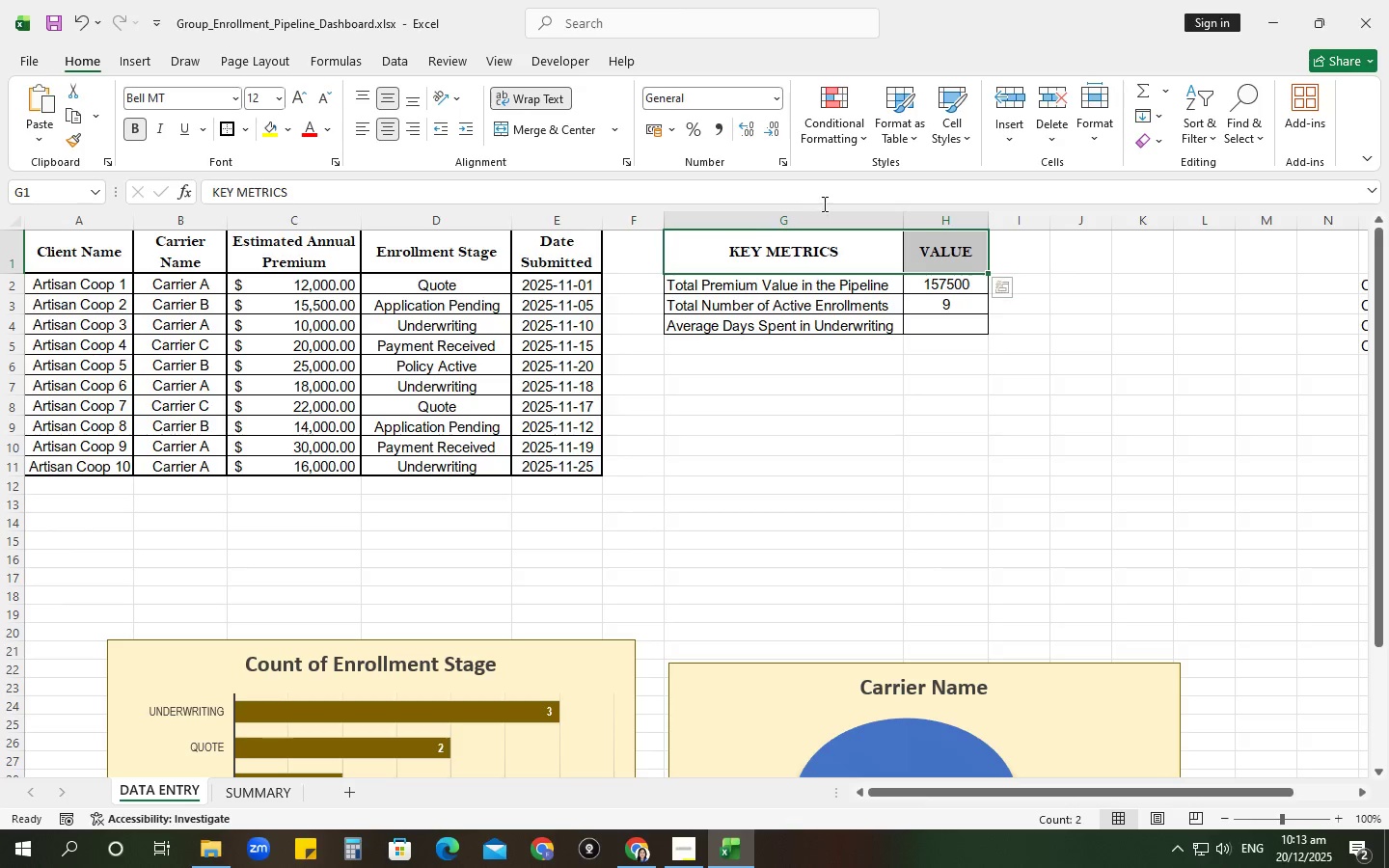 
left_click_drag(start_coordinate=[792, 242], to_coordinate=[792, 323])
 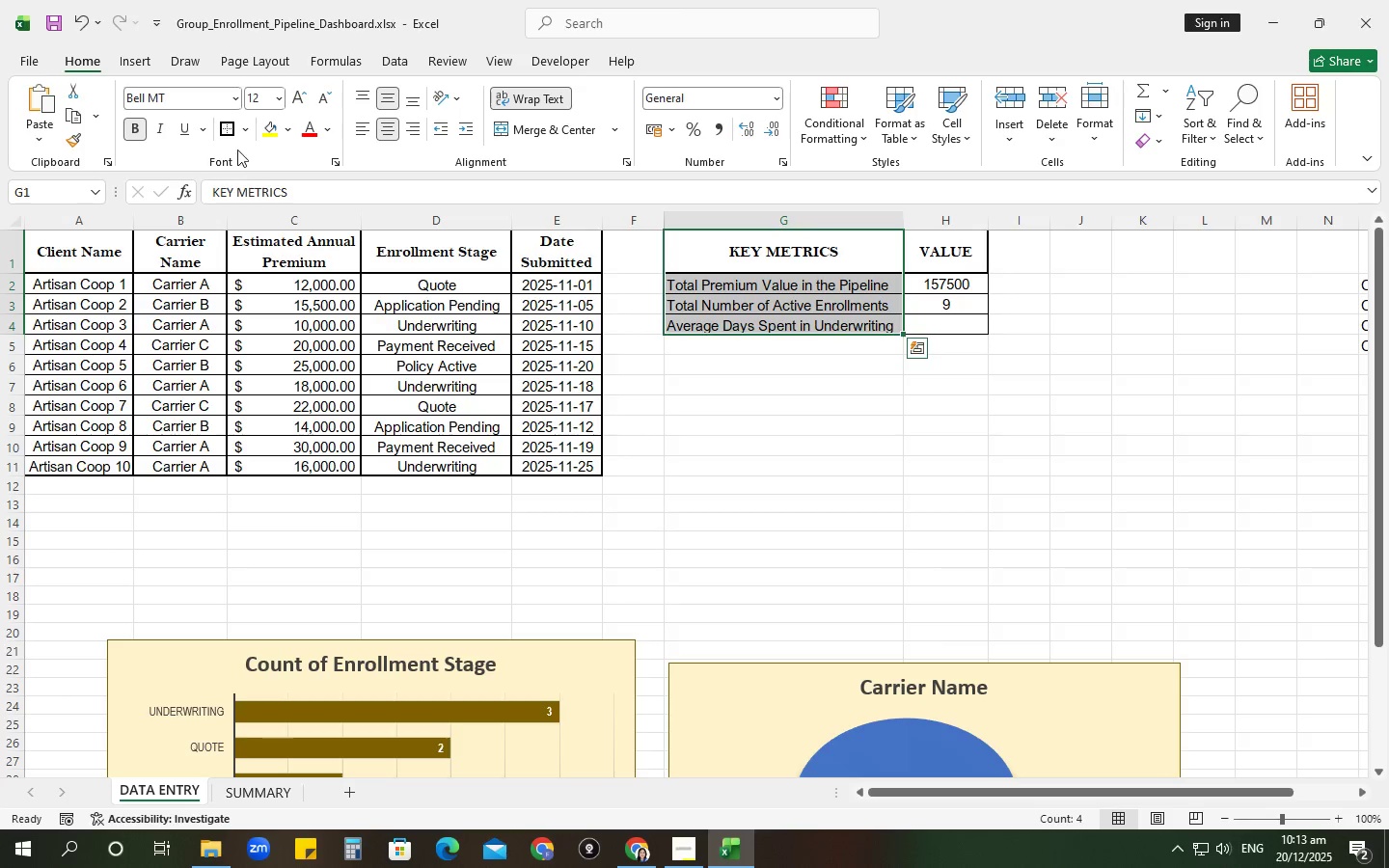 
left_click([224, 134])
 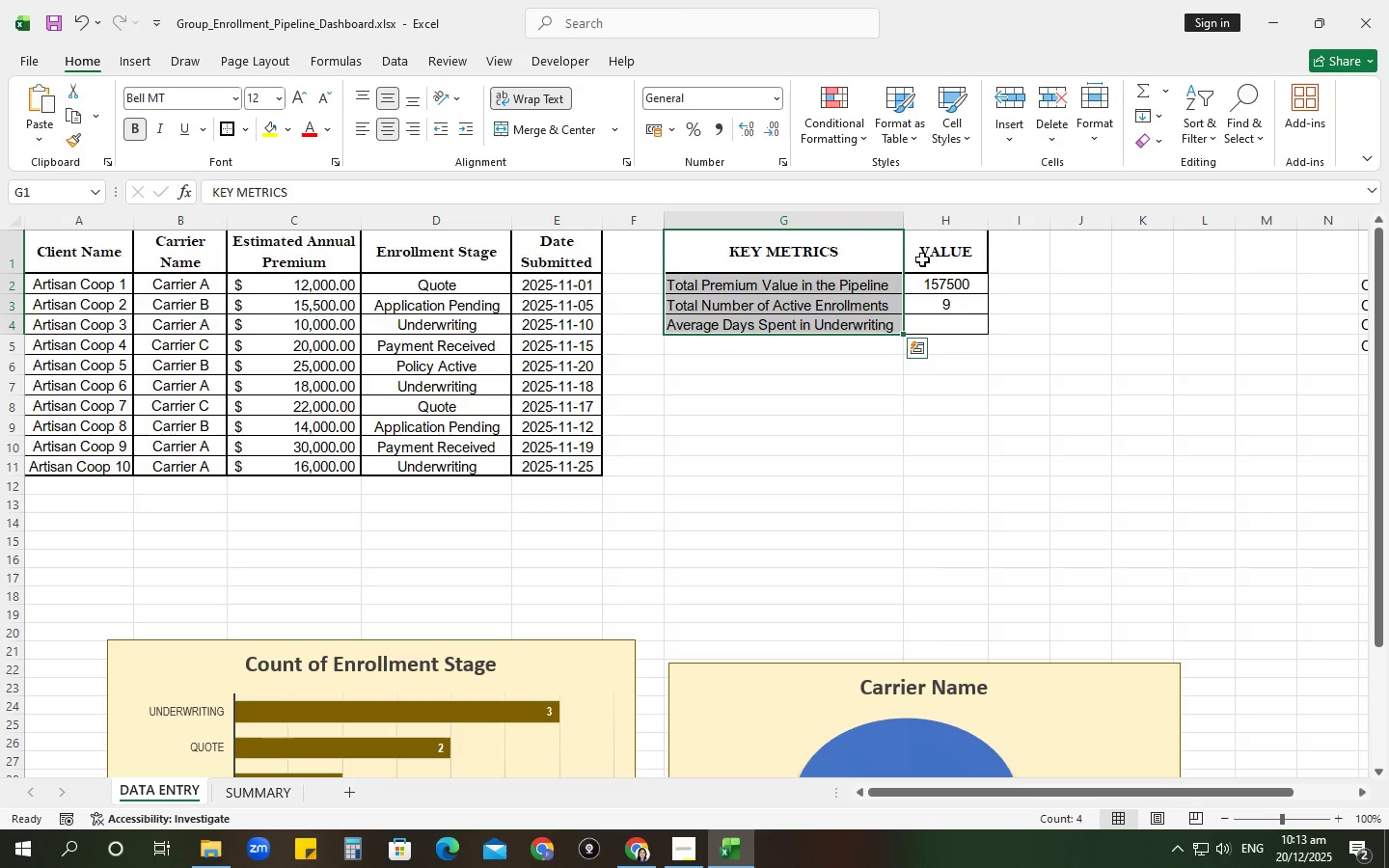 
left_click_drag(start_coordinate=[941, 246], to_coordinate=[961, 327])
 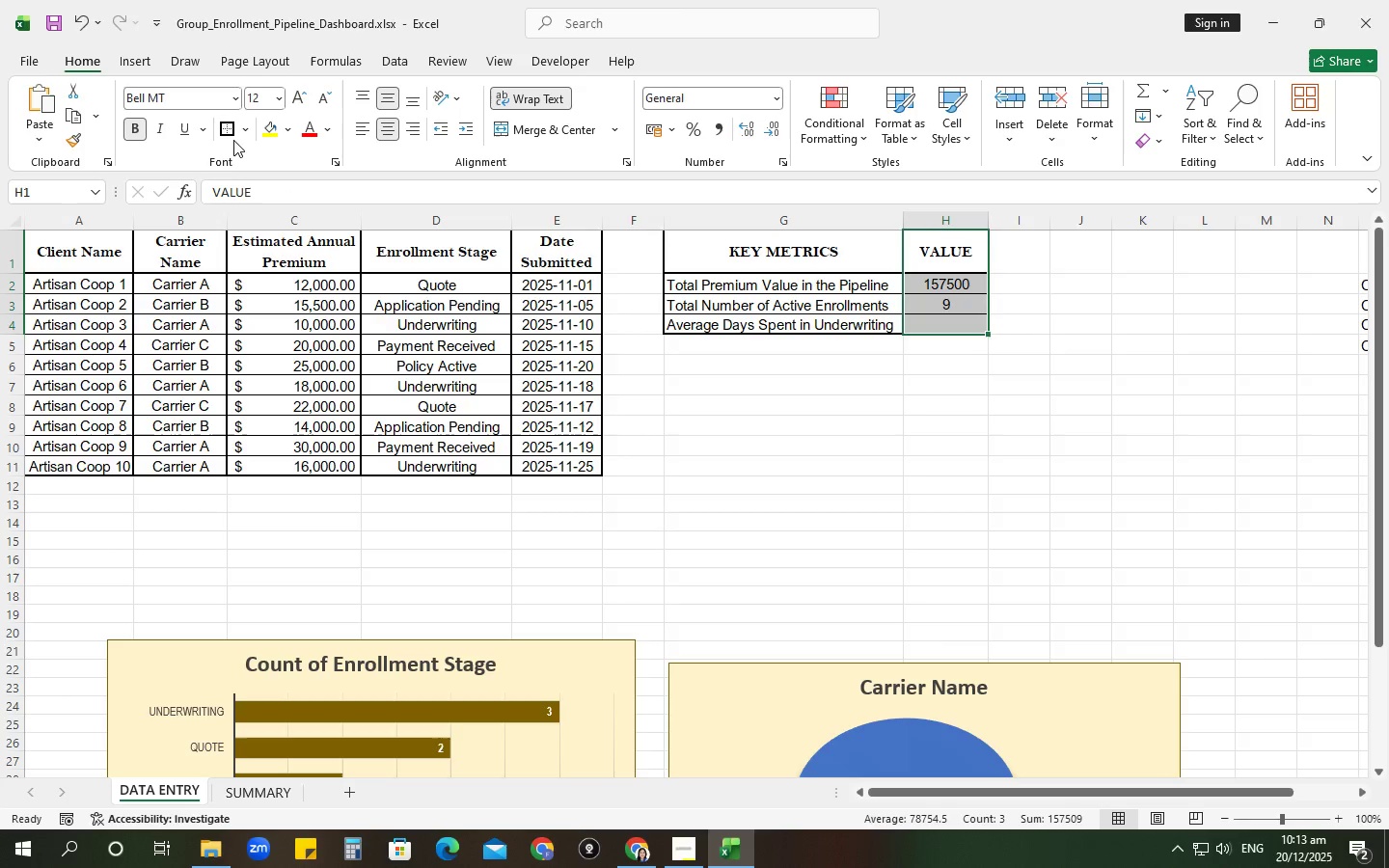 
left_click([227, 135])
 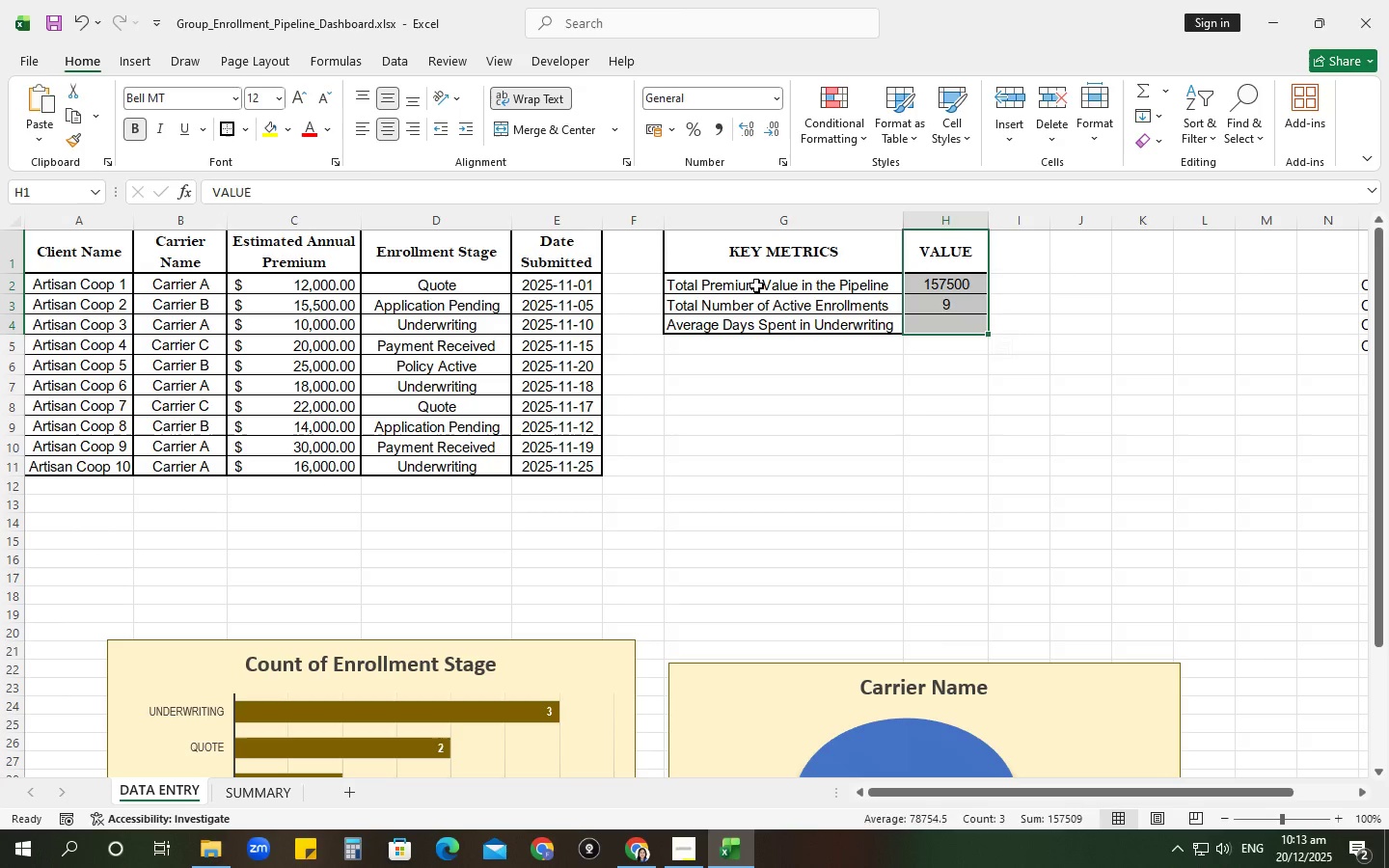 
left_click_drag(start_coordinate=[756, 285], to_coordinate=[943, 288])
 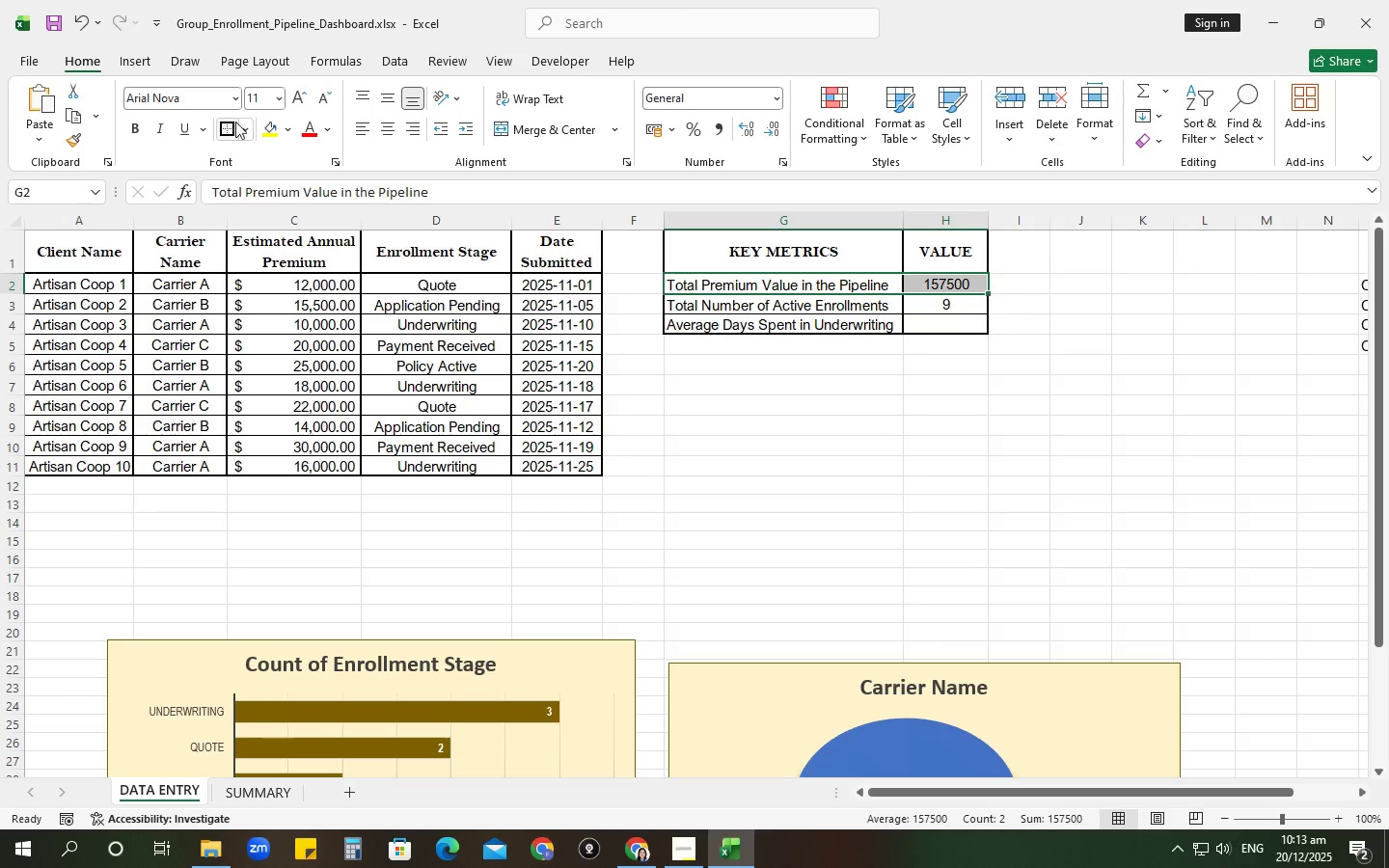 
left_click([226, 125])
 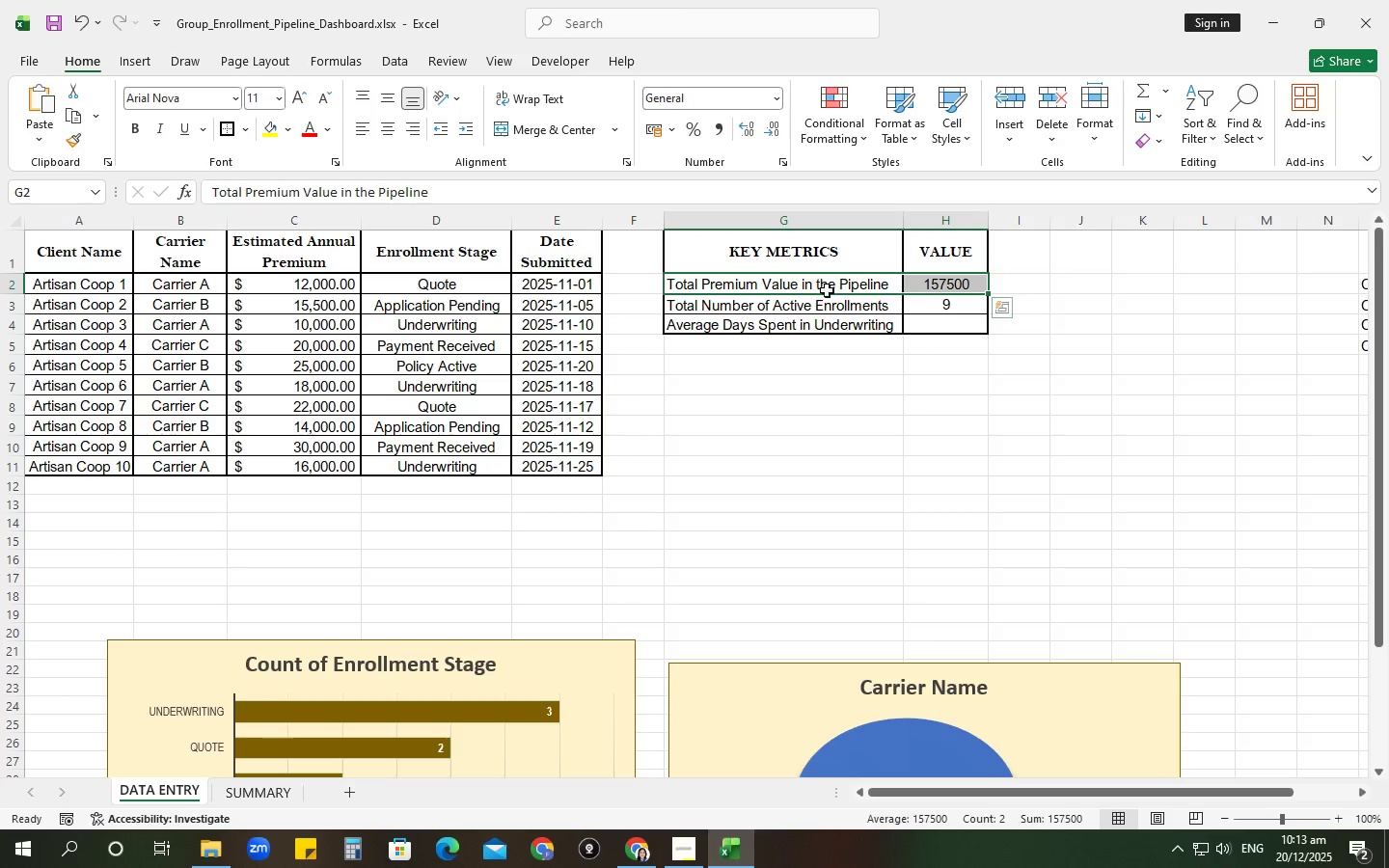 
left_click_drag(start_coordinate=[821, 305], to_coordinate=[967, 310])
 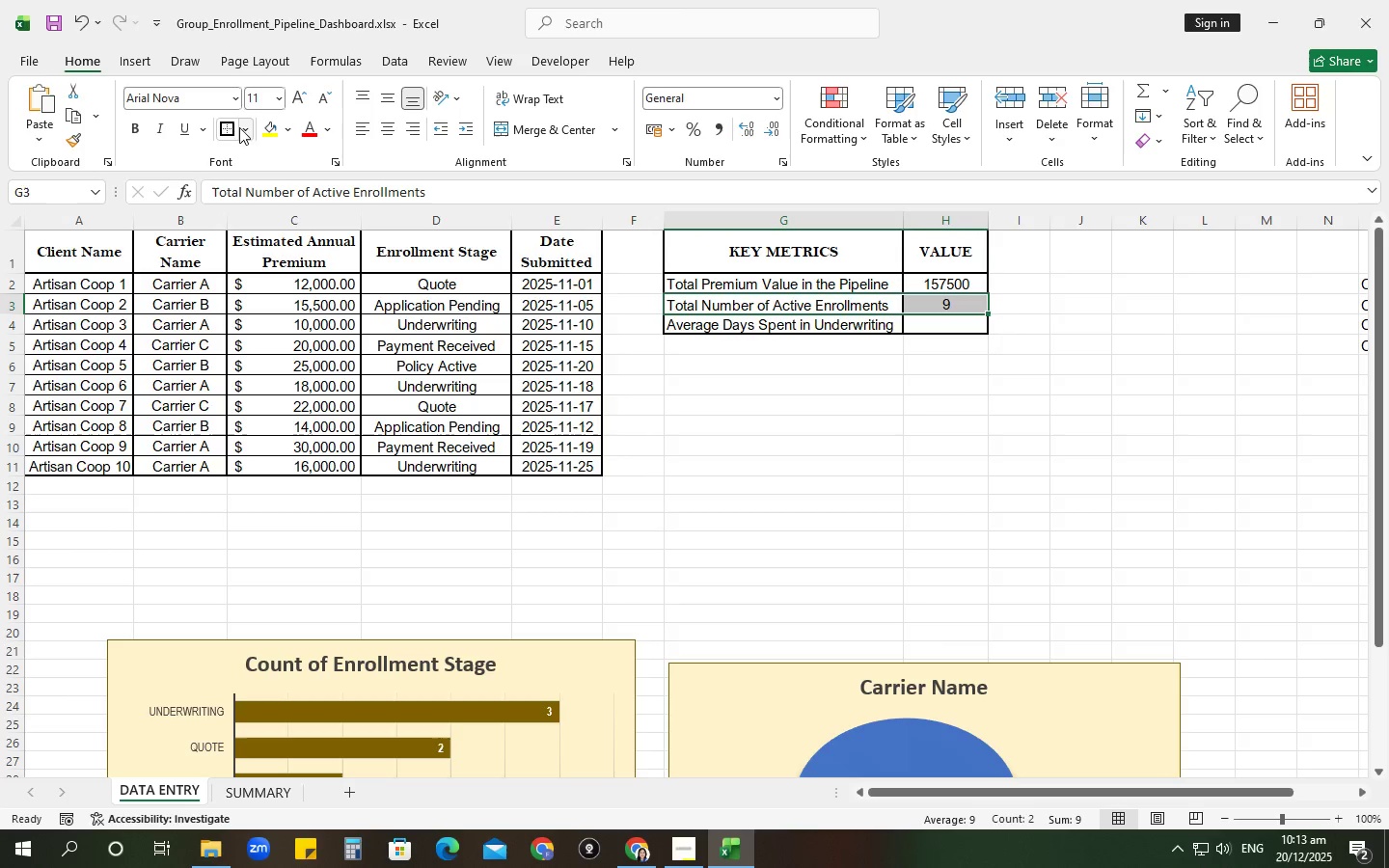 
left_click_drag(start_coordinate=[227, 125], to_coordinate=[232, 133])
 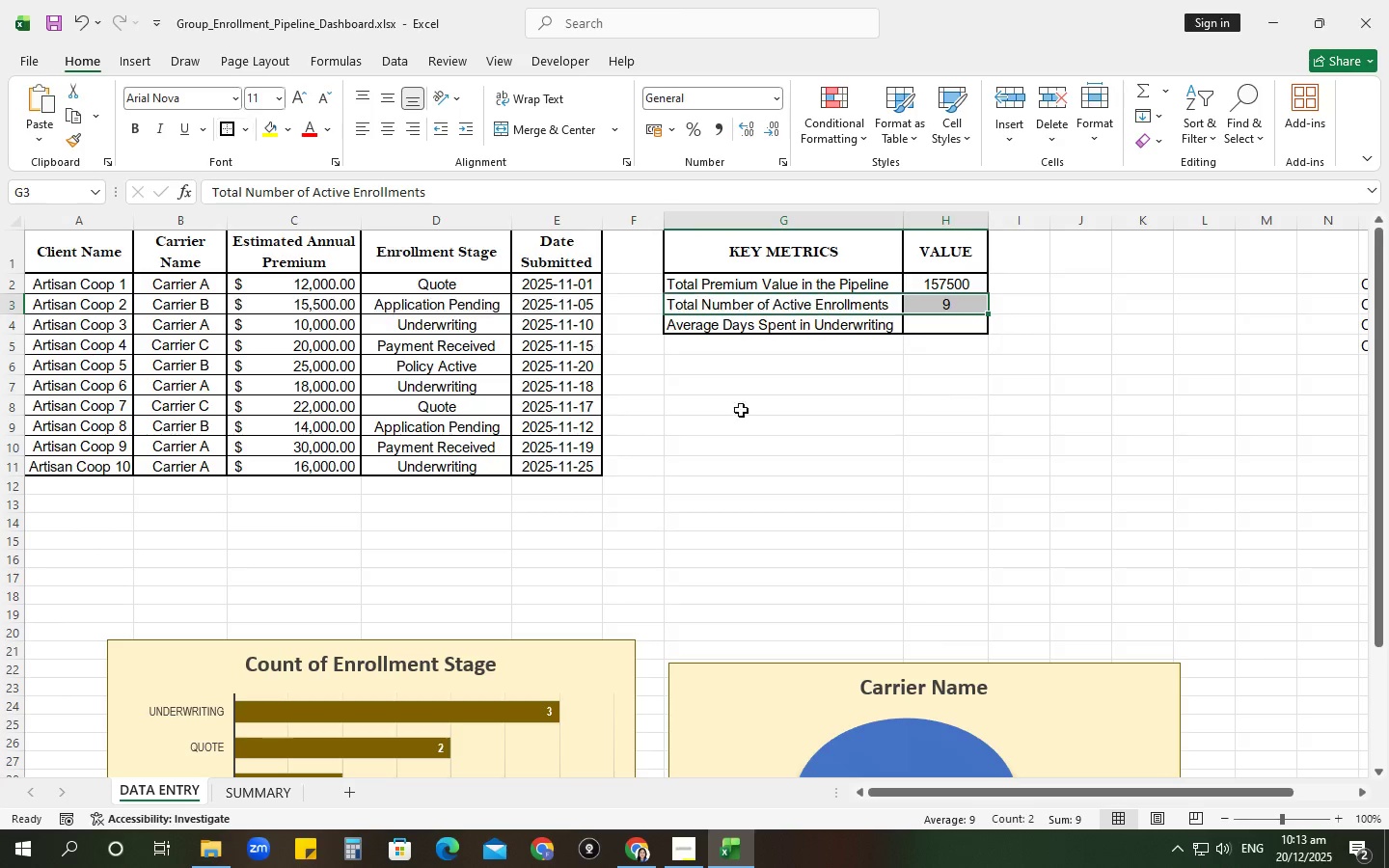 
left_click_drag(start_coordinate=[748, 414], to_coordinate=[783, 420])
 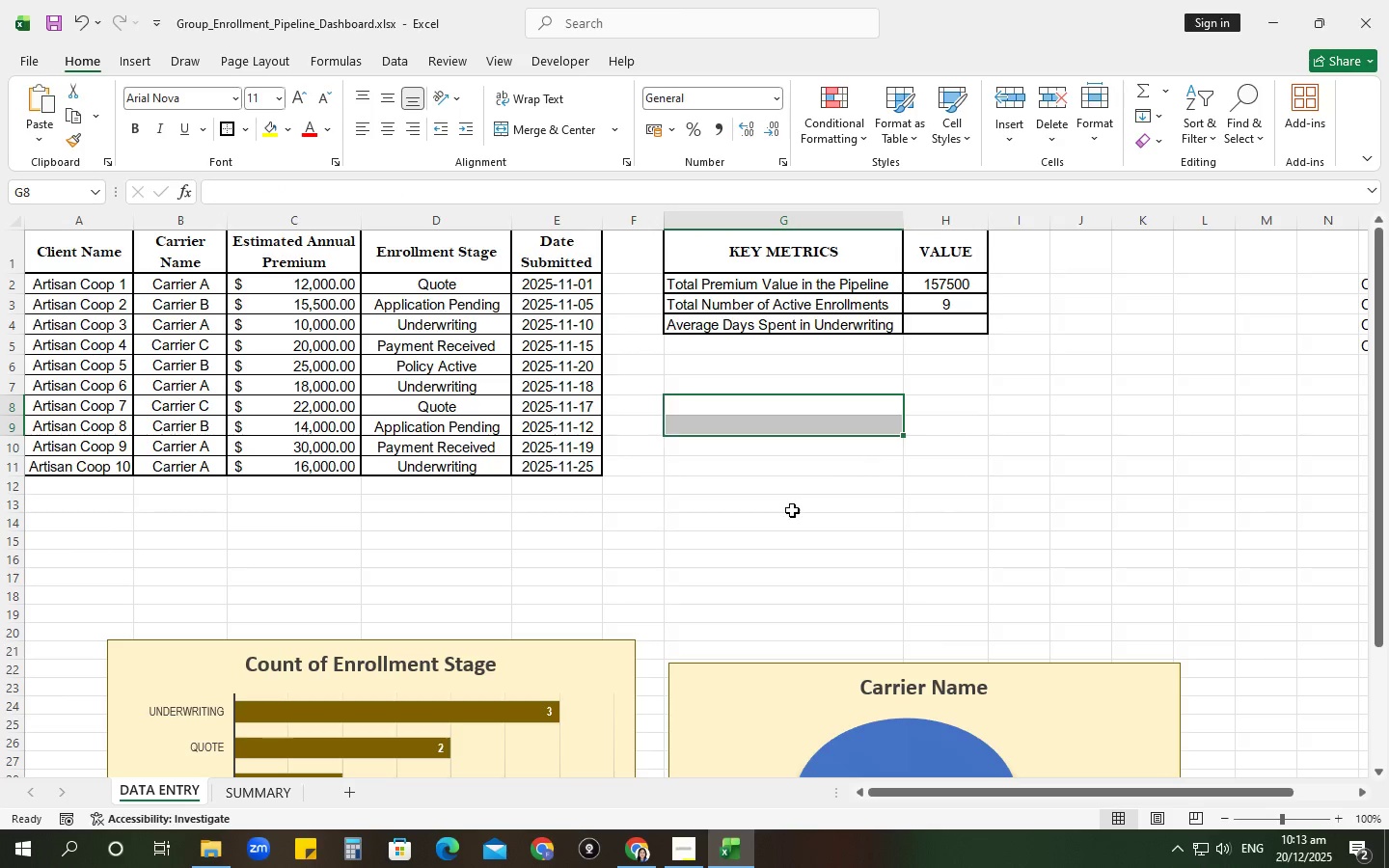 
scroll: coordinate [789, 510], scroll_direction: down, amount: 4.0
 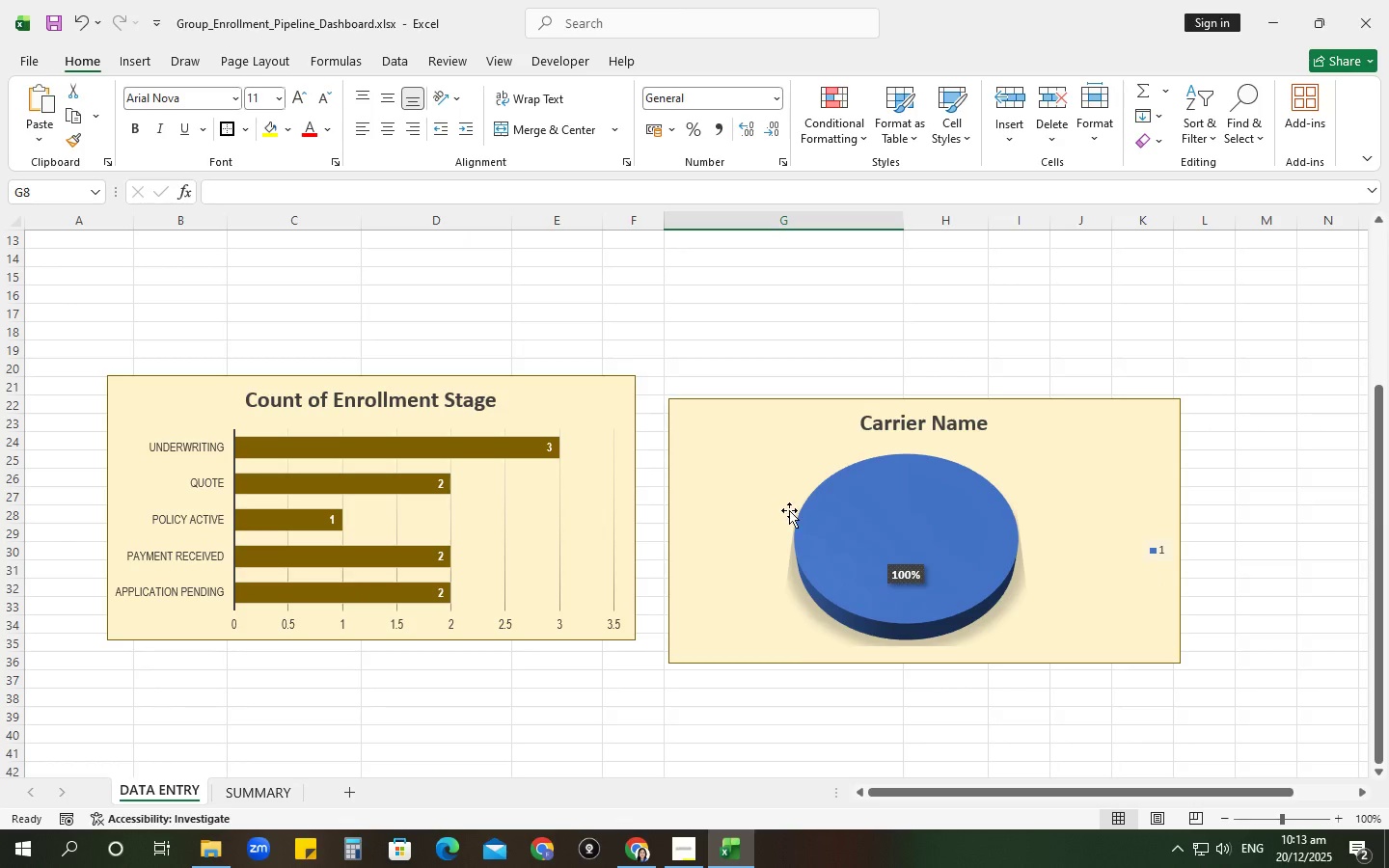 
scroll: coordinate [789, 510], scroll_direction: up, amount: 6.0
 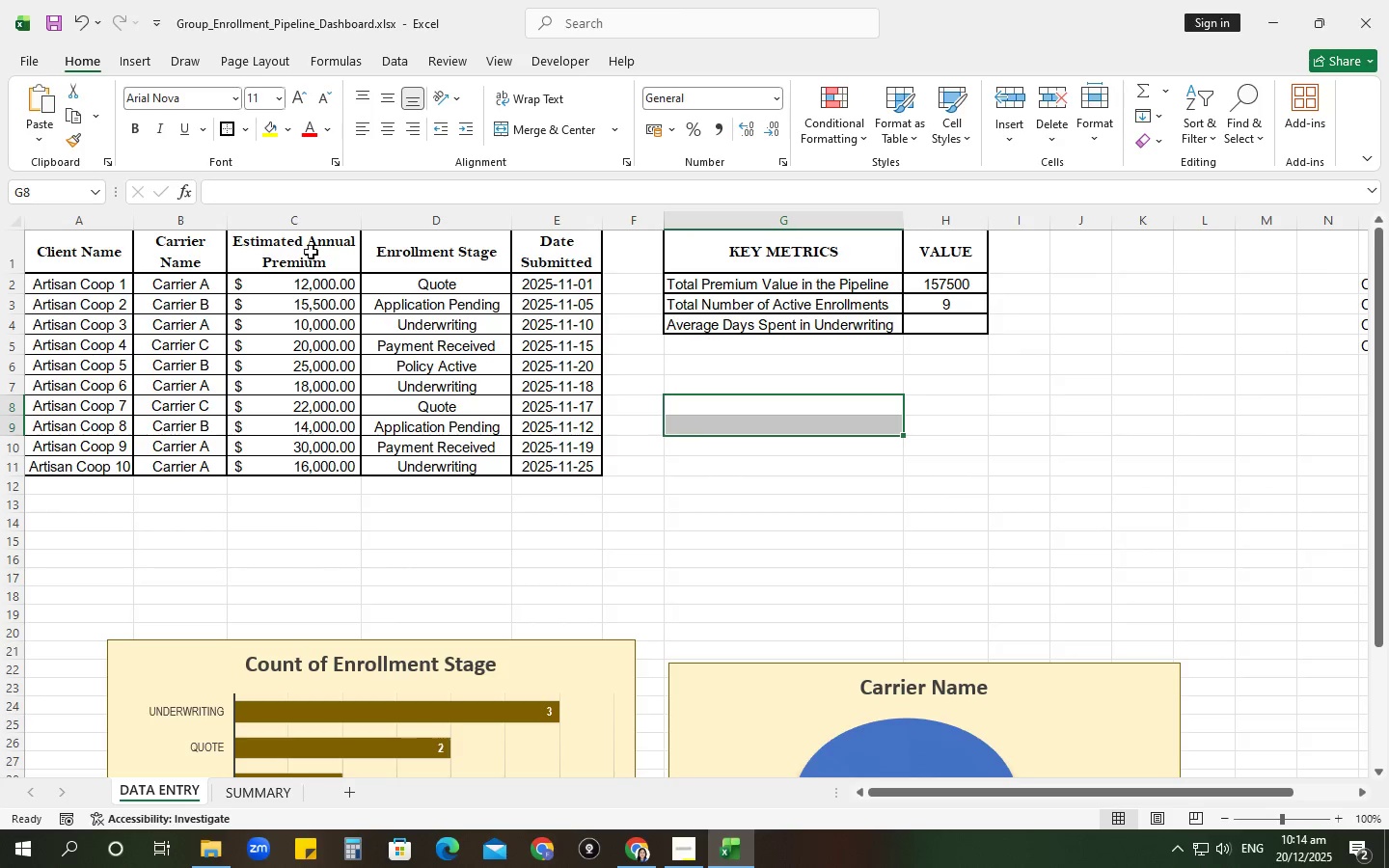 
left_click_drag(start_coordinate=[107, 249], to_coordinate=[505, 272])
 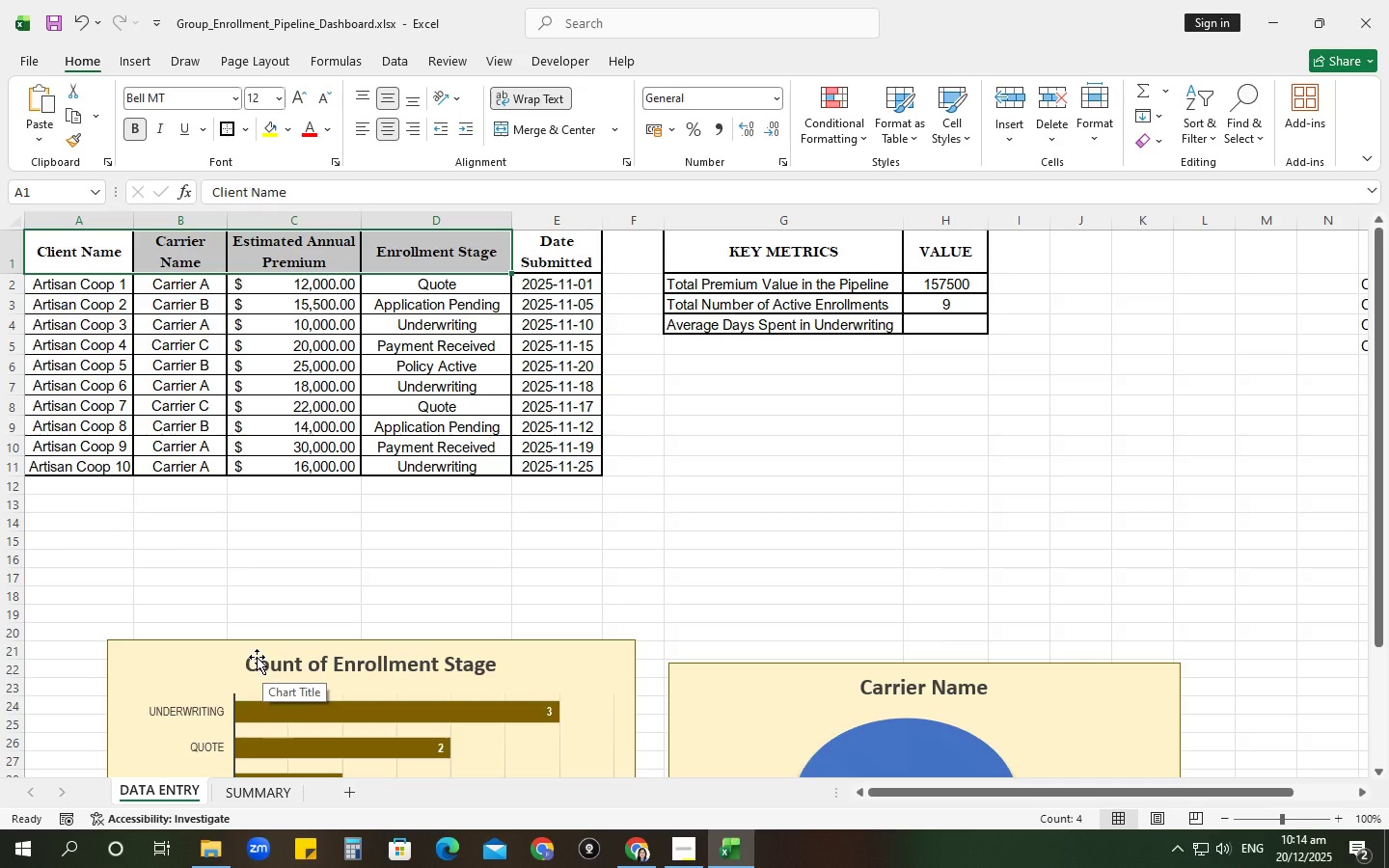 
wait(27.69)
 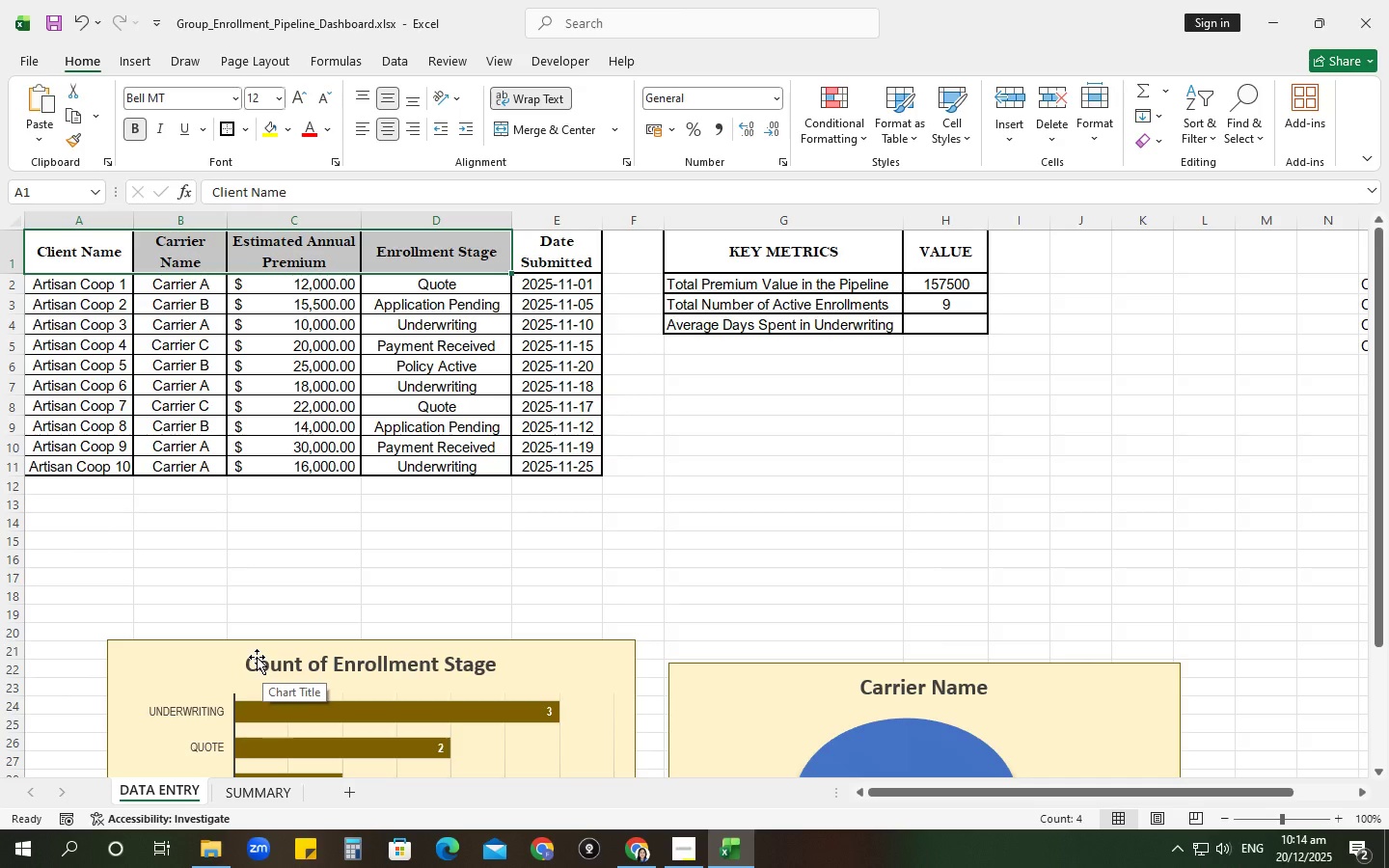 
left_click([234, 199])
 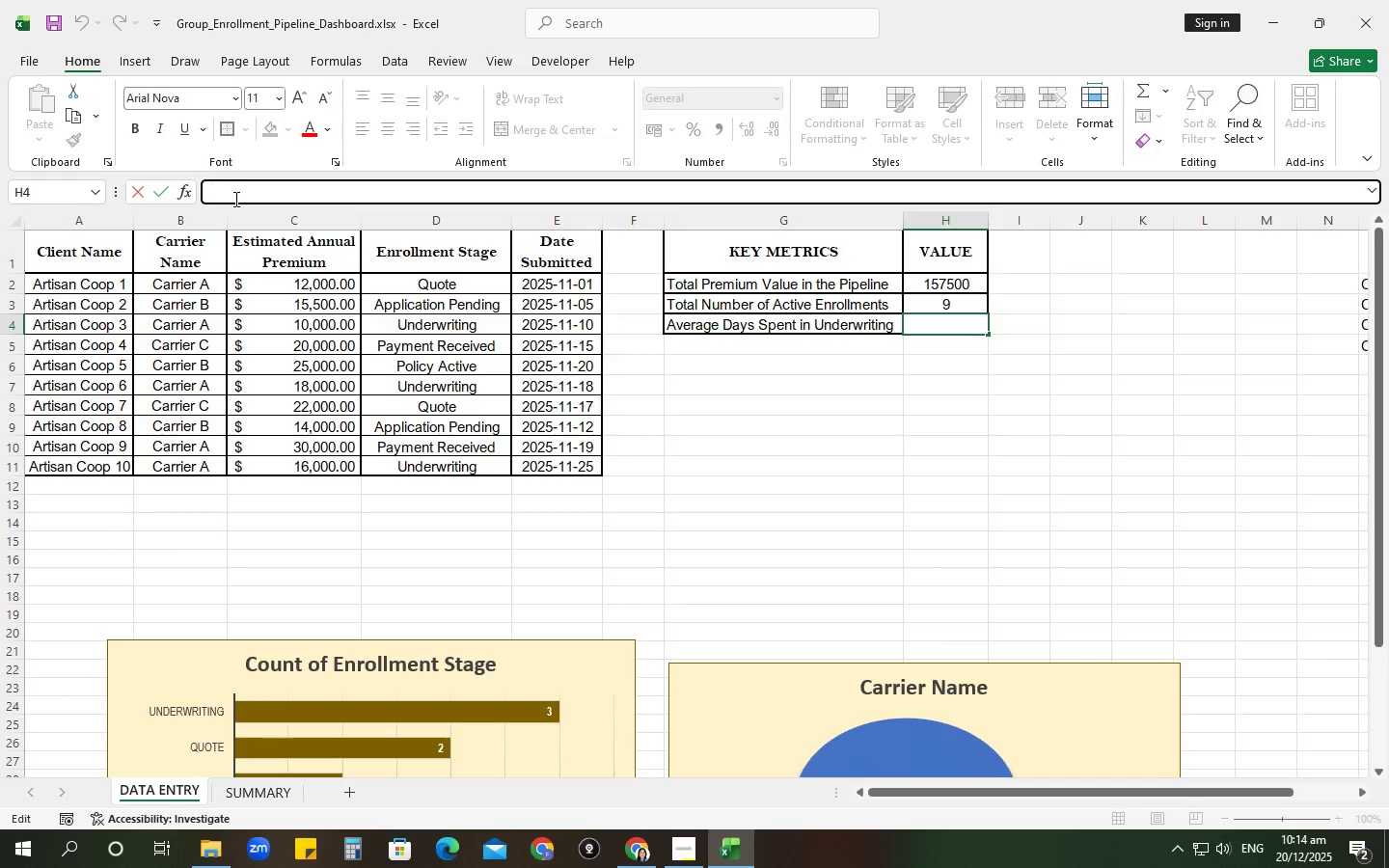 
type(=AVERAGEIF()
 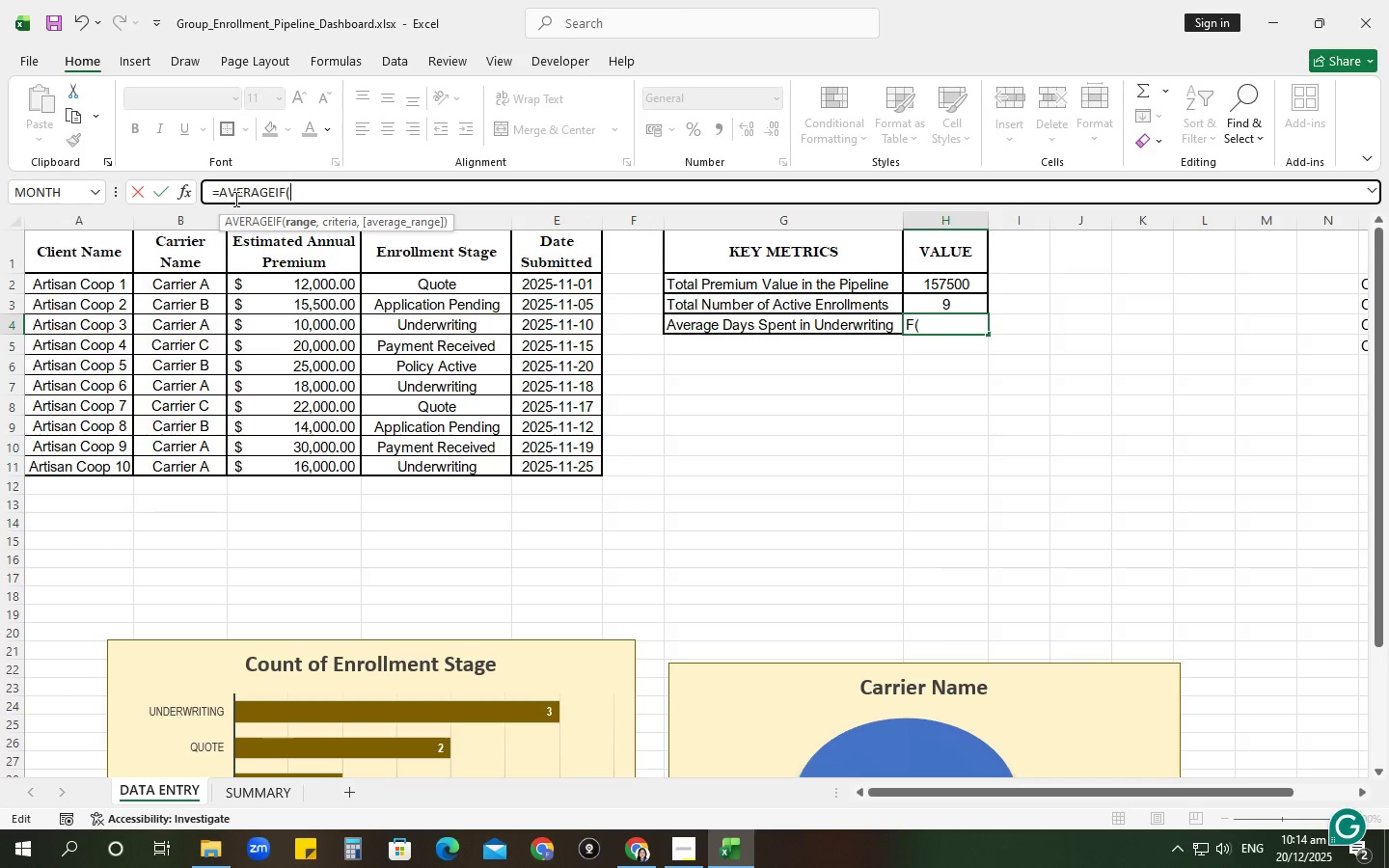 
left_click([475, 224])
 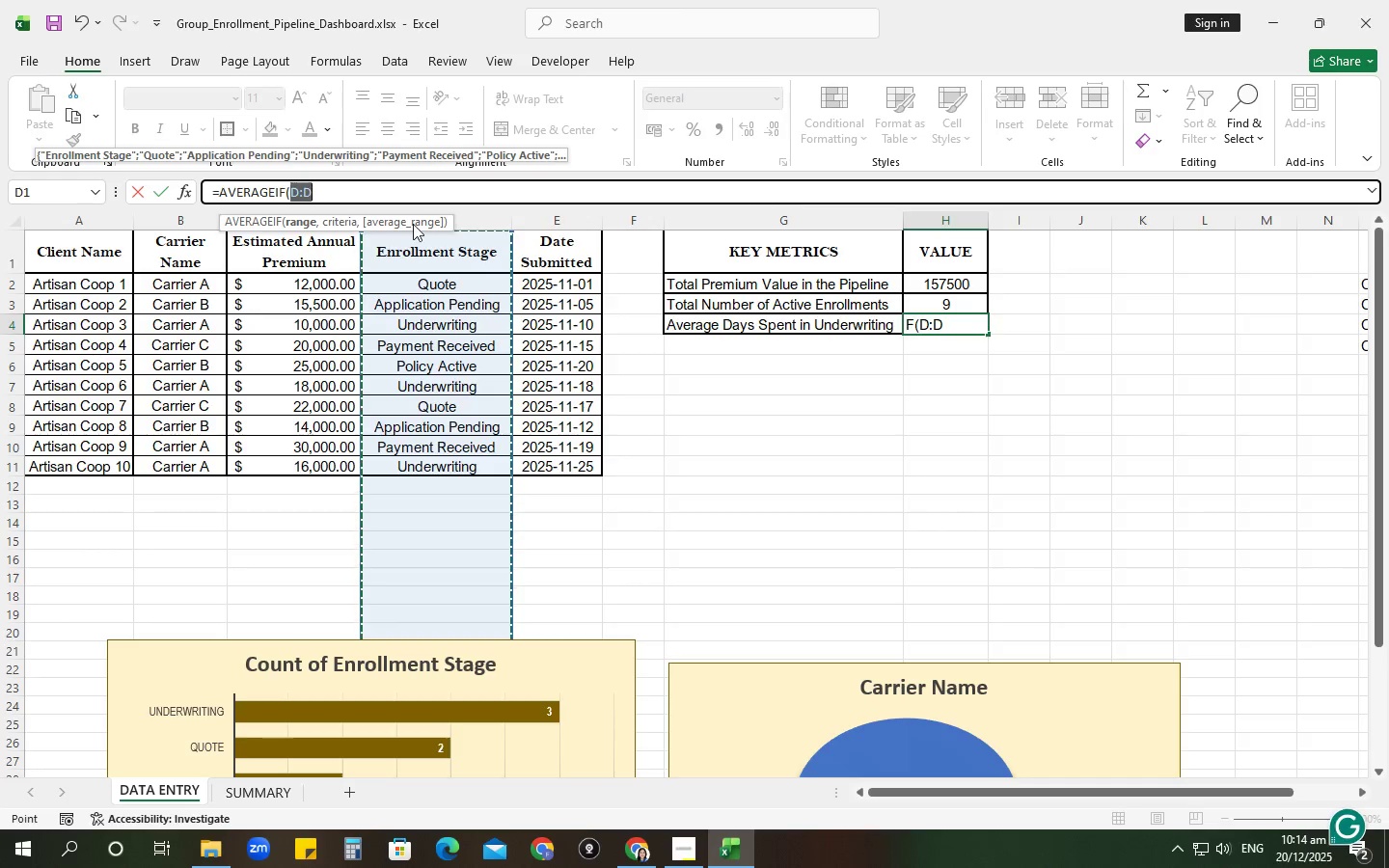 
left_click([380, 194])
 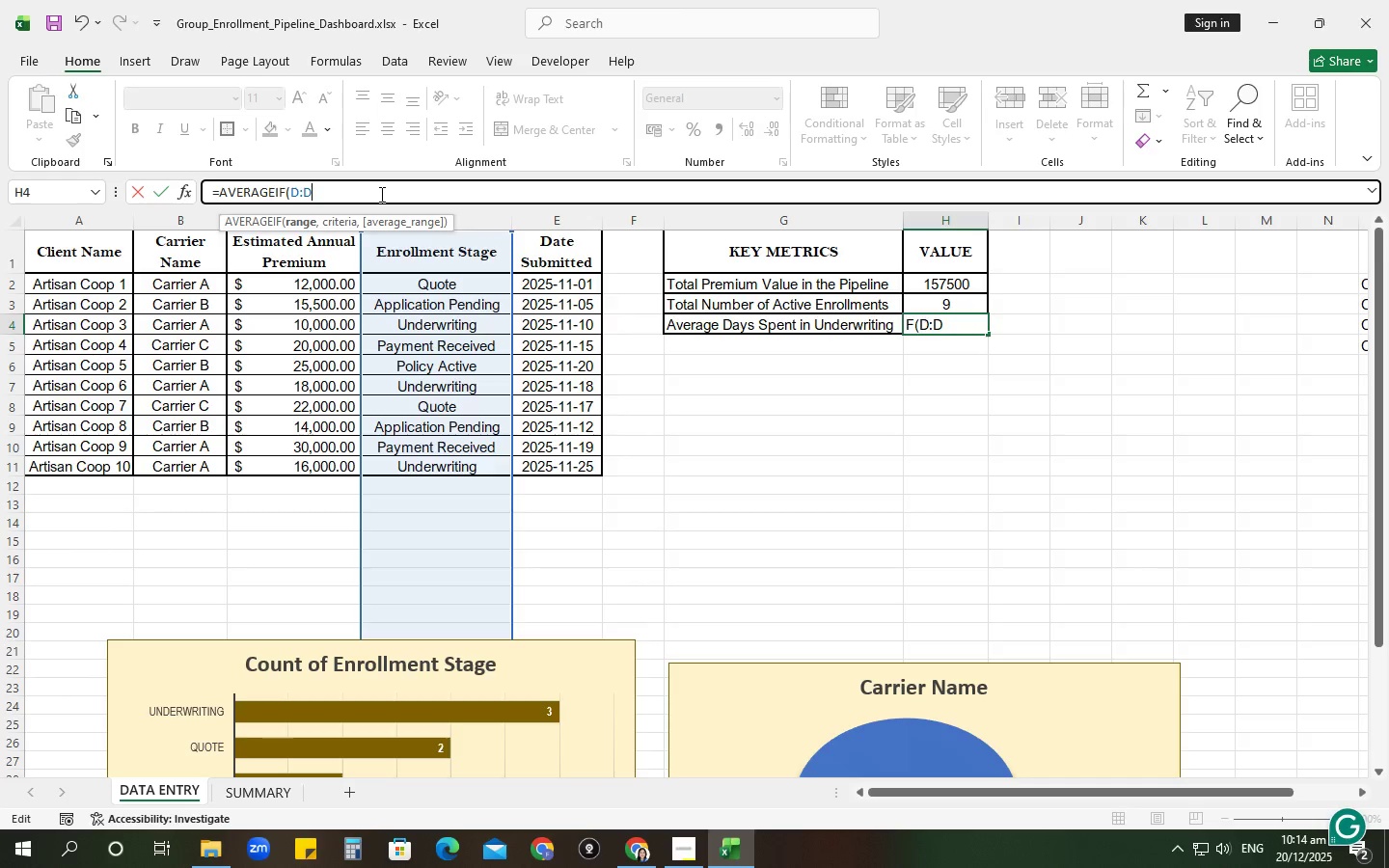 
type(, "uNDERW)
key(Backspace)
key(Backspace)
key(Backspace)
key(Backspace)
key(Backspace)
key(Backspace)
type(Undersriting)
key(Backspace)
key(Backspace)
key(Backspace)
key(Backspace)
key(Backspace)
key(Backspace)
key(Backspace)
type(writing", TODAY)
 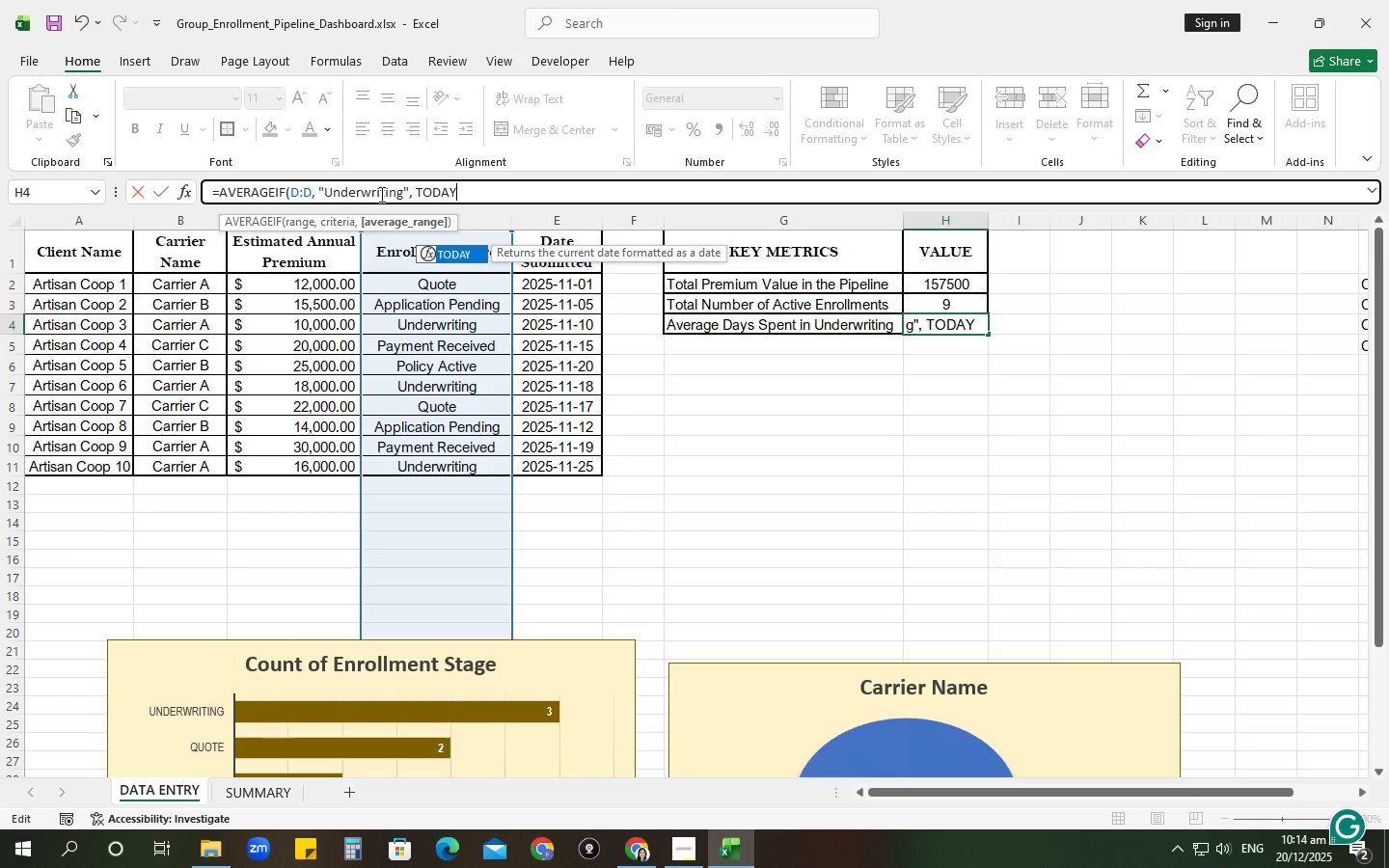 
key(Shift+9)
 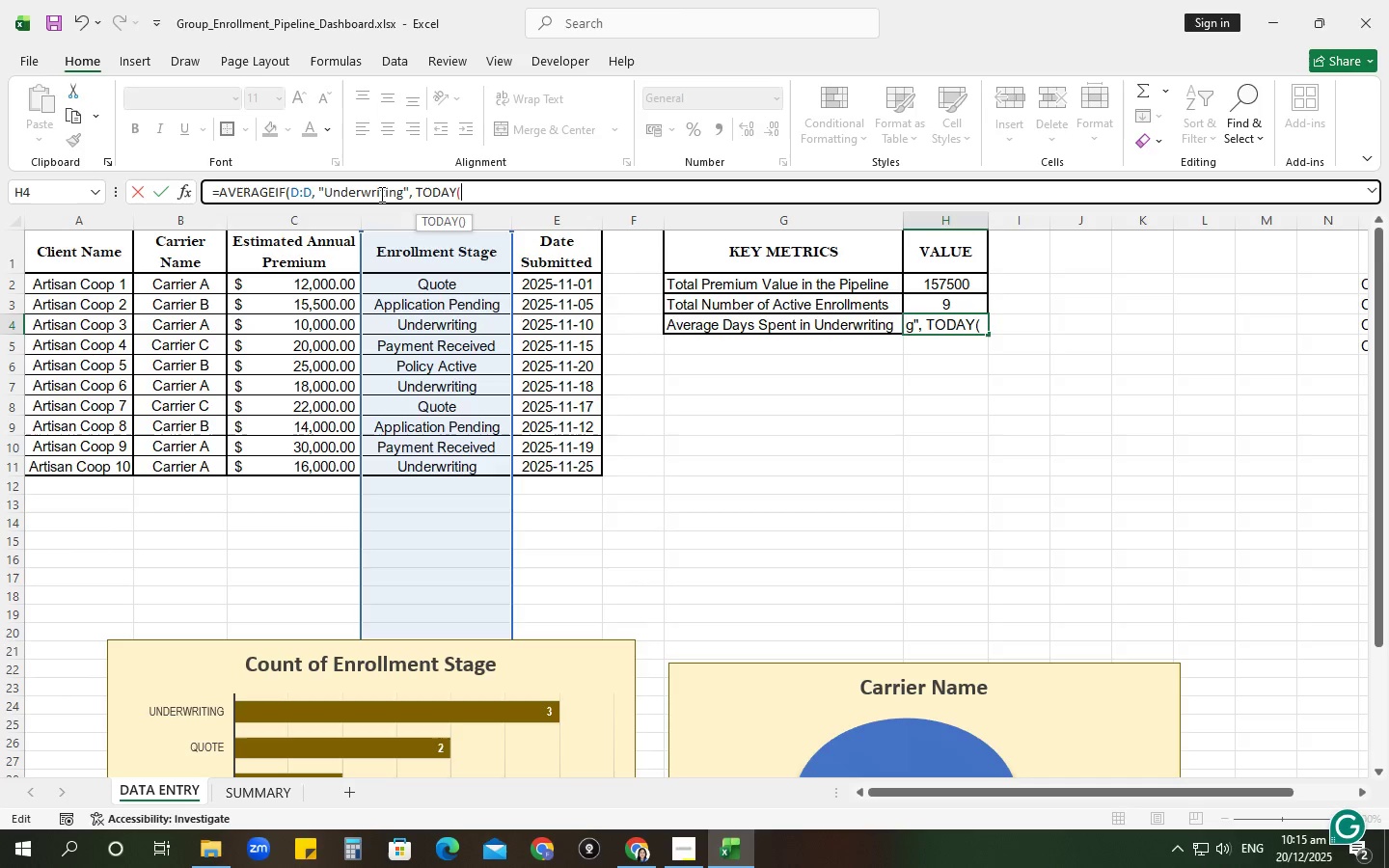 
key(Shift+ShiftRight)
 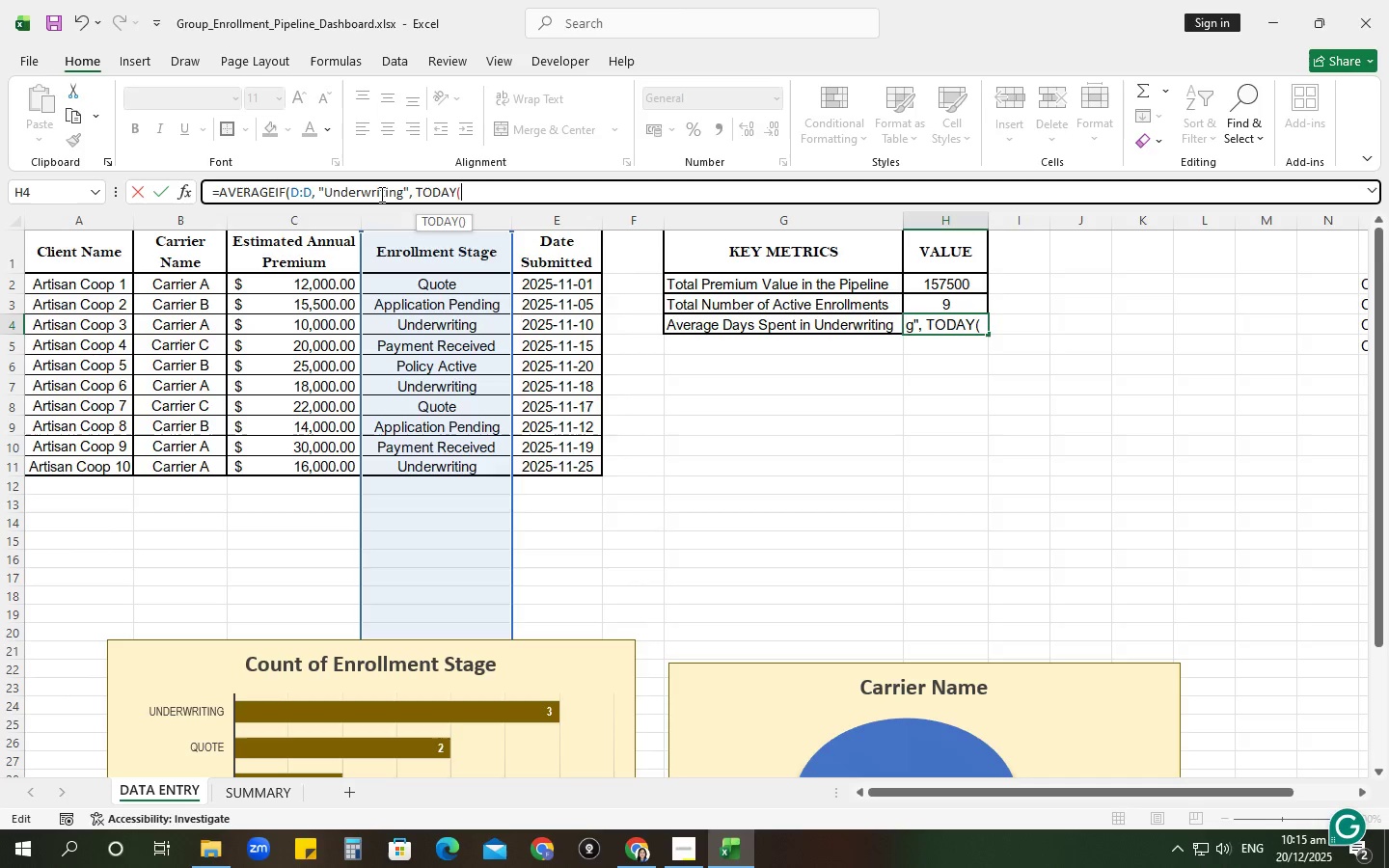 
key(Shift+0)
 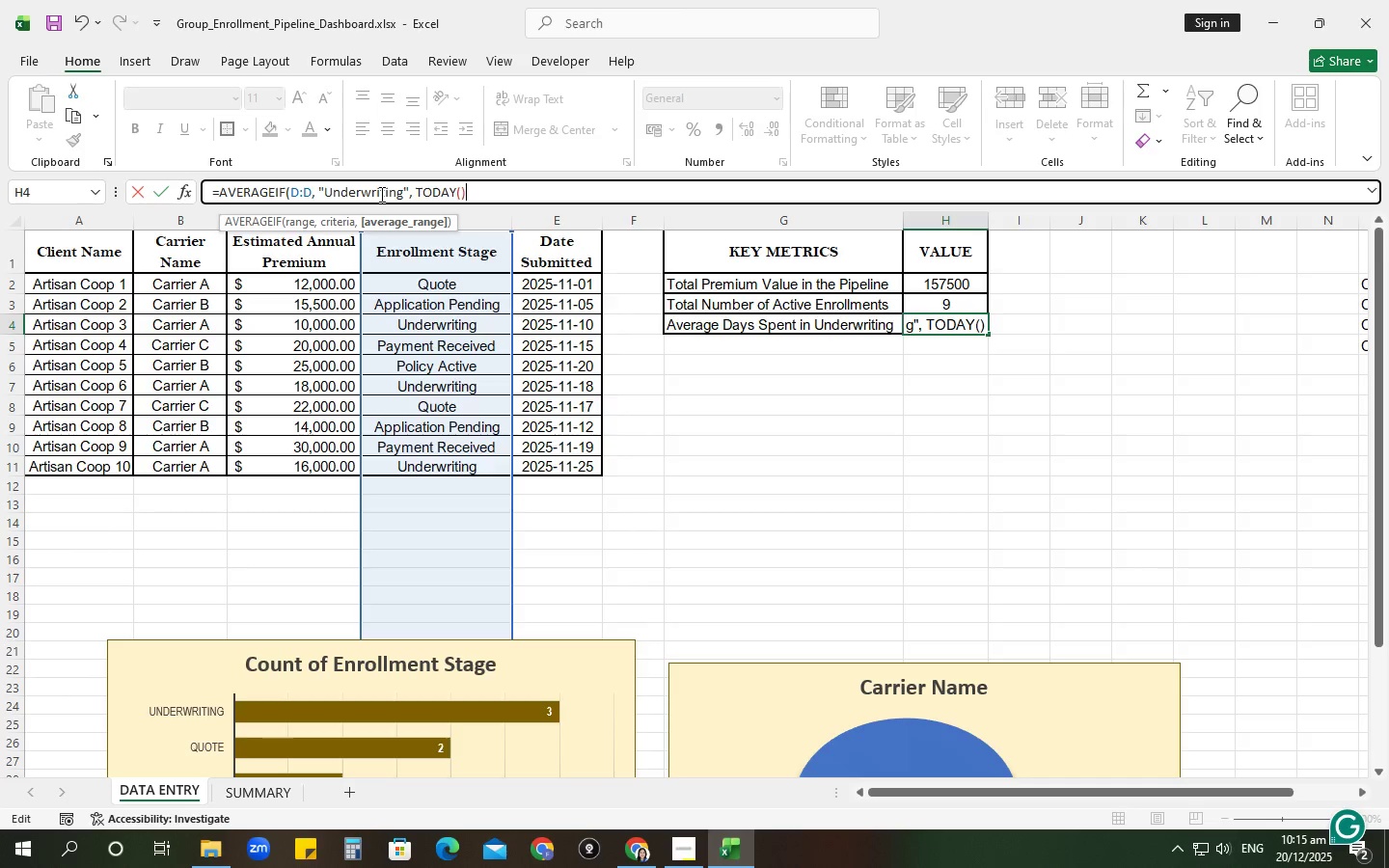 
key(Minus)
 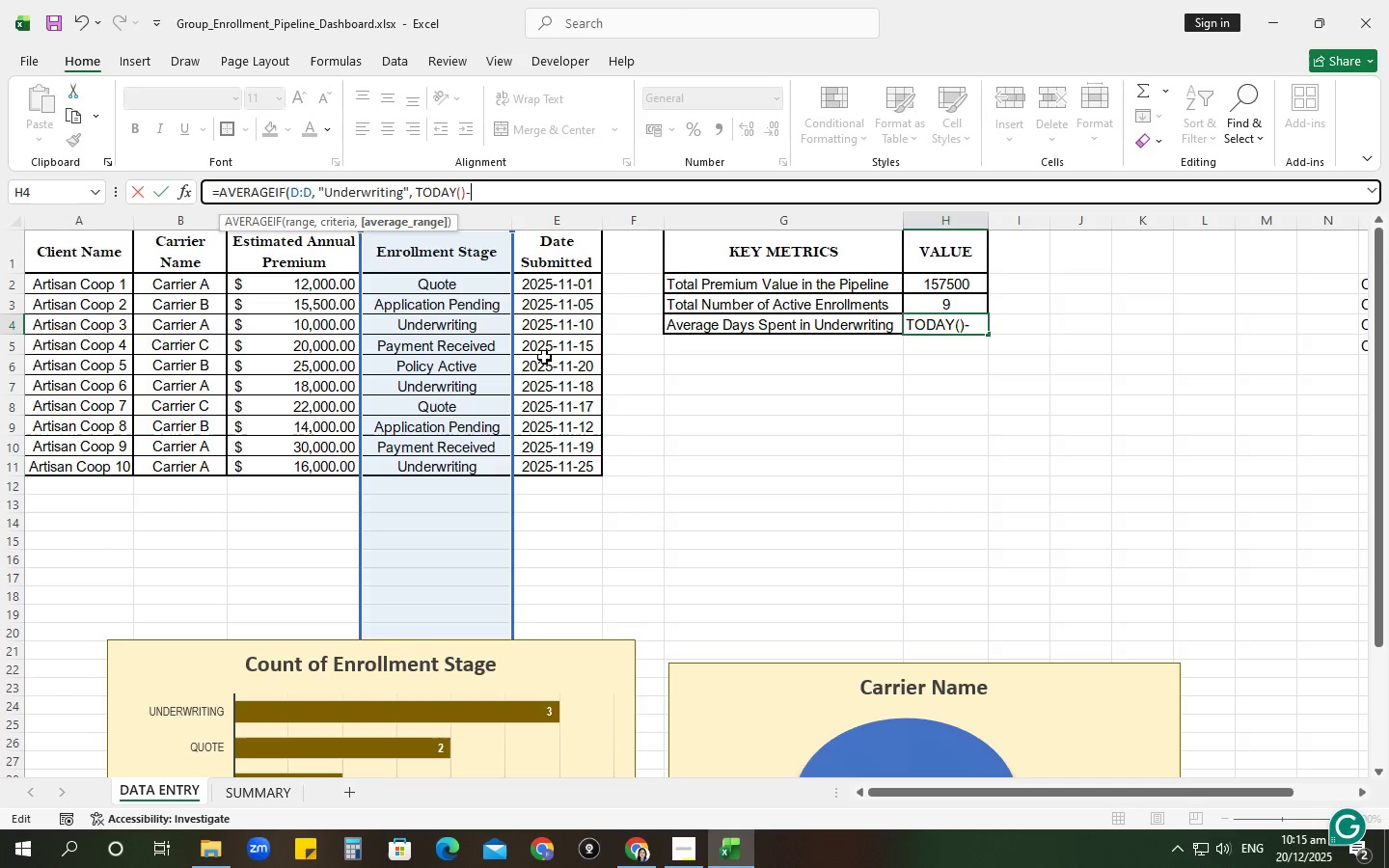 
left_click([558, 224])
 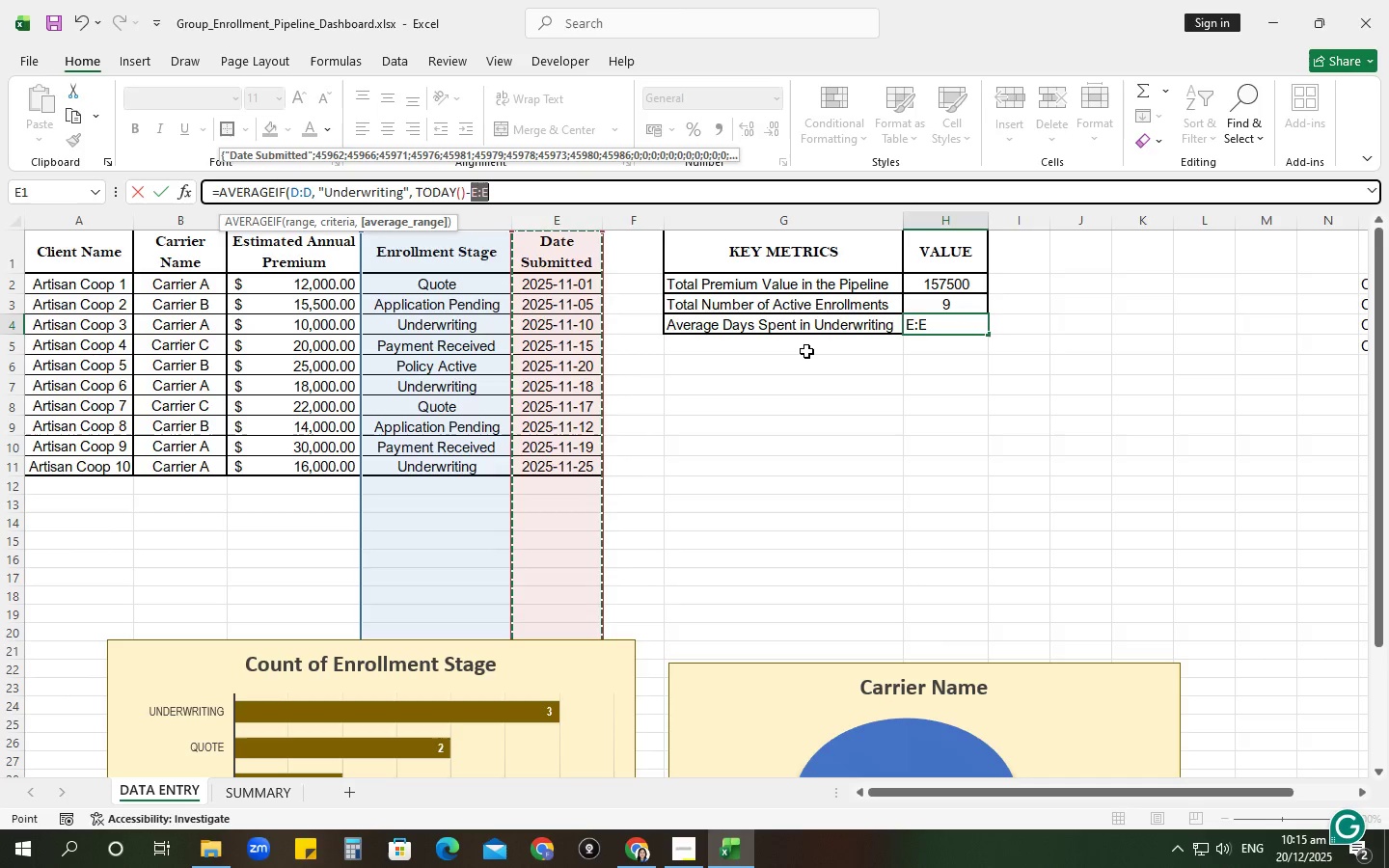 
key(Shift+0)
 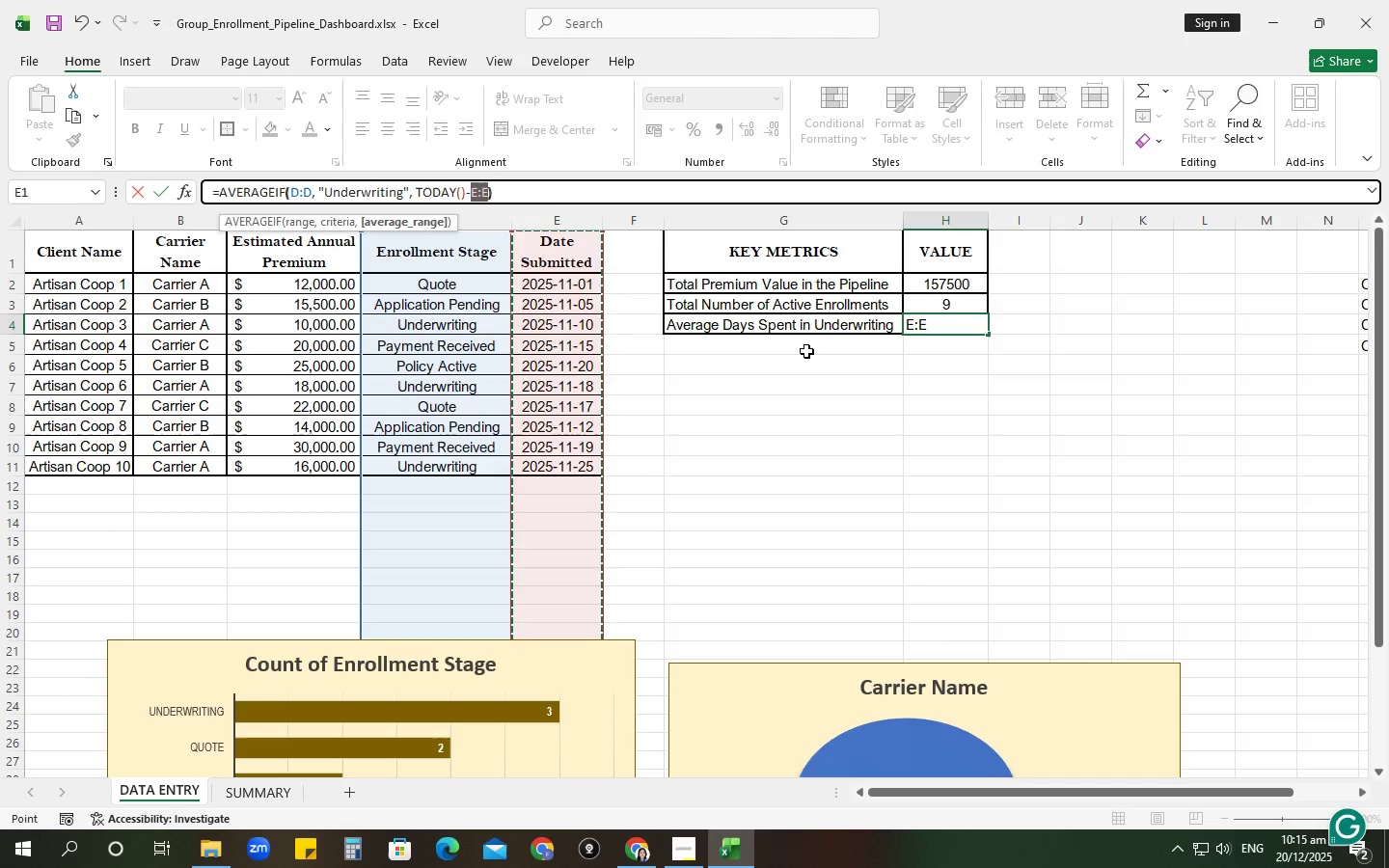 
key(Enter)
 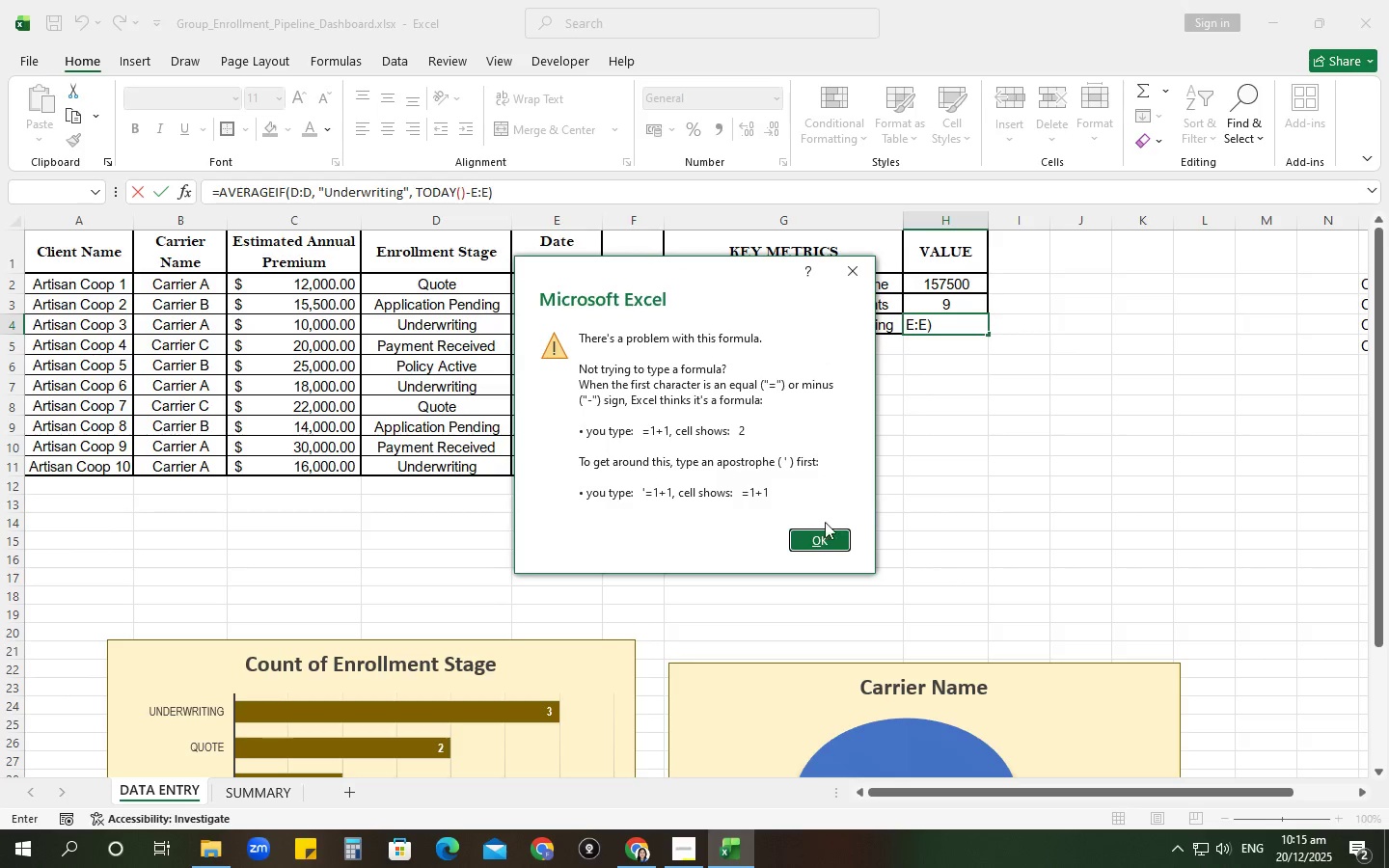 
left_click([831, 548])
 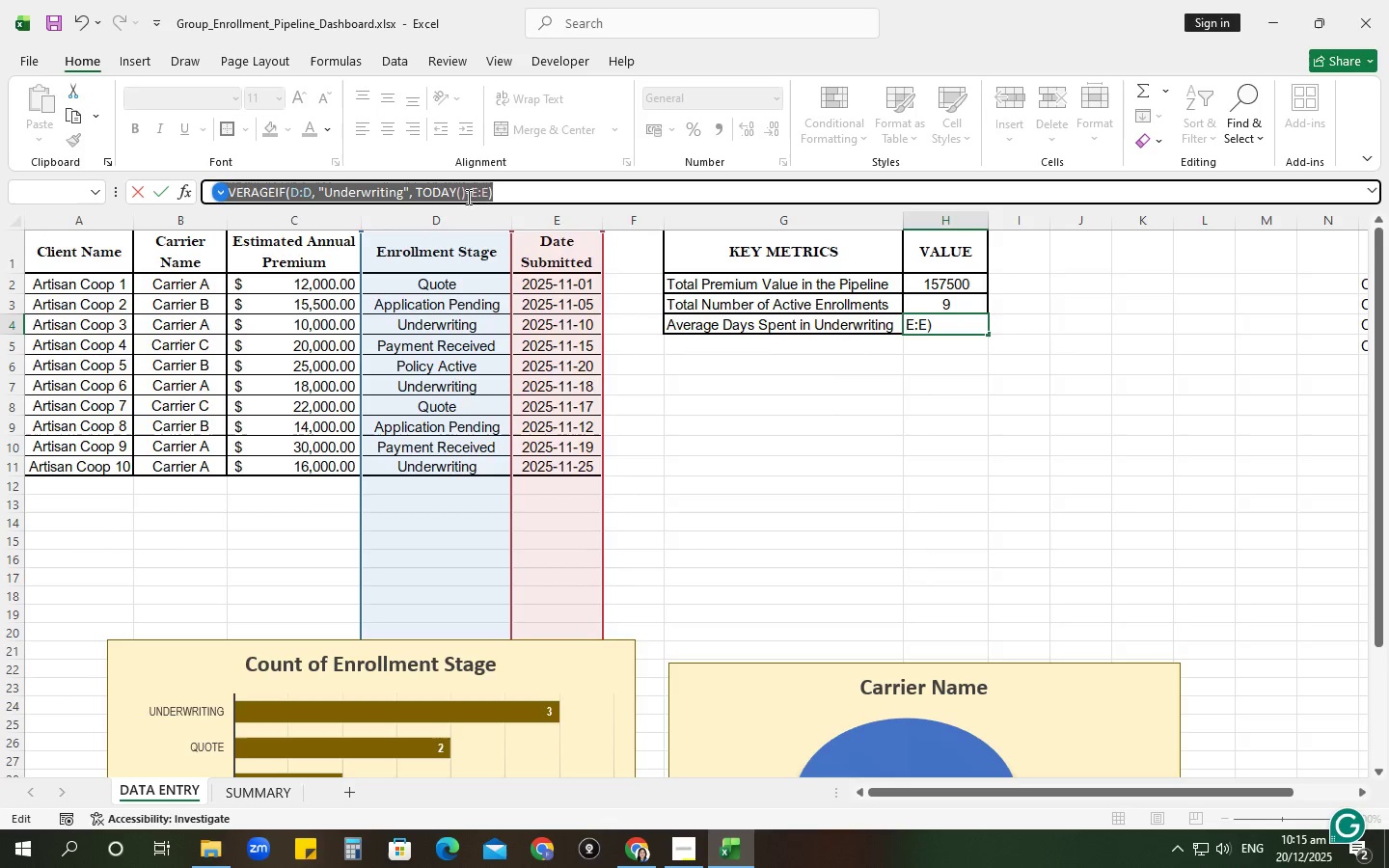 
left_click([498, 191])
 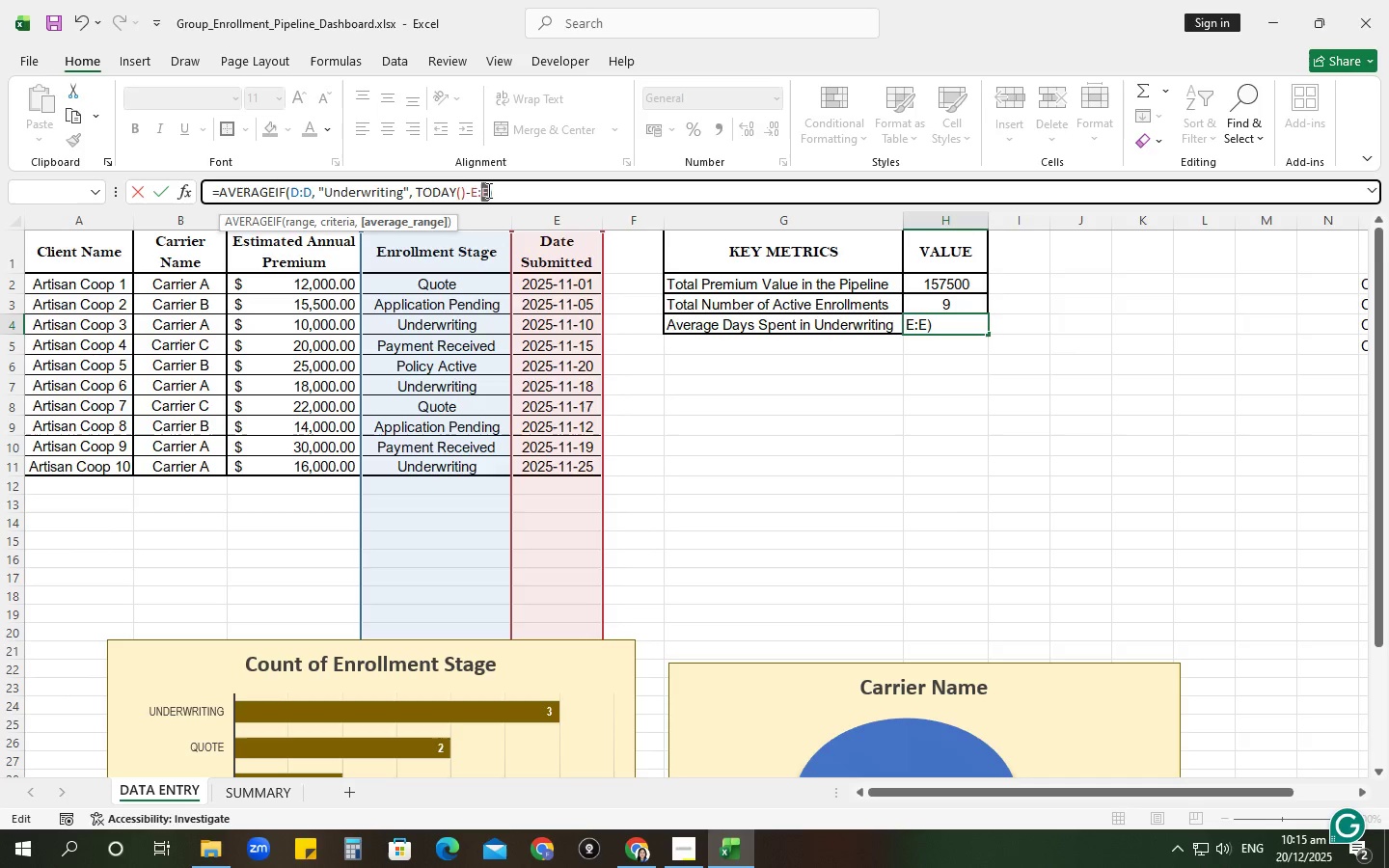 
key(Backspace)
 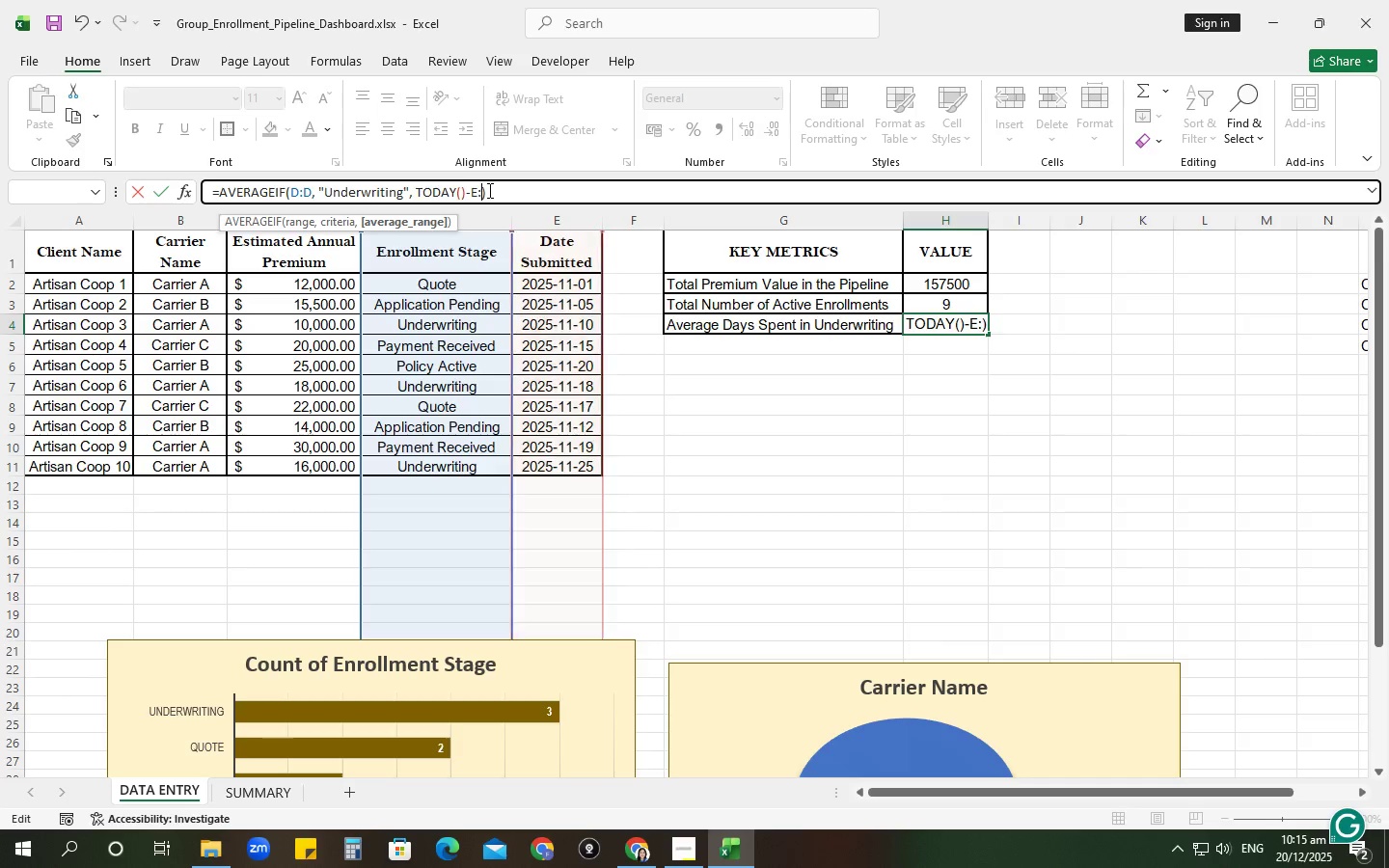 
key(Backspace)
 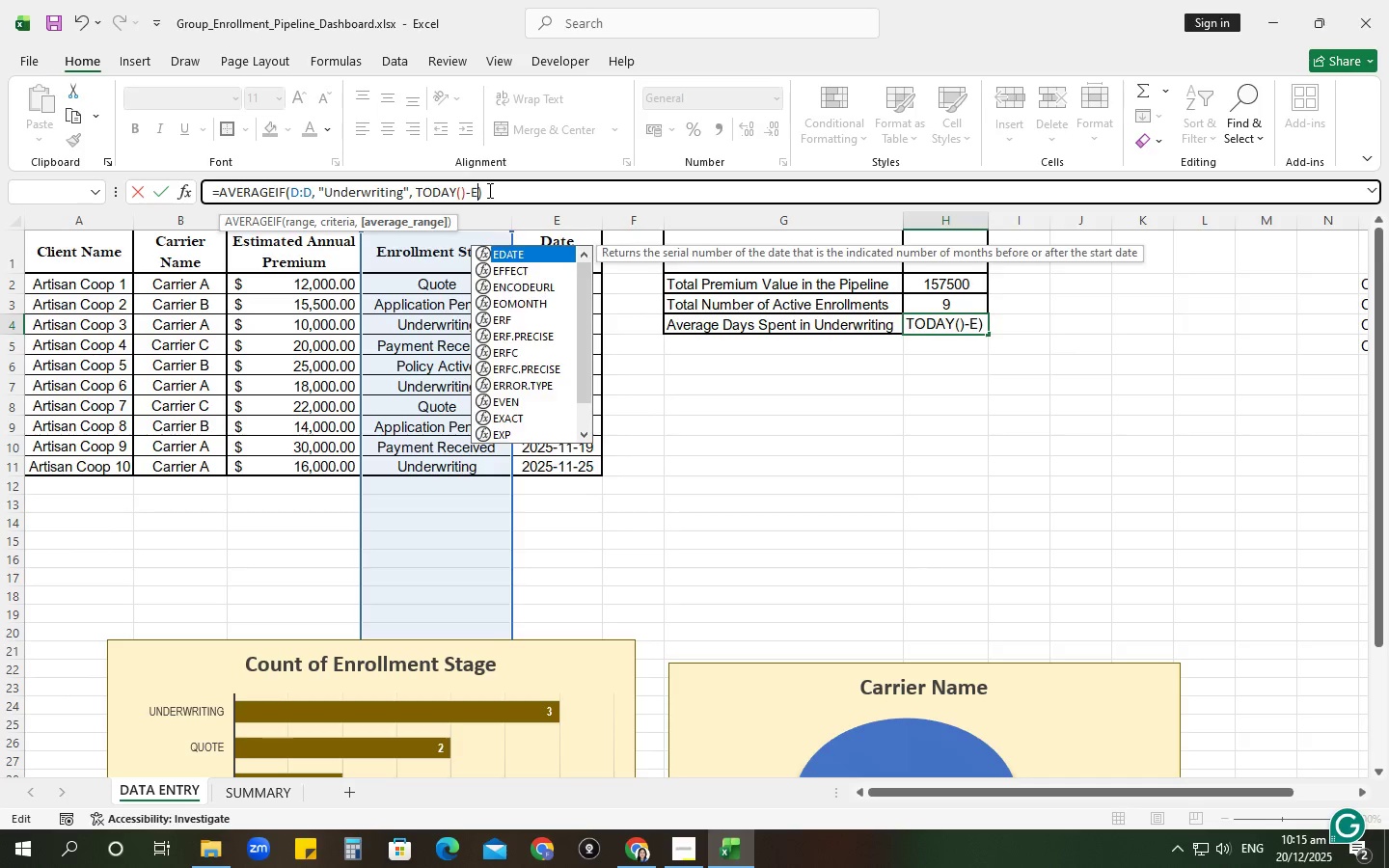 
key(Backspace)
 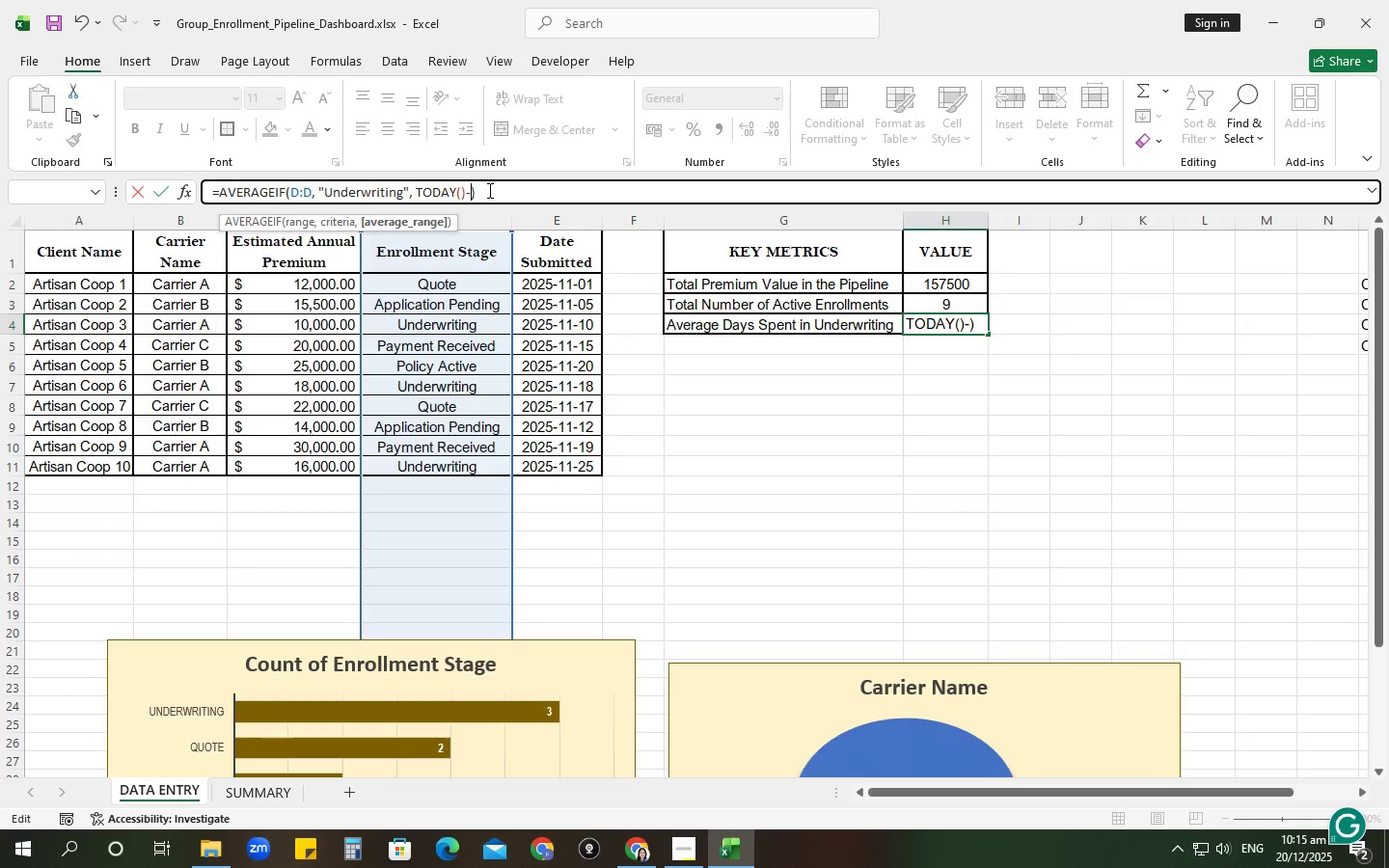 
key(Backspace)
 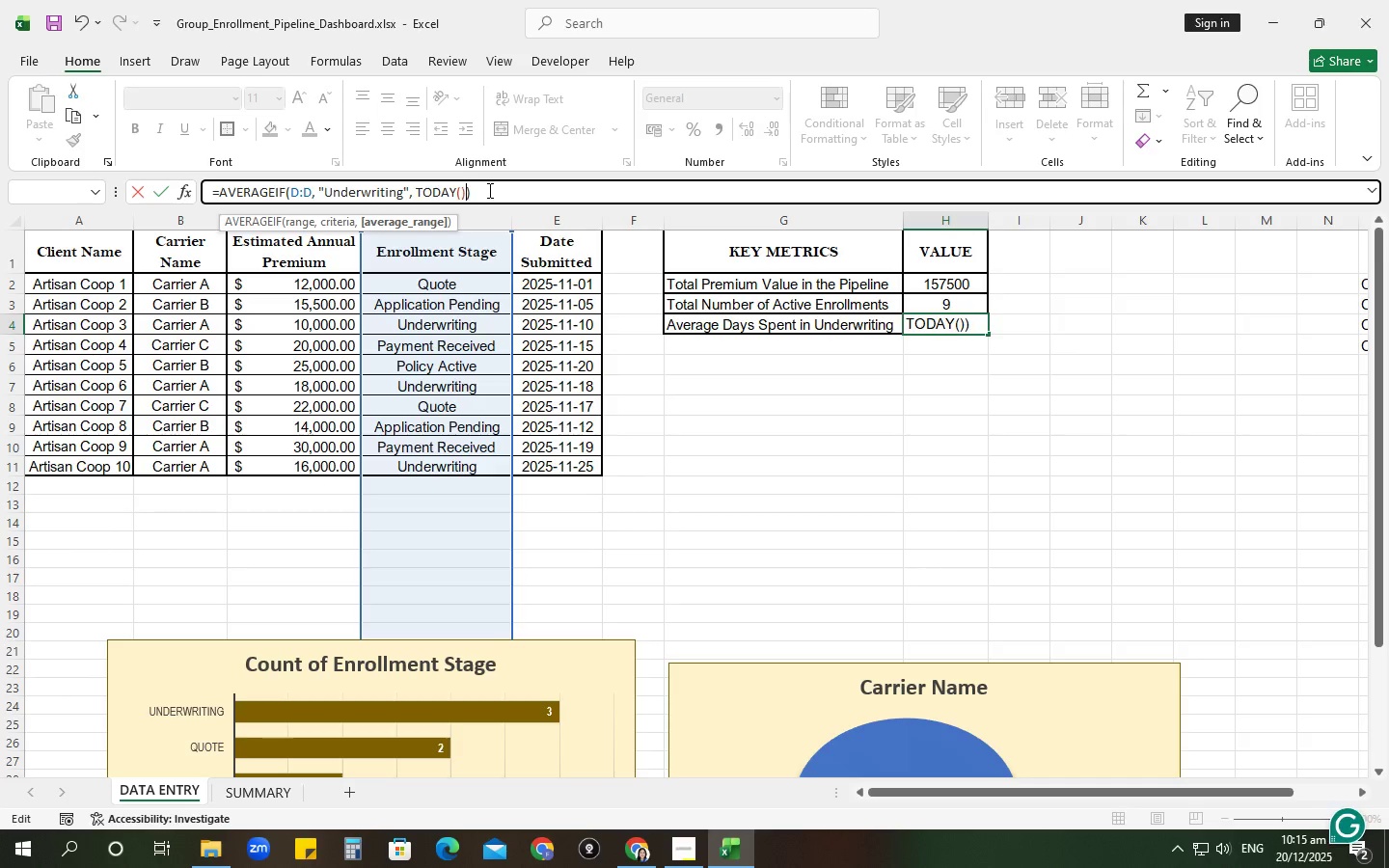 
key(Backspace)
 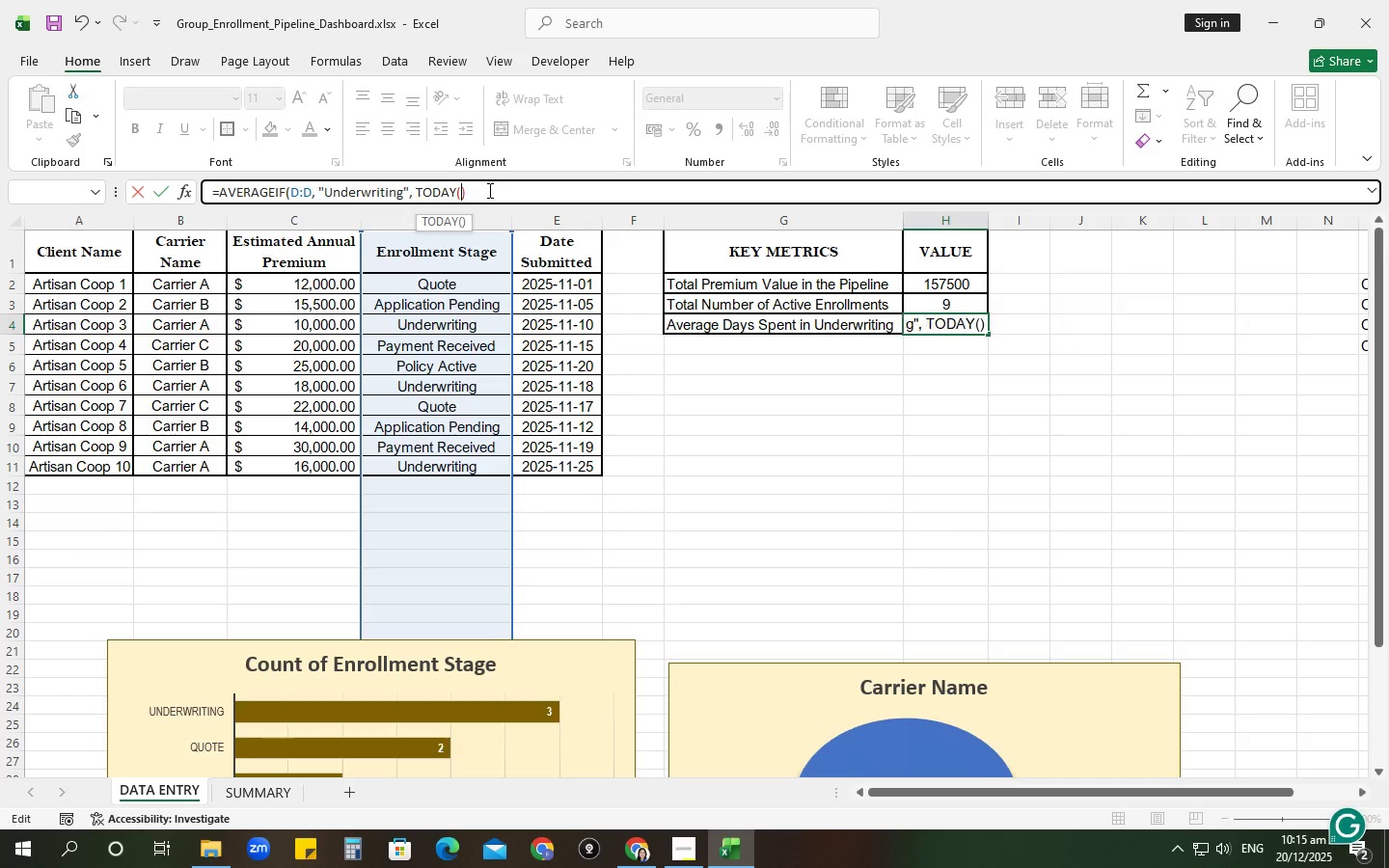 
key(Backspace)
 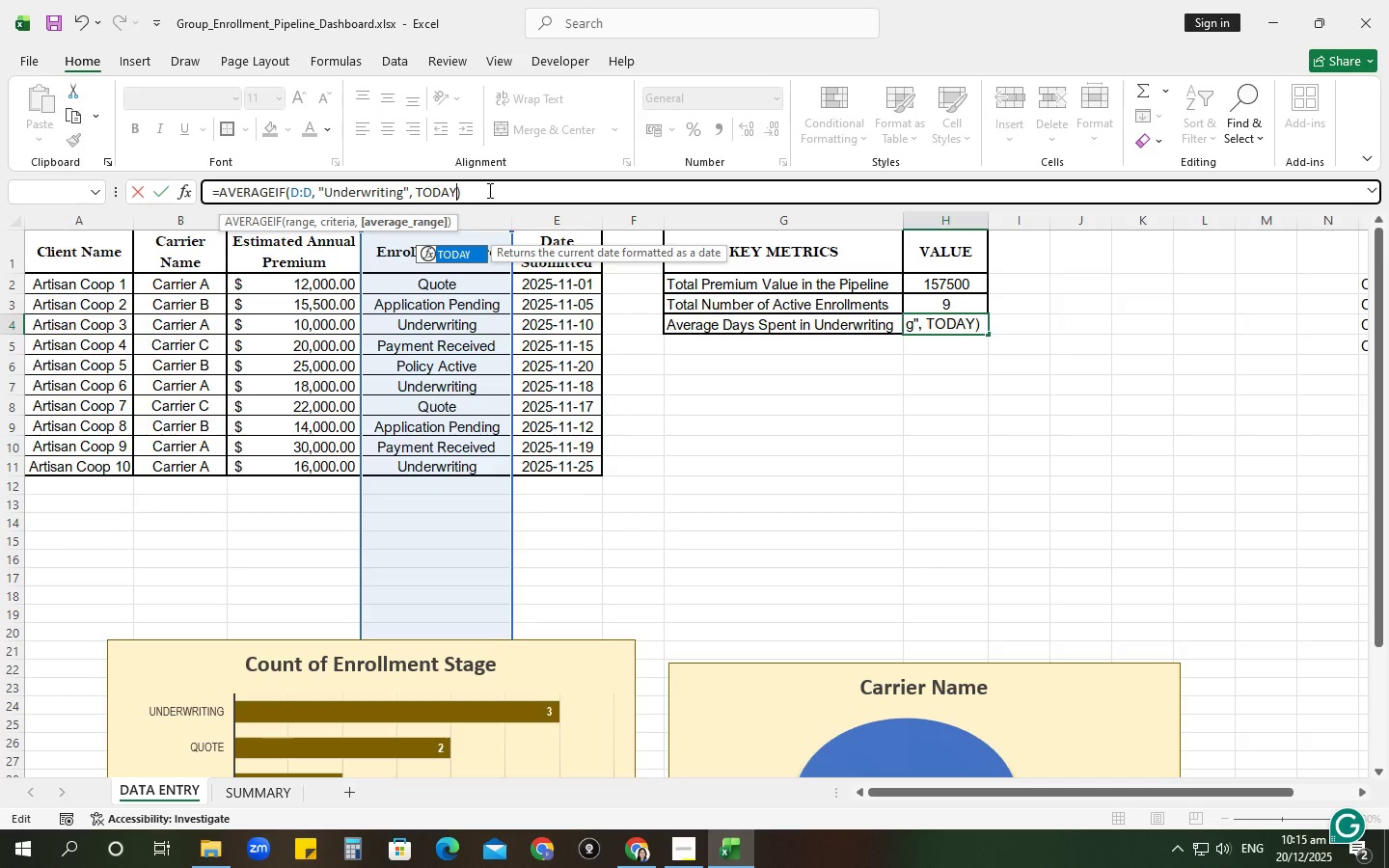 
key(Enter)
 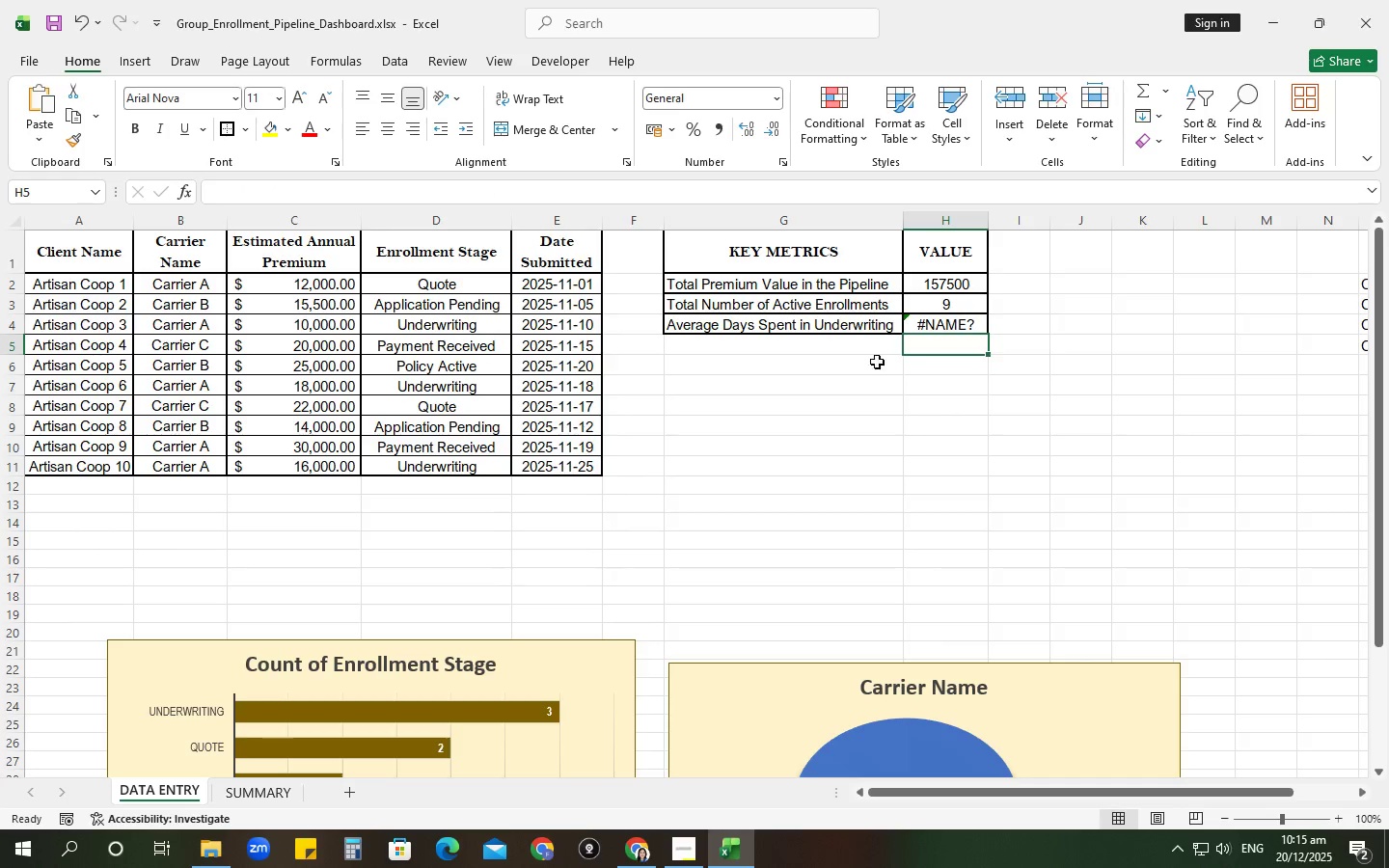 
left_click([916, 322])
 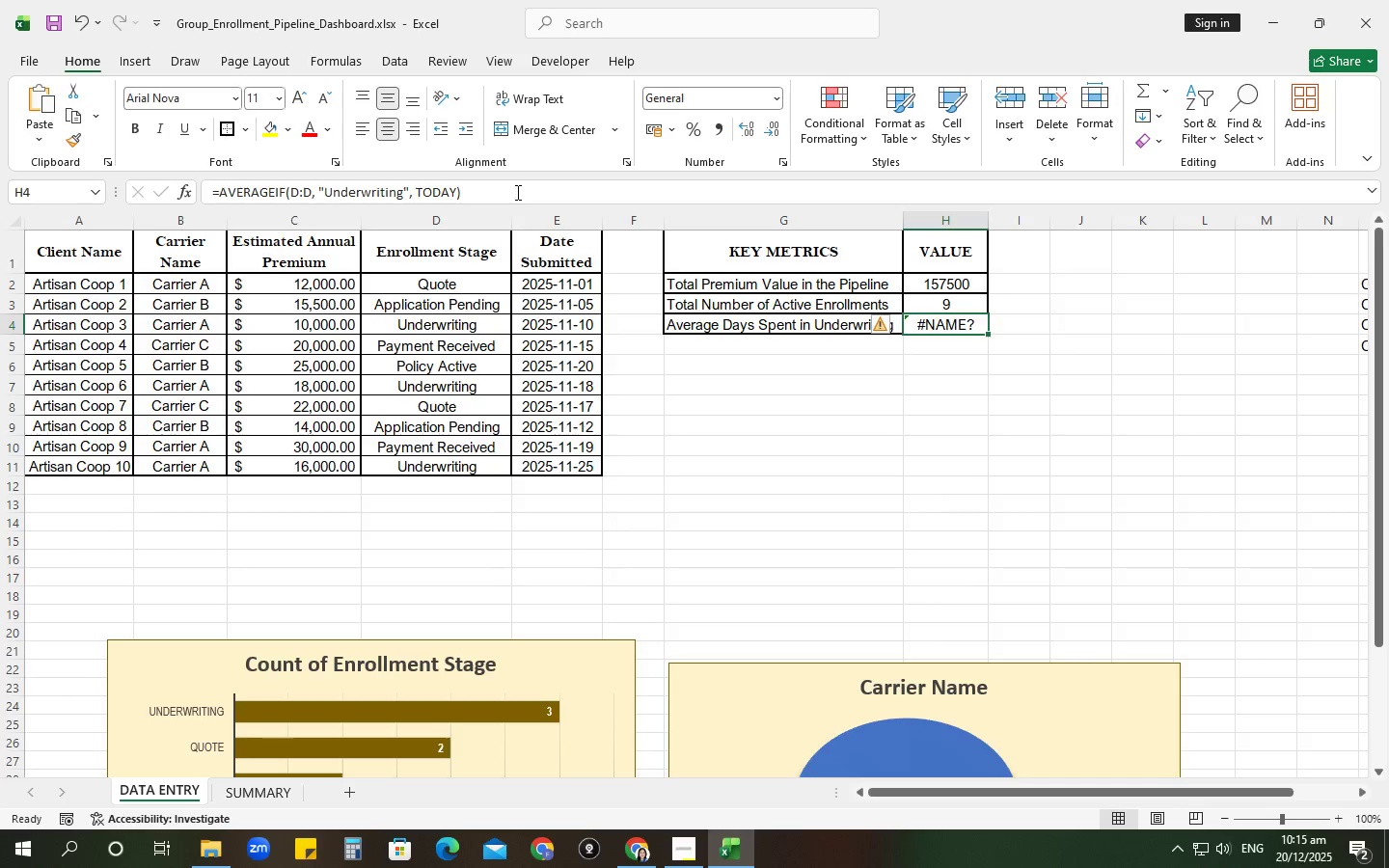 
left_click([516, 192])
 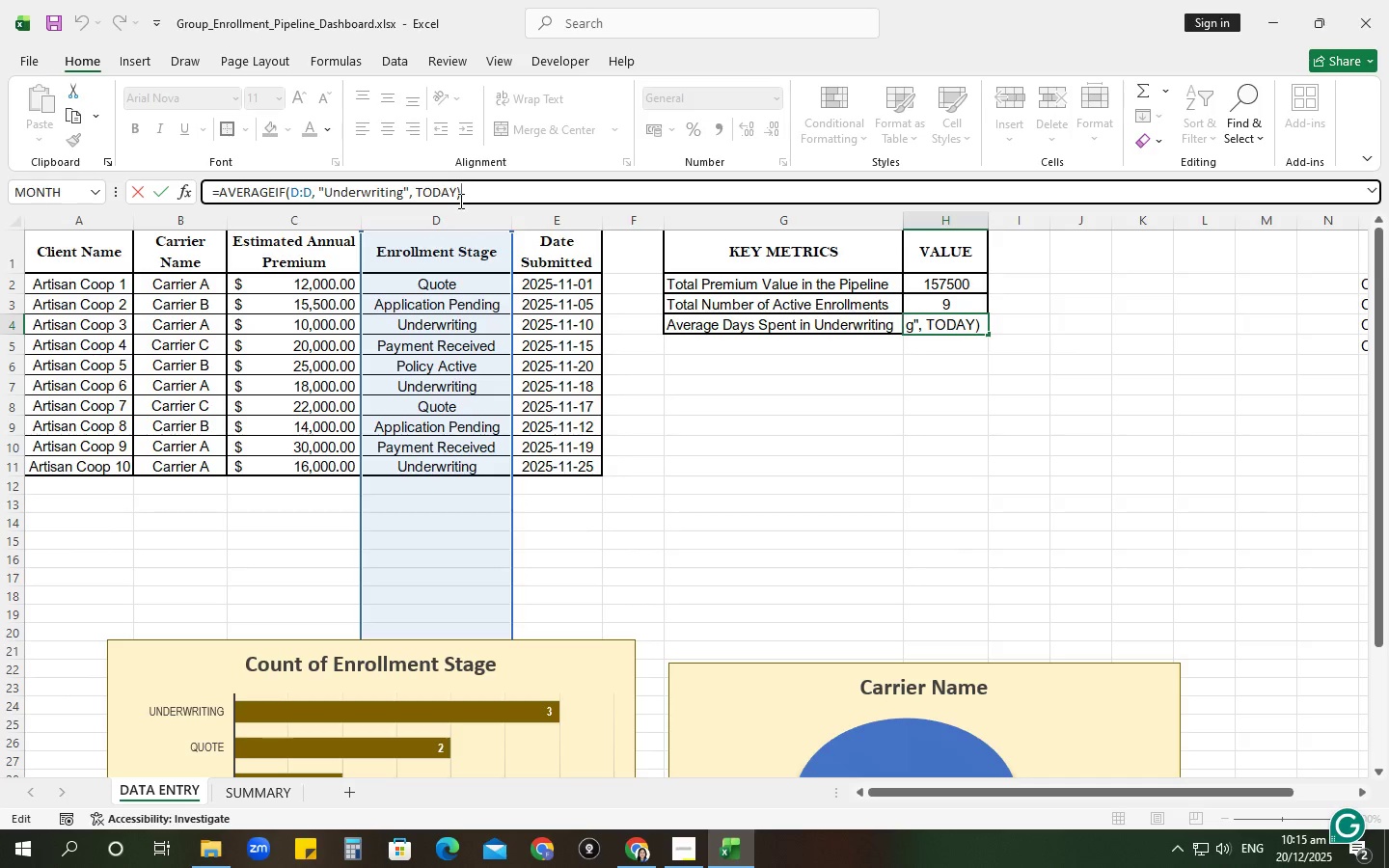 
left_click([451, 193])
 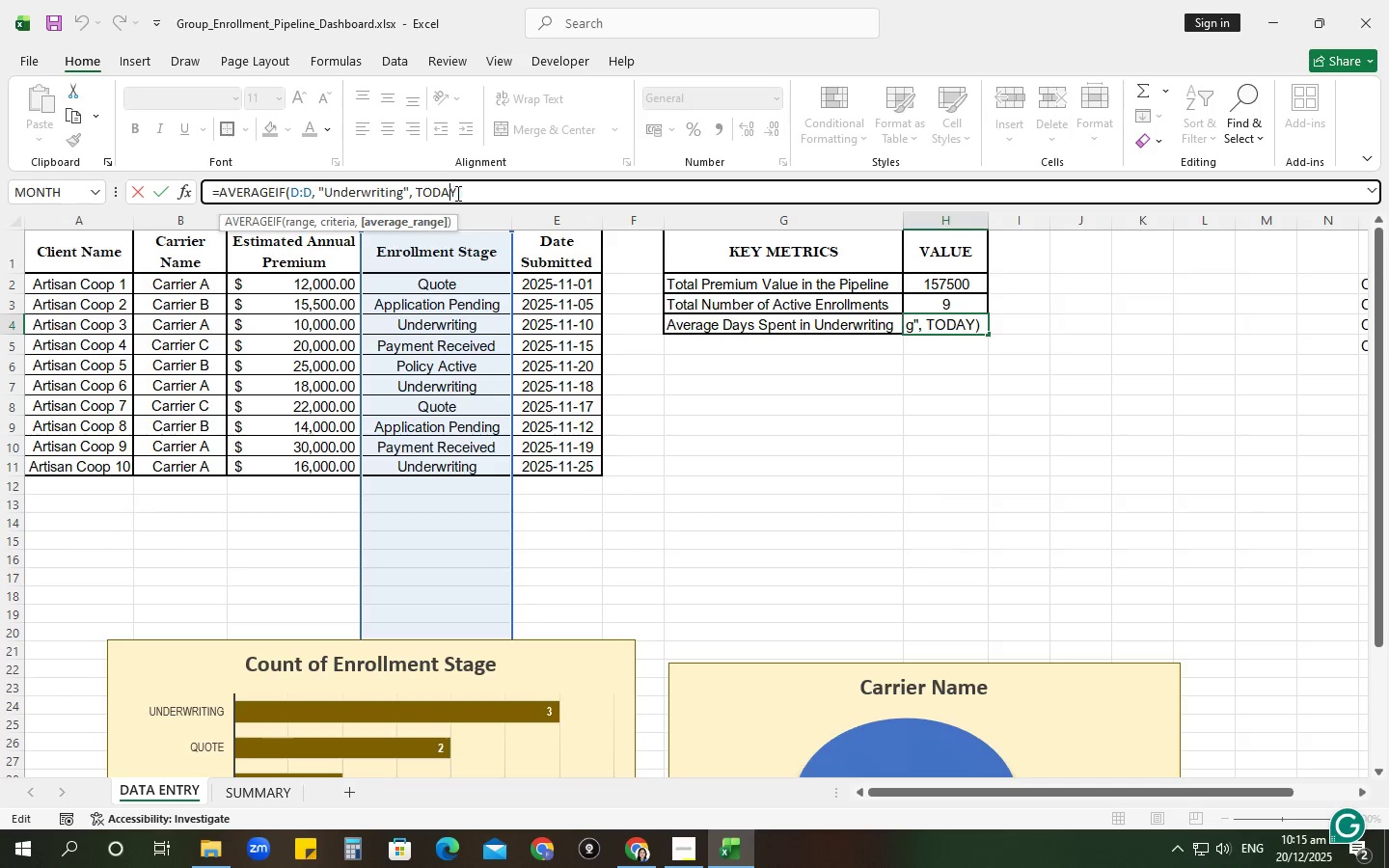 
left_click([457, 193])
 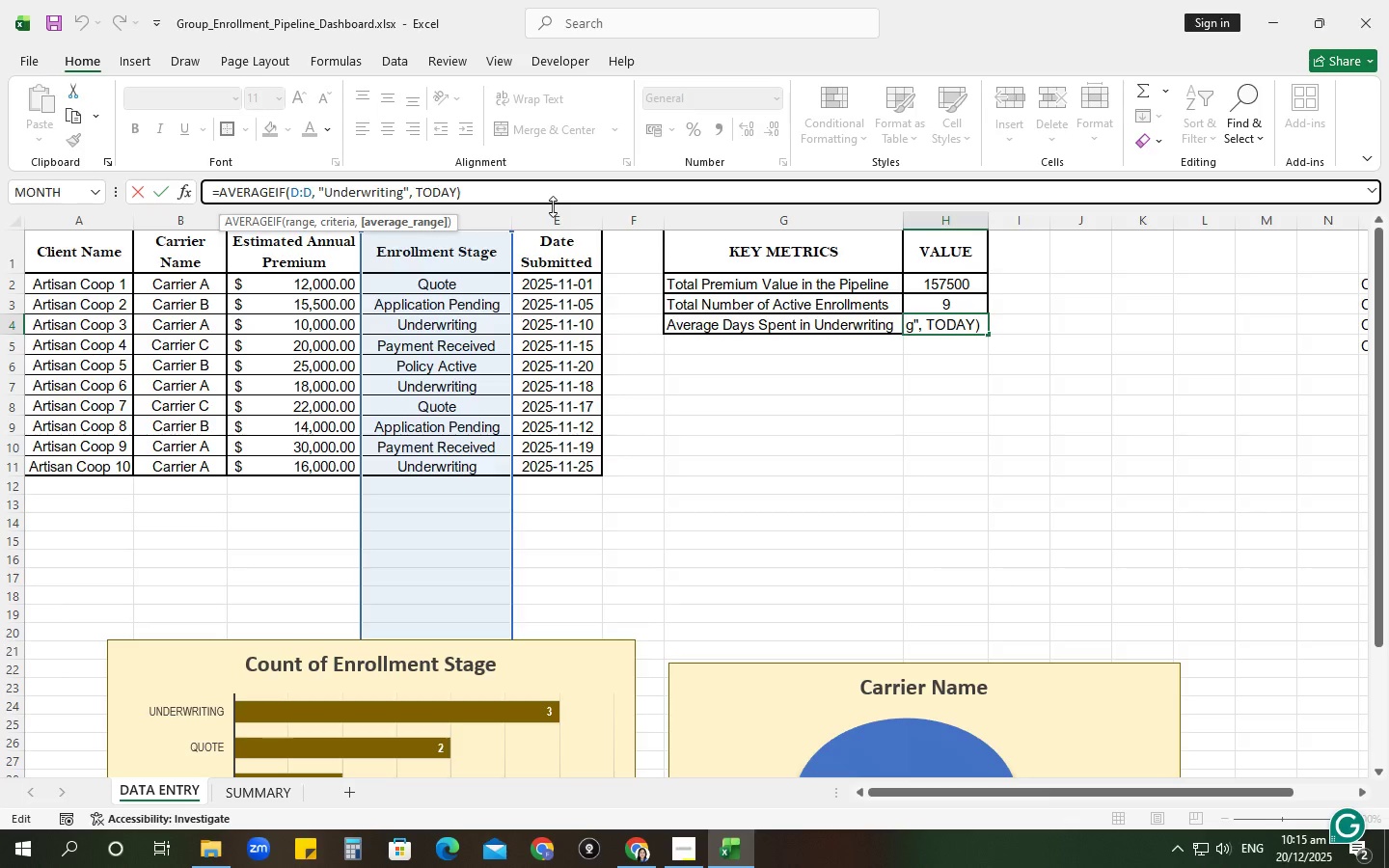 
left_click([561, 217])
 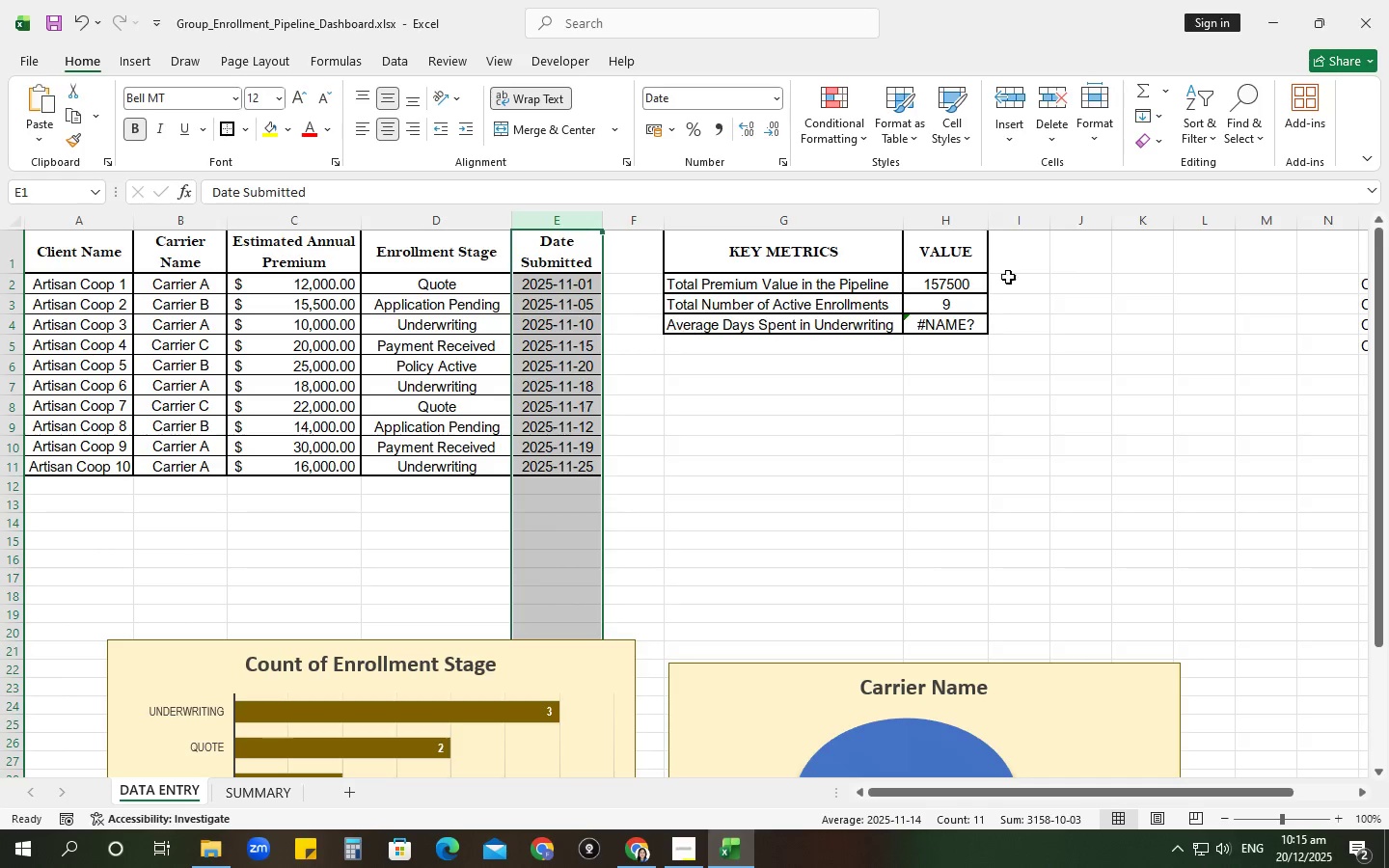 
left_click([972, 316])
 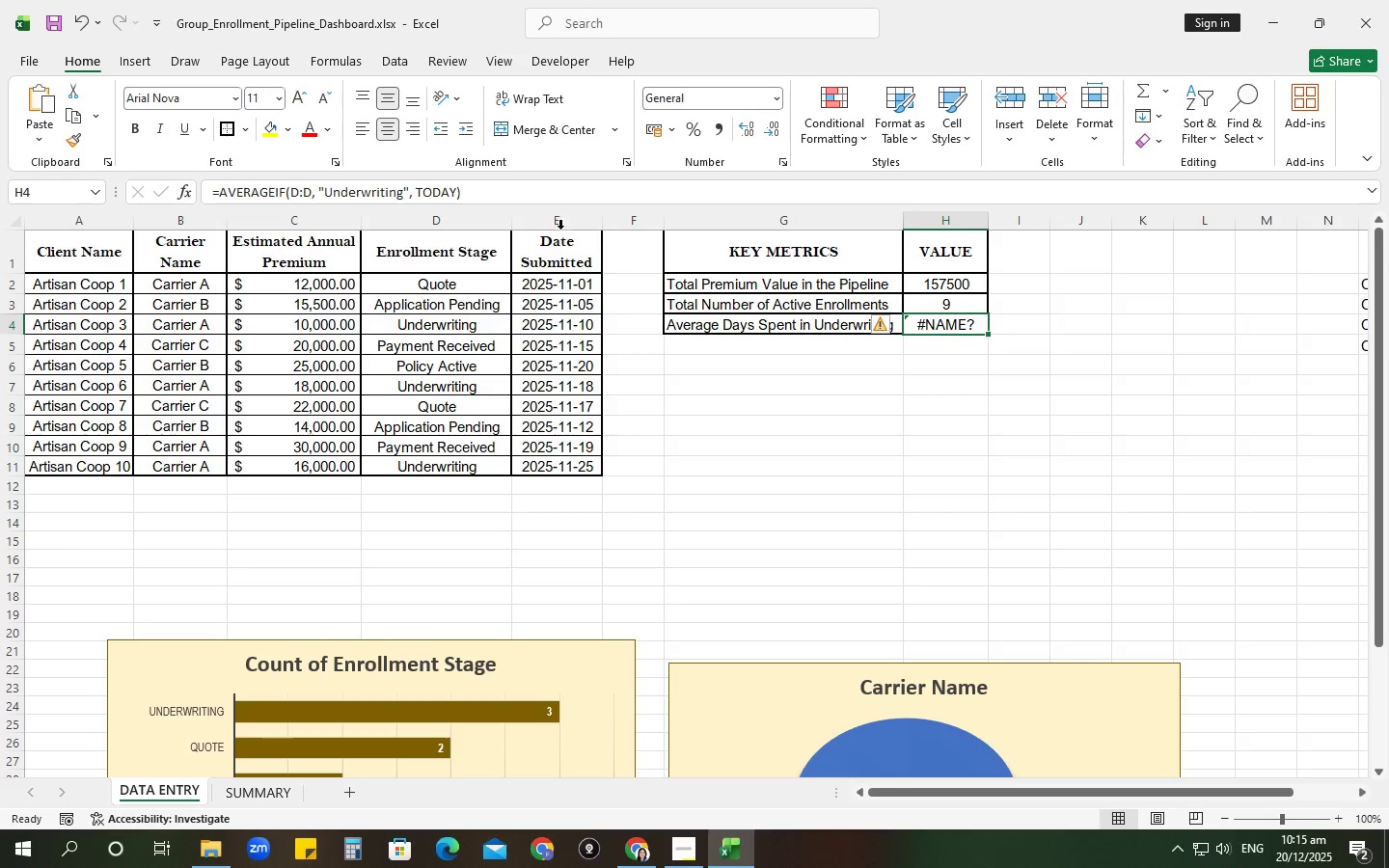 
left_click([521, 179])
 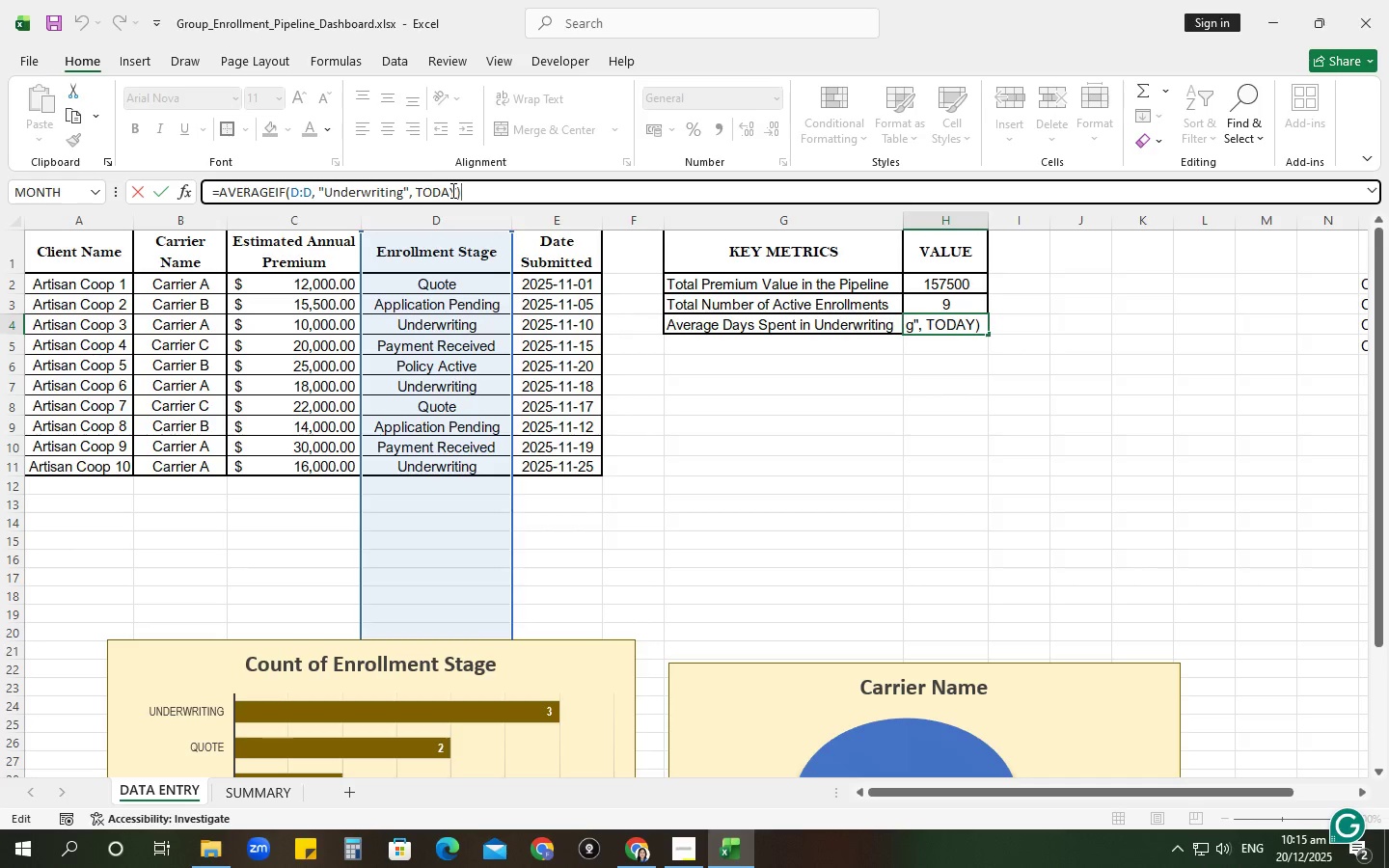 
left_click([456, 190])
 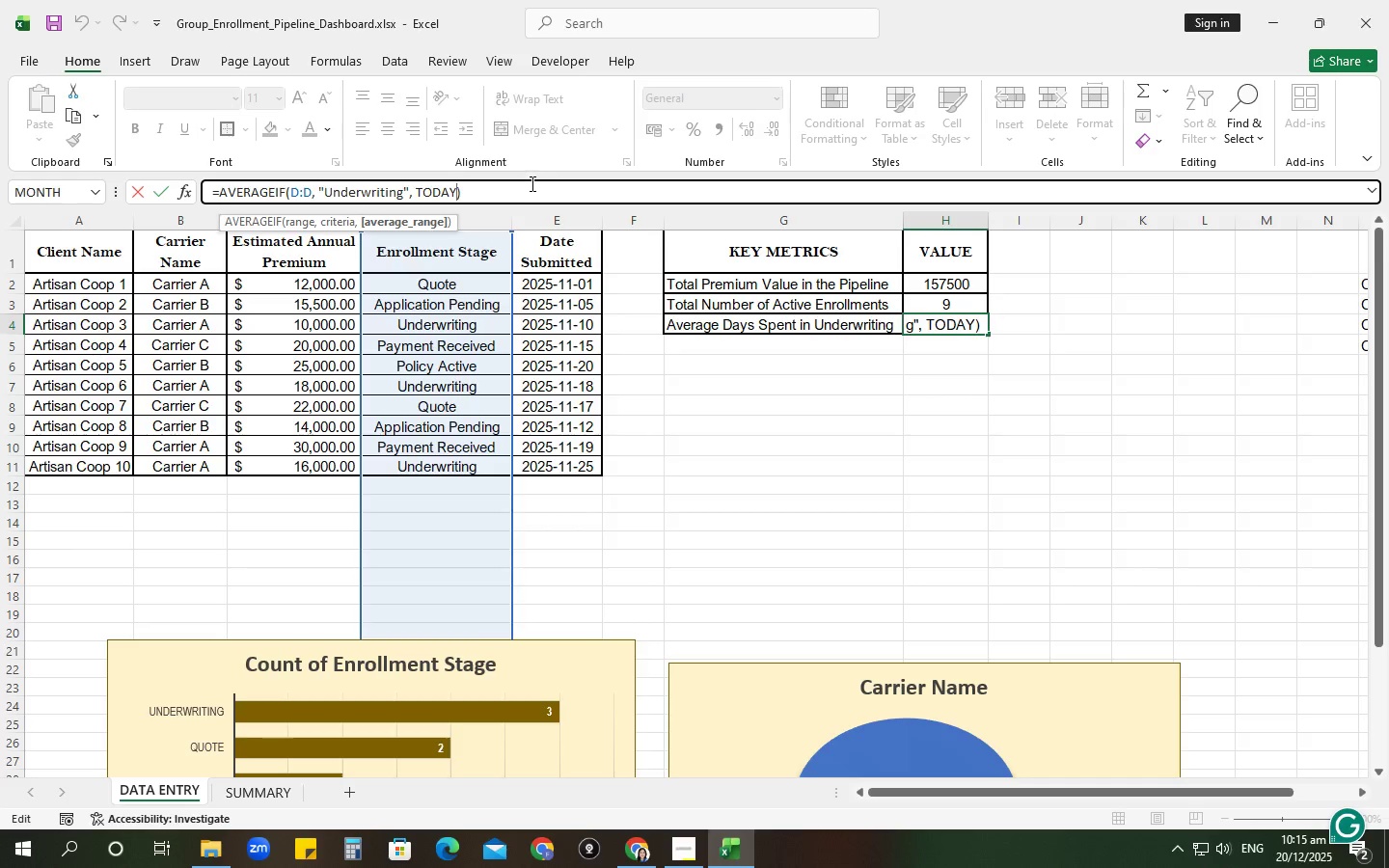 
wait(5.34)
 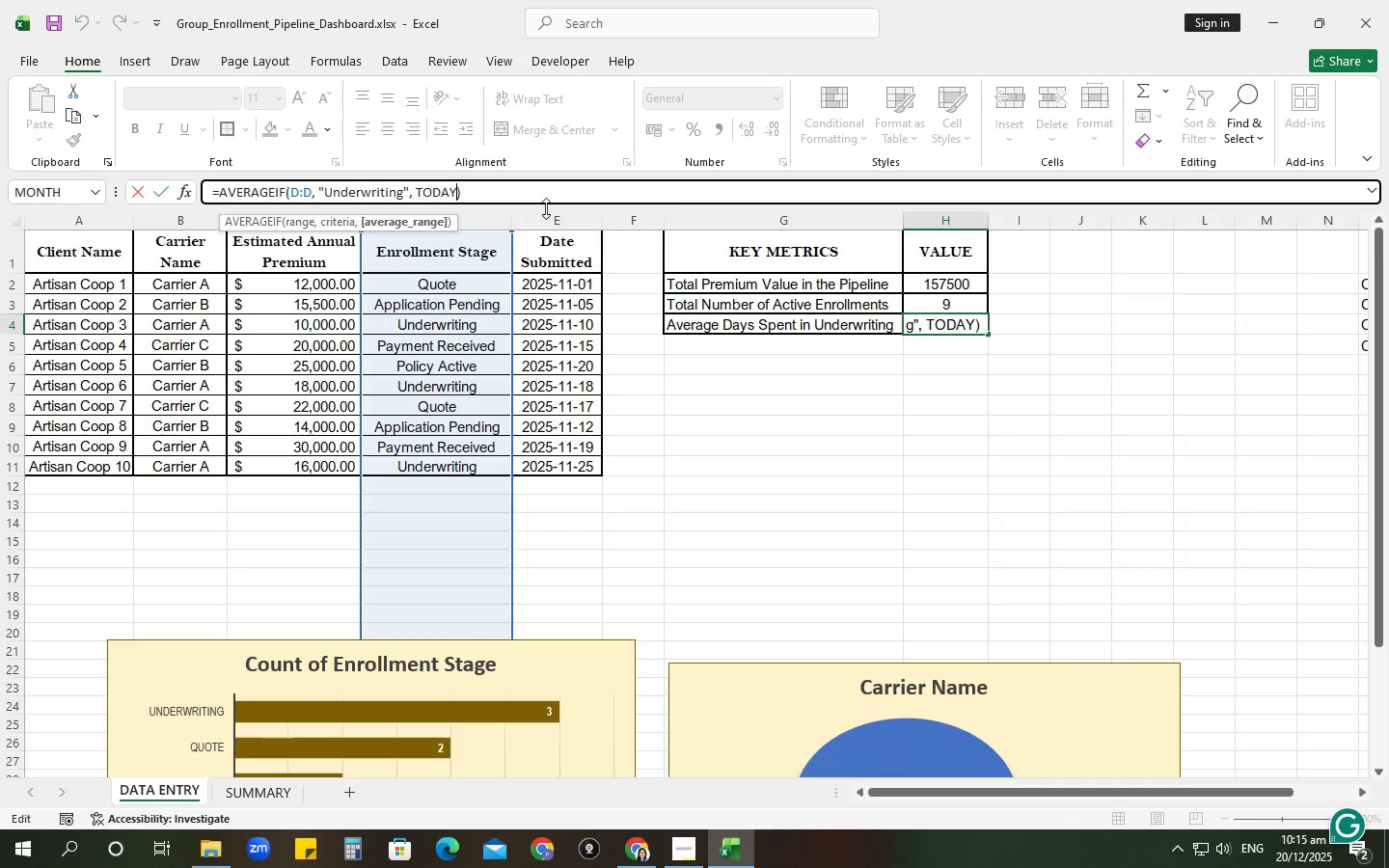 
type(())
 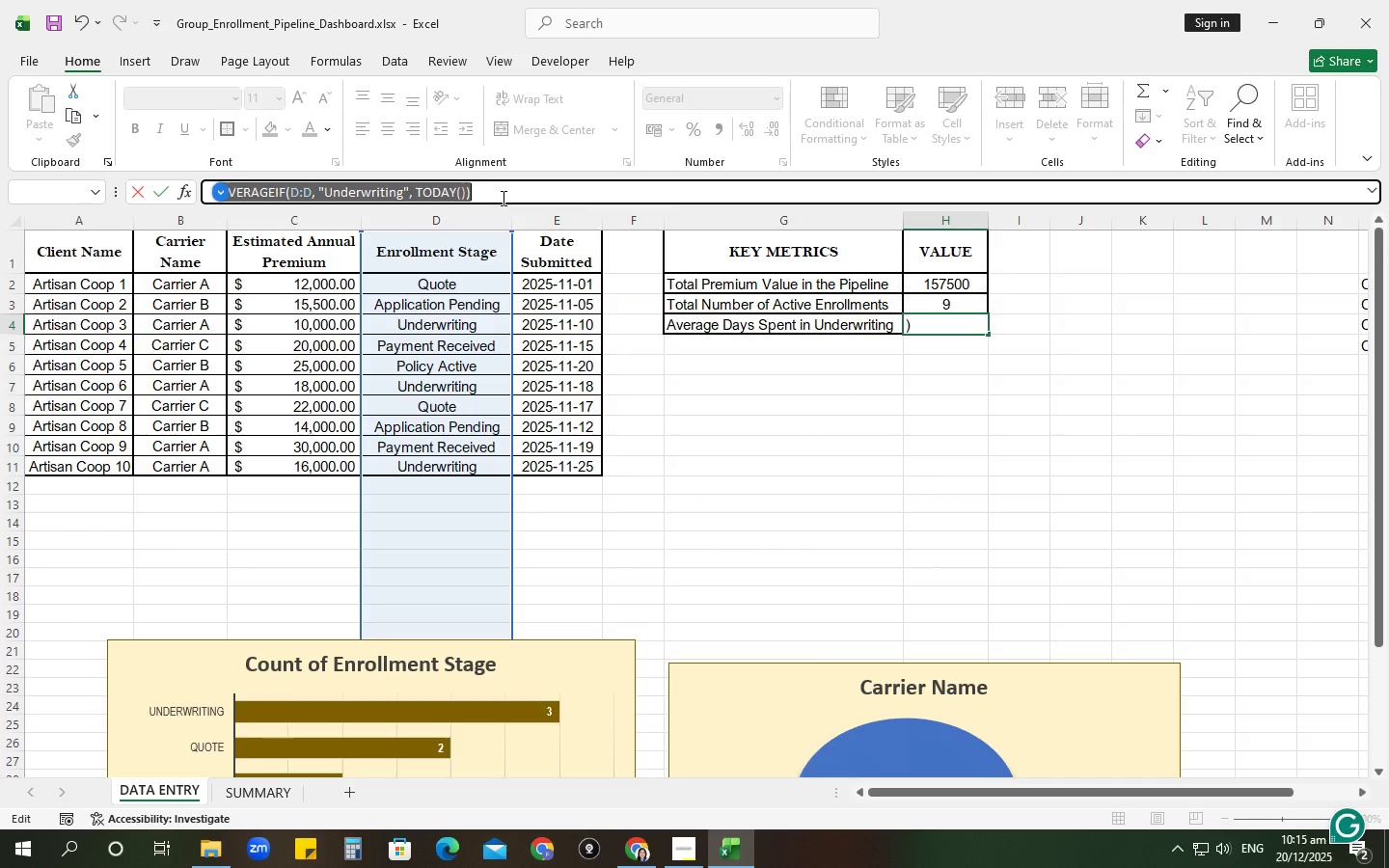 
wait(5.86)
 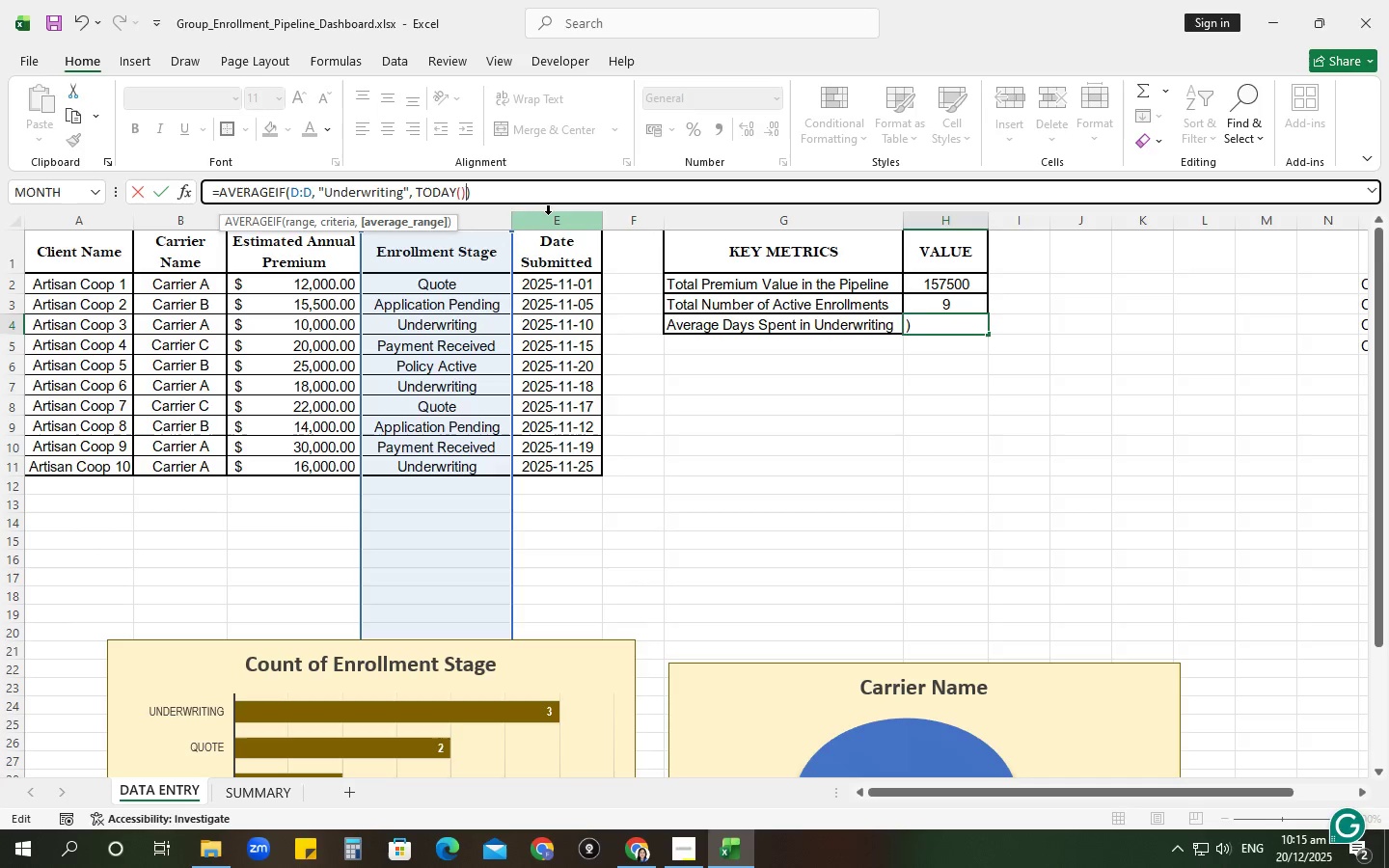 
left_click([465, 191])
 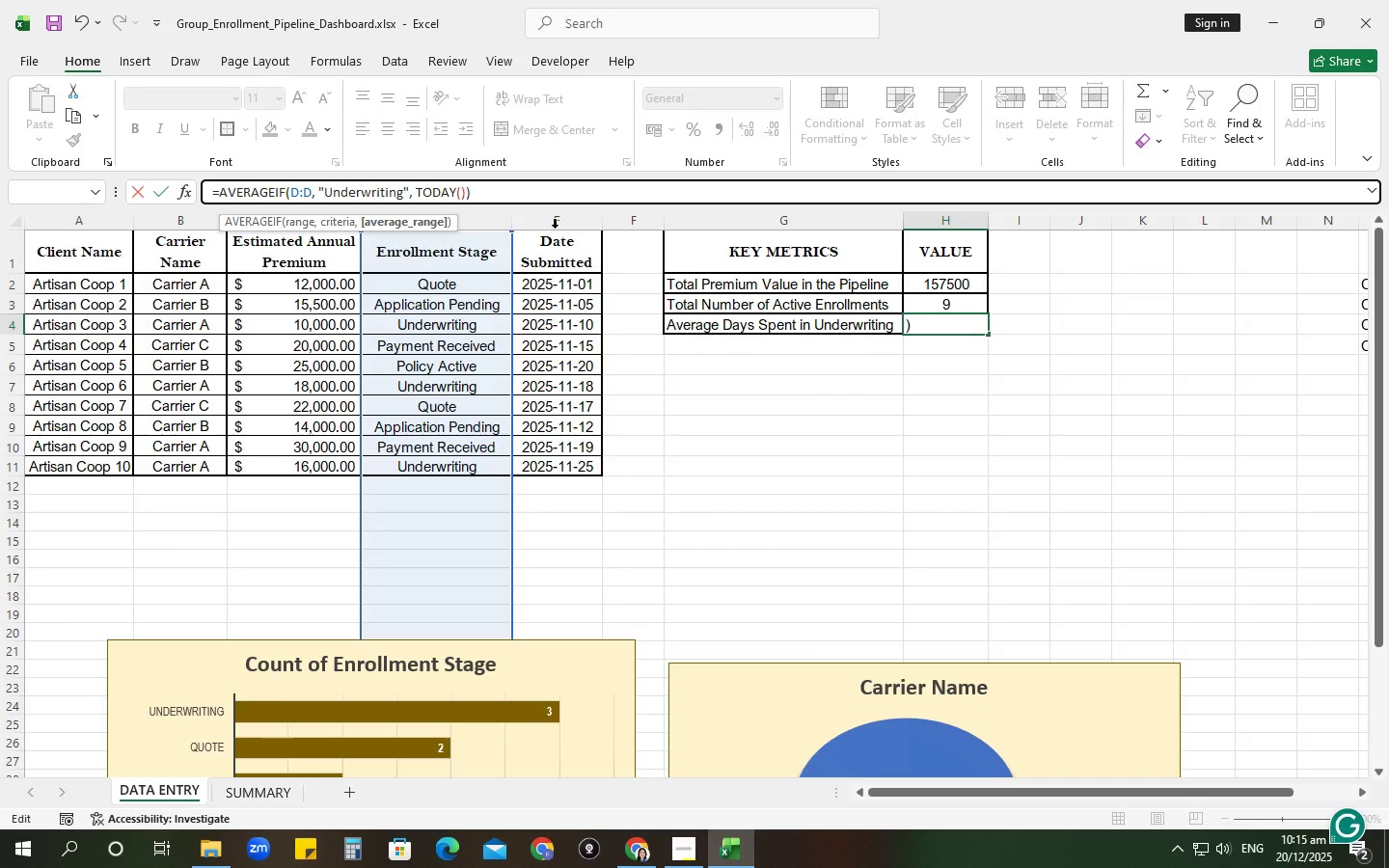 
left_click([555, 225])
 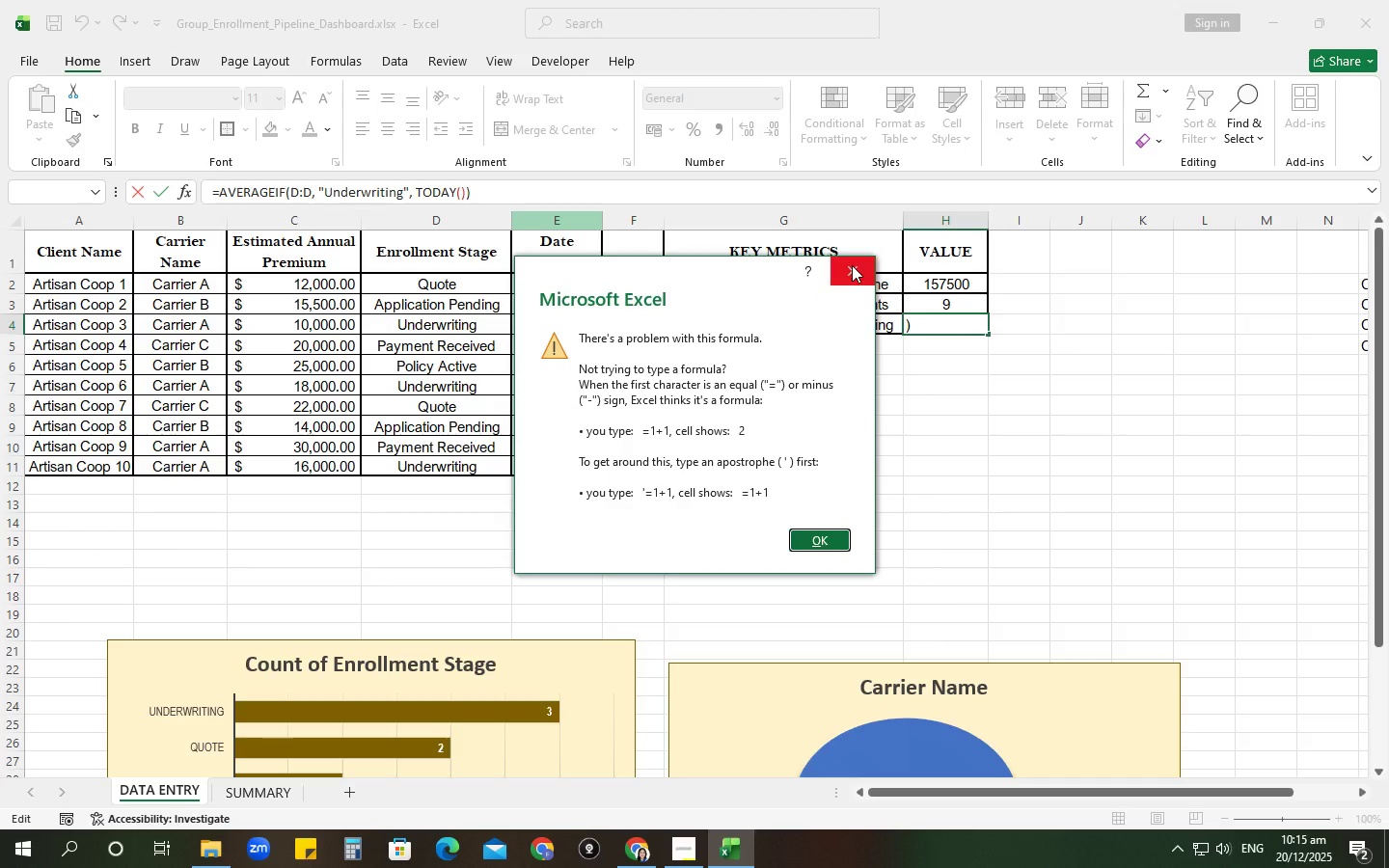 
left_click([852, 265])
 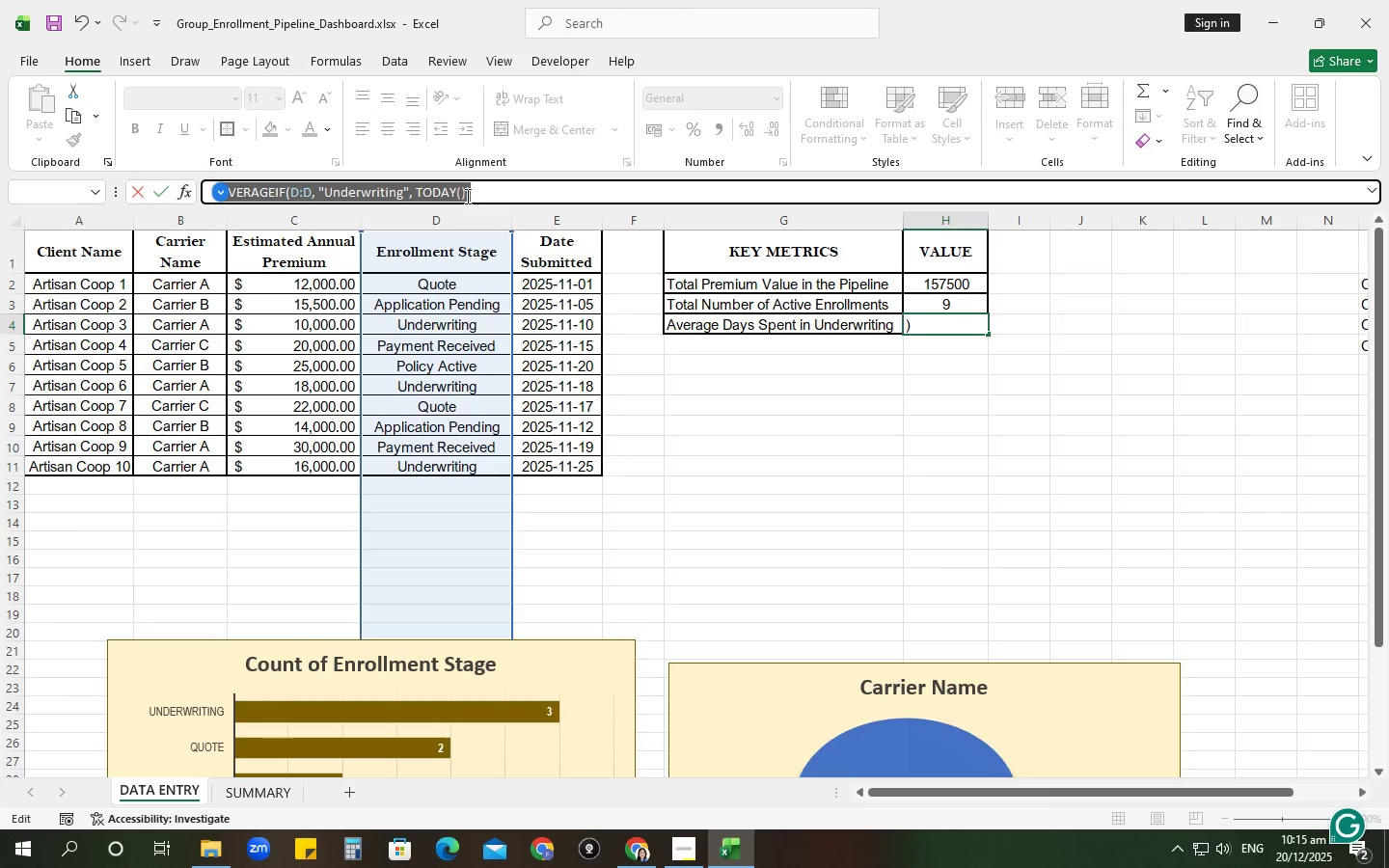 
left_click([463, 192])
 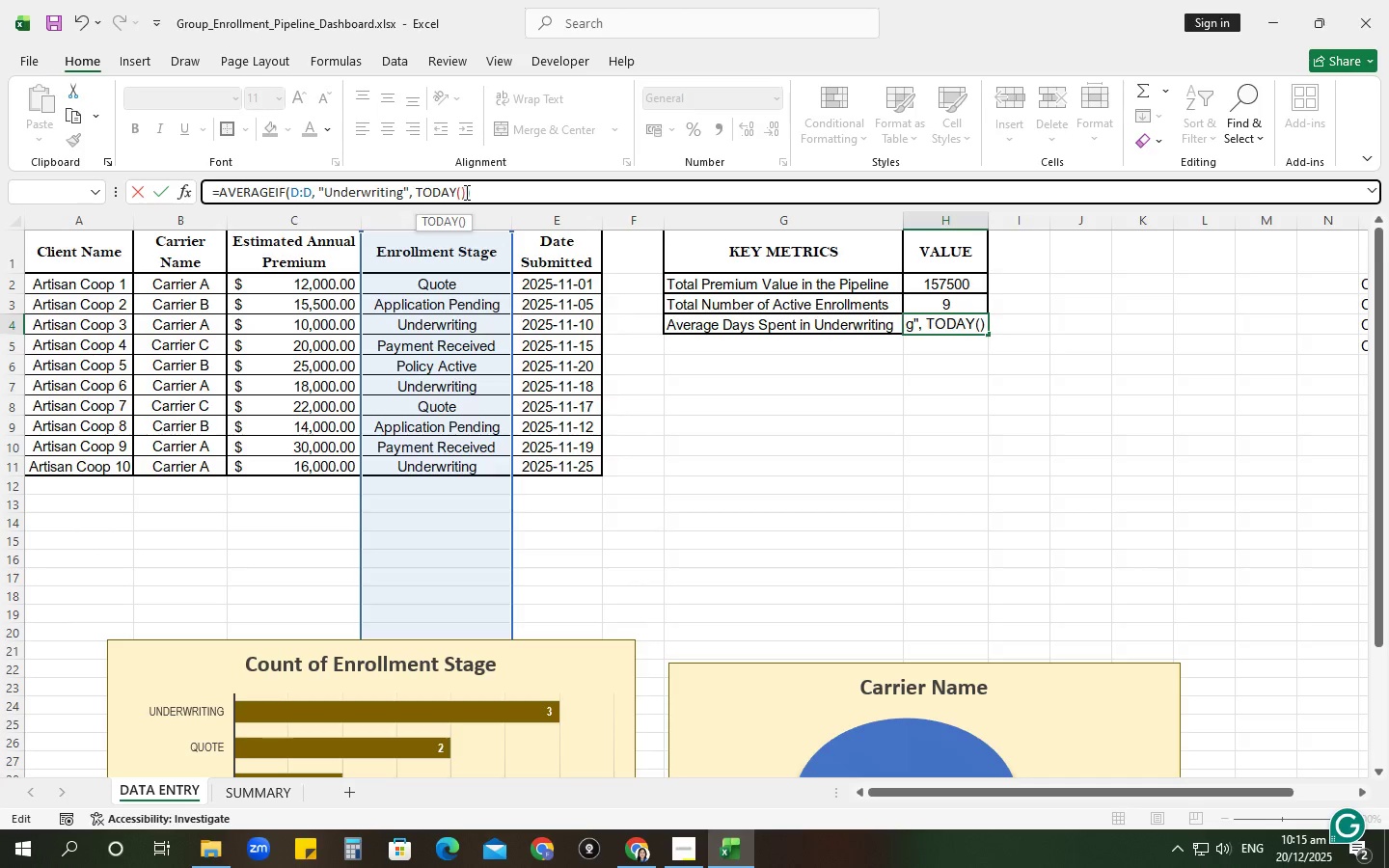 
left_click([463, 190])
 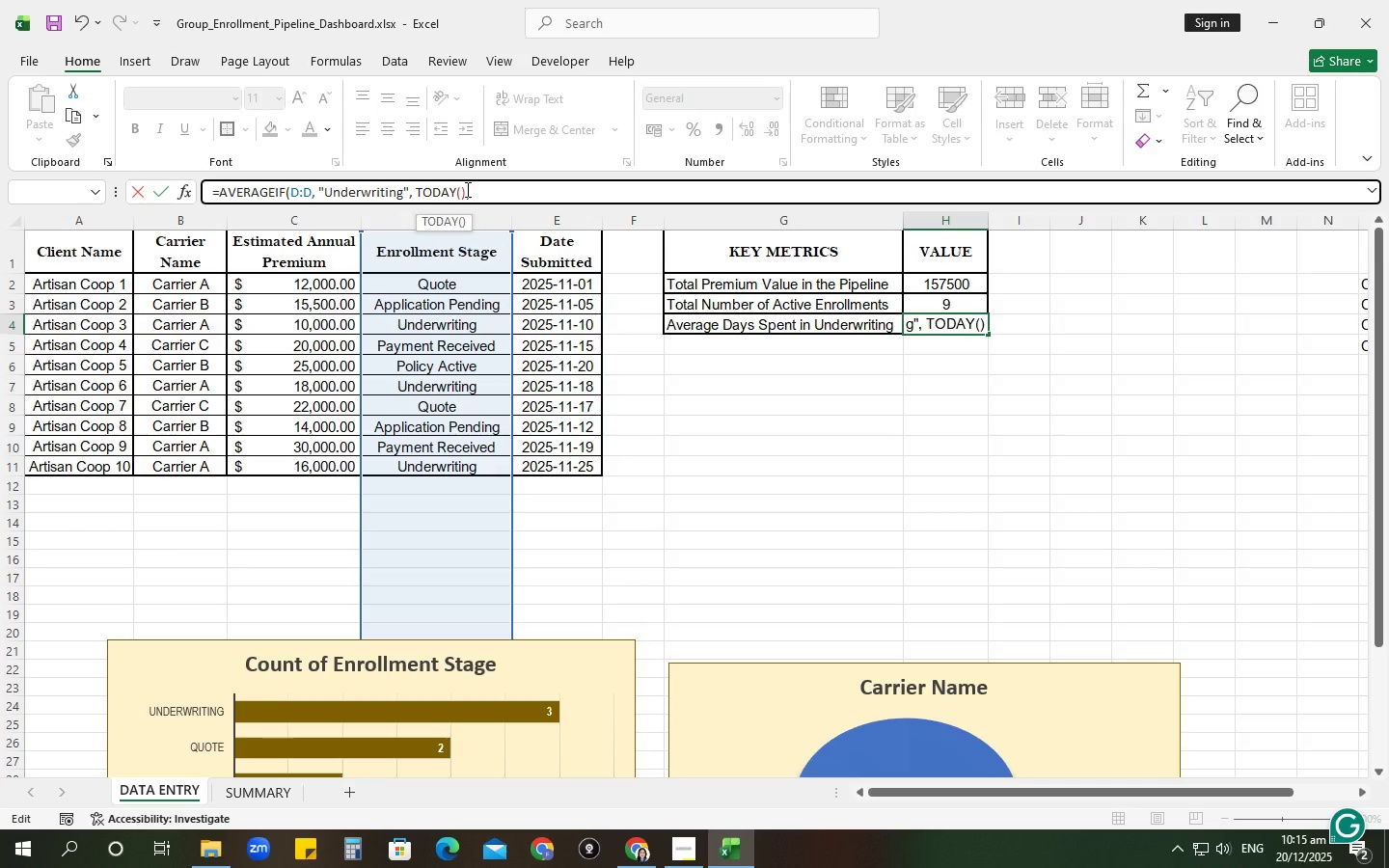 
key(ArrowRight)
 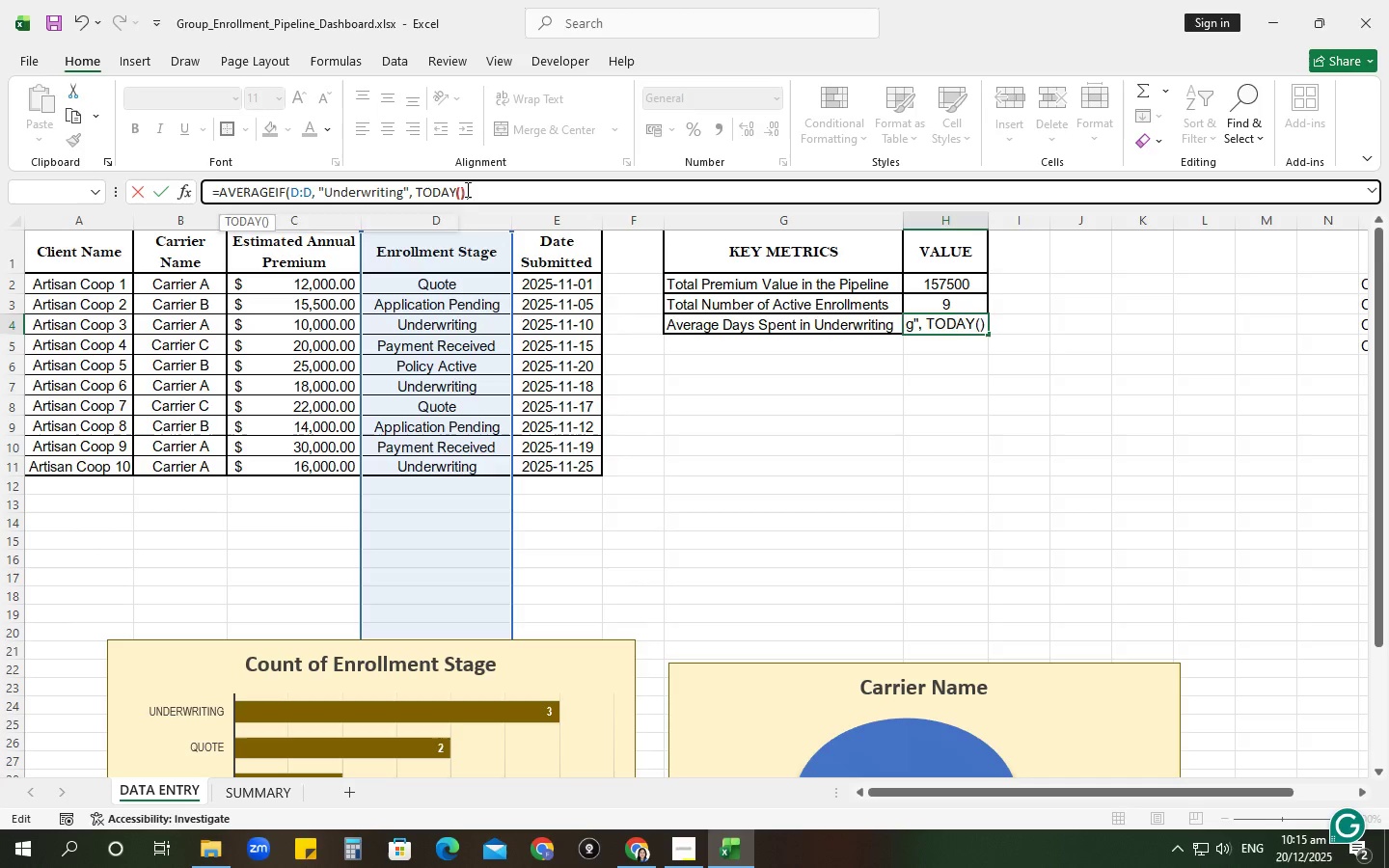 
key(NumpadSubtract)
 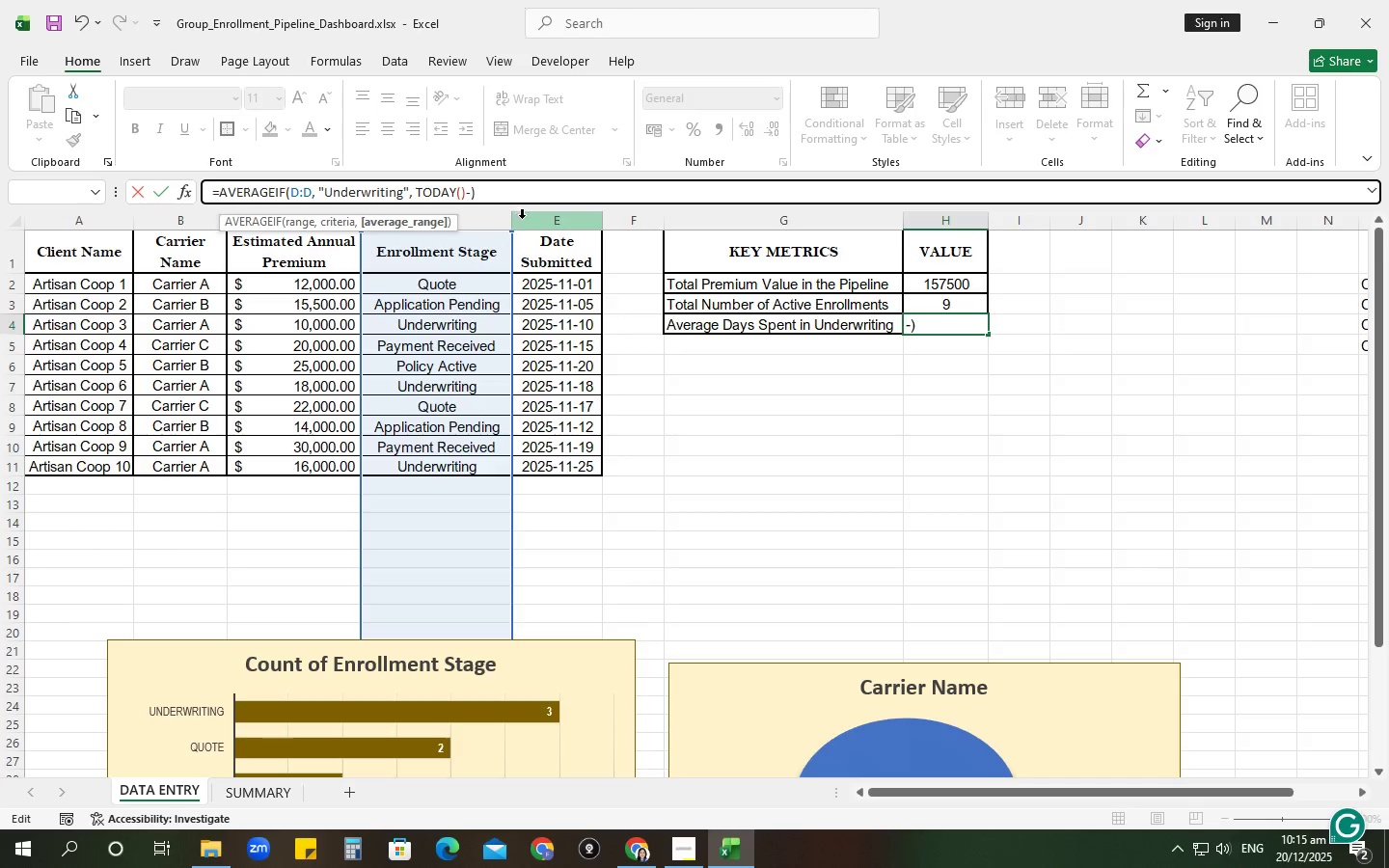 
left_click([538, 223])
 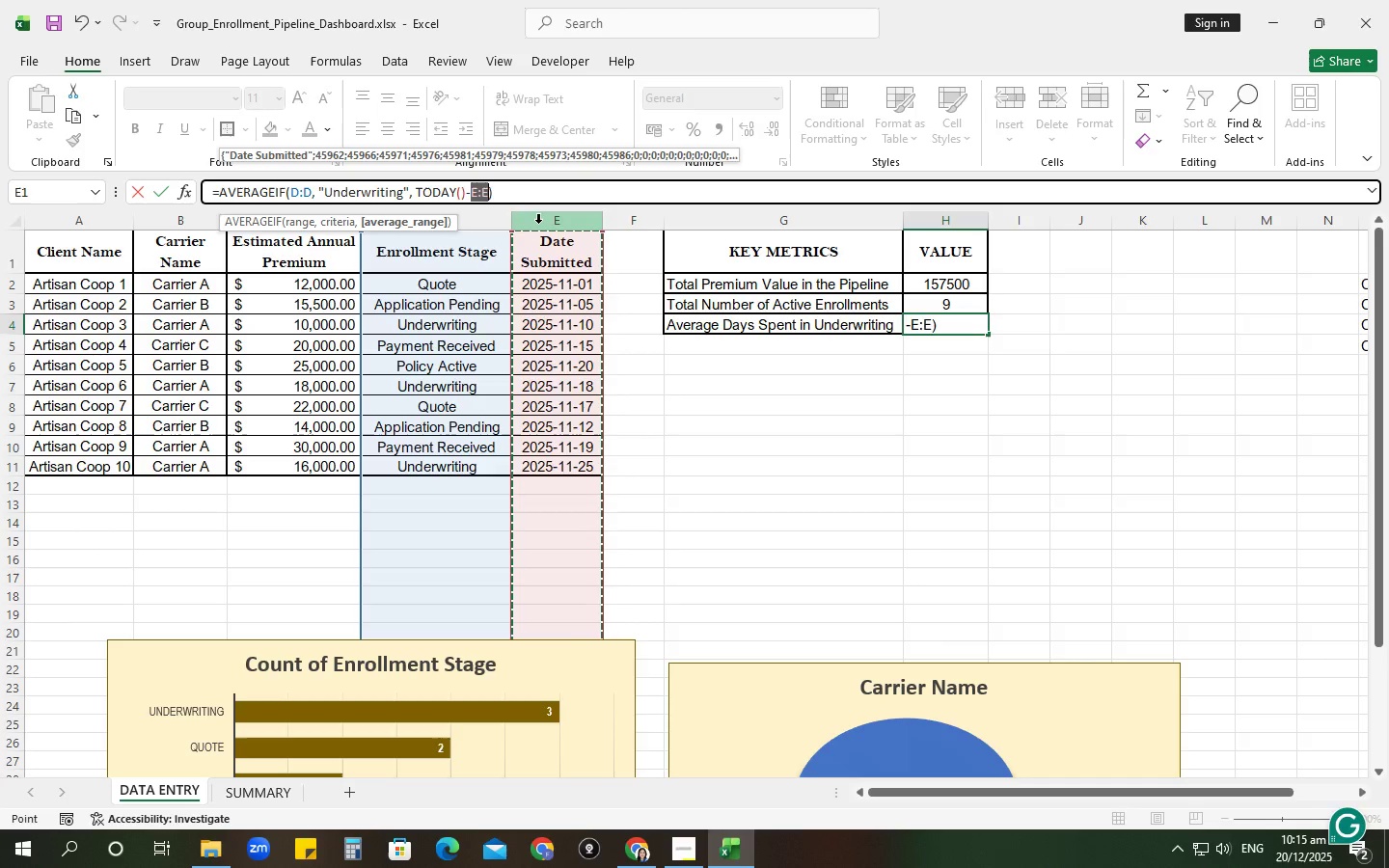 
key(NumpadEnter)
 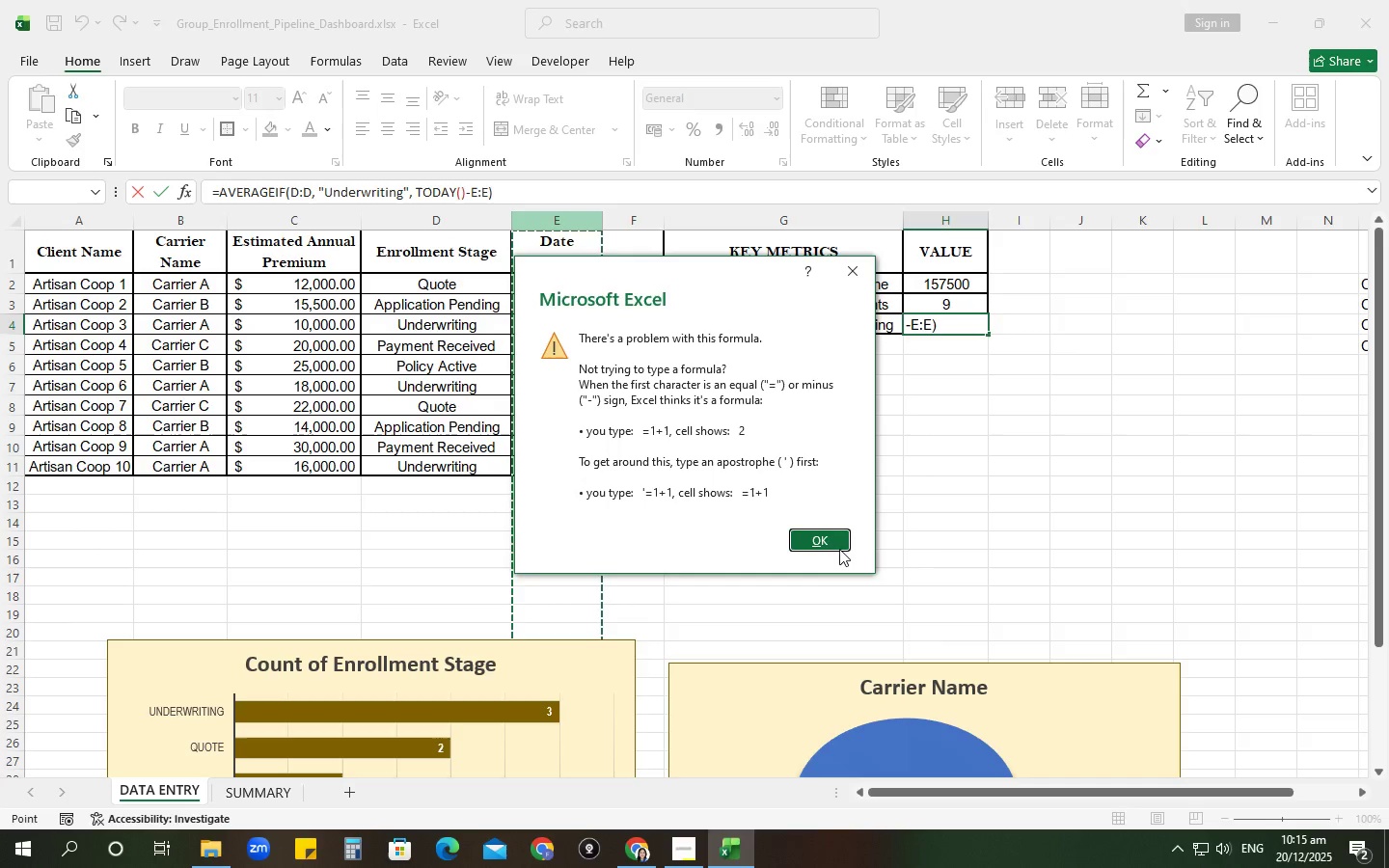 
left_click_drag(start_coordinate=[814, 536], to_coordinate=[808, 534])
 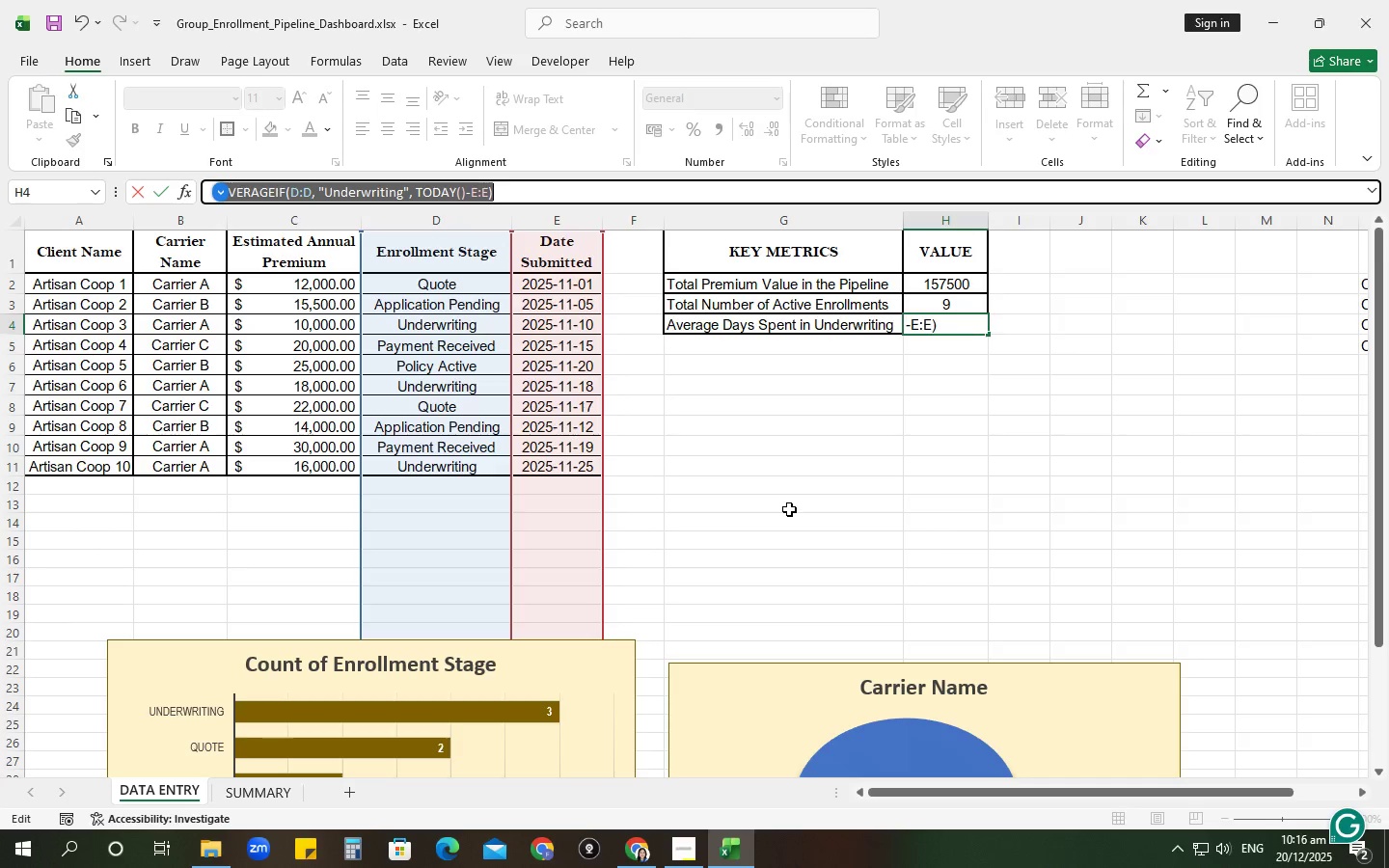 
wait(13.06)
 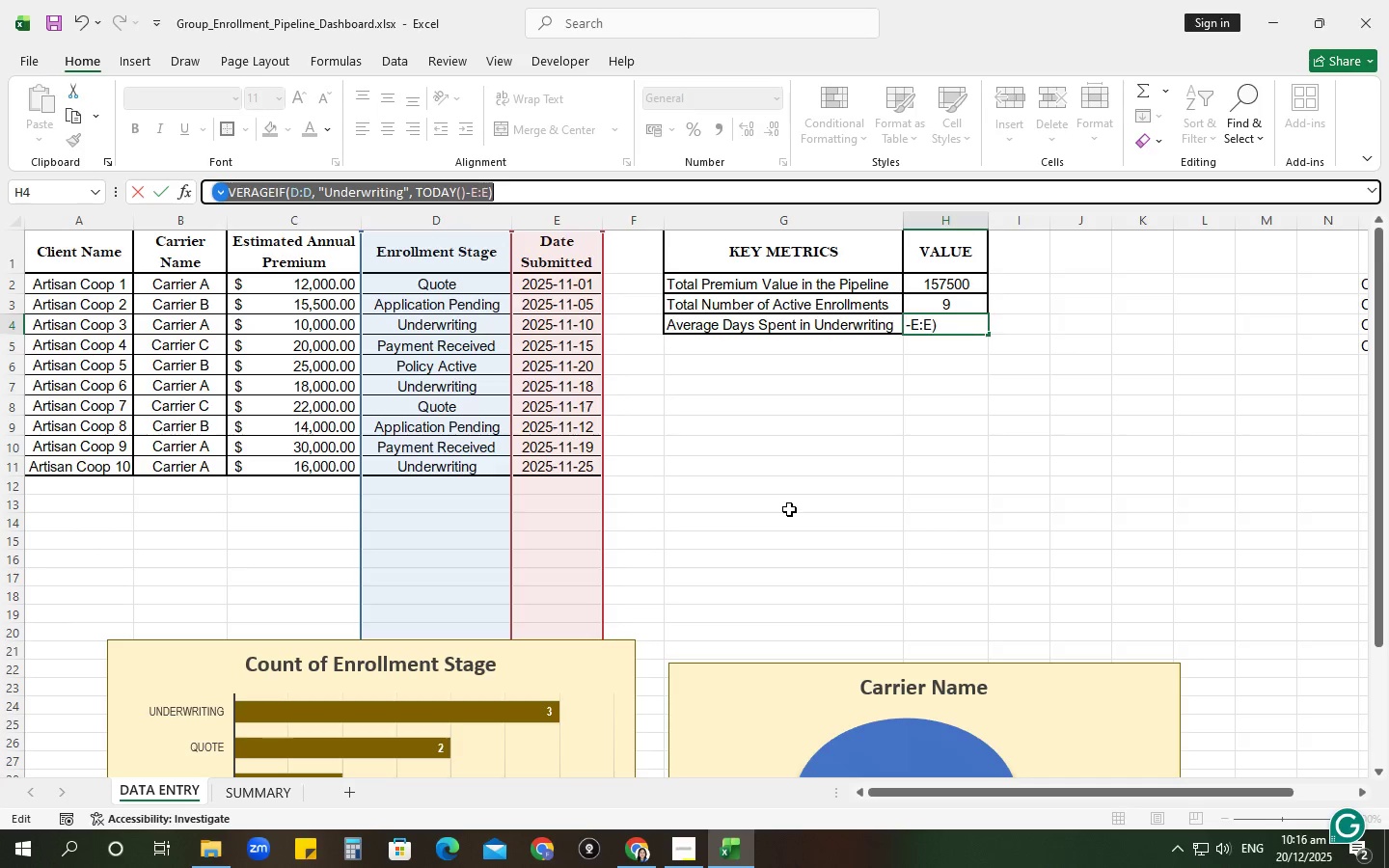 
left_click_drag(start_coordinate=[602, 231], to_coordinate=[598, 273])
 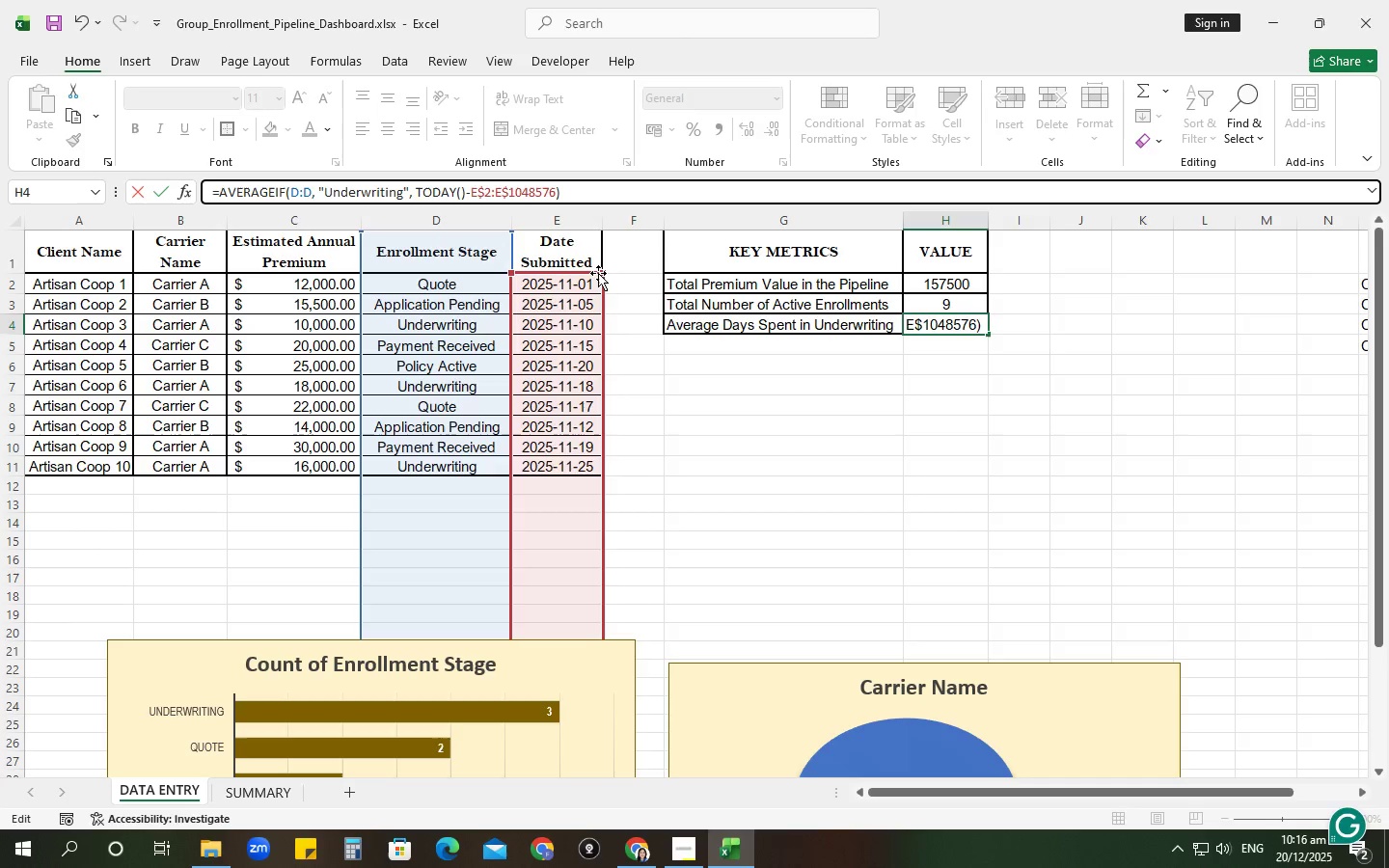 
key(NumpadEnter)
 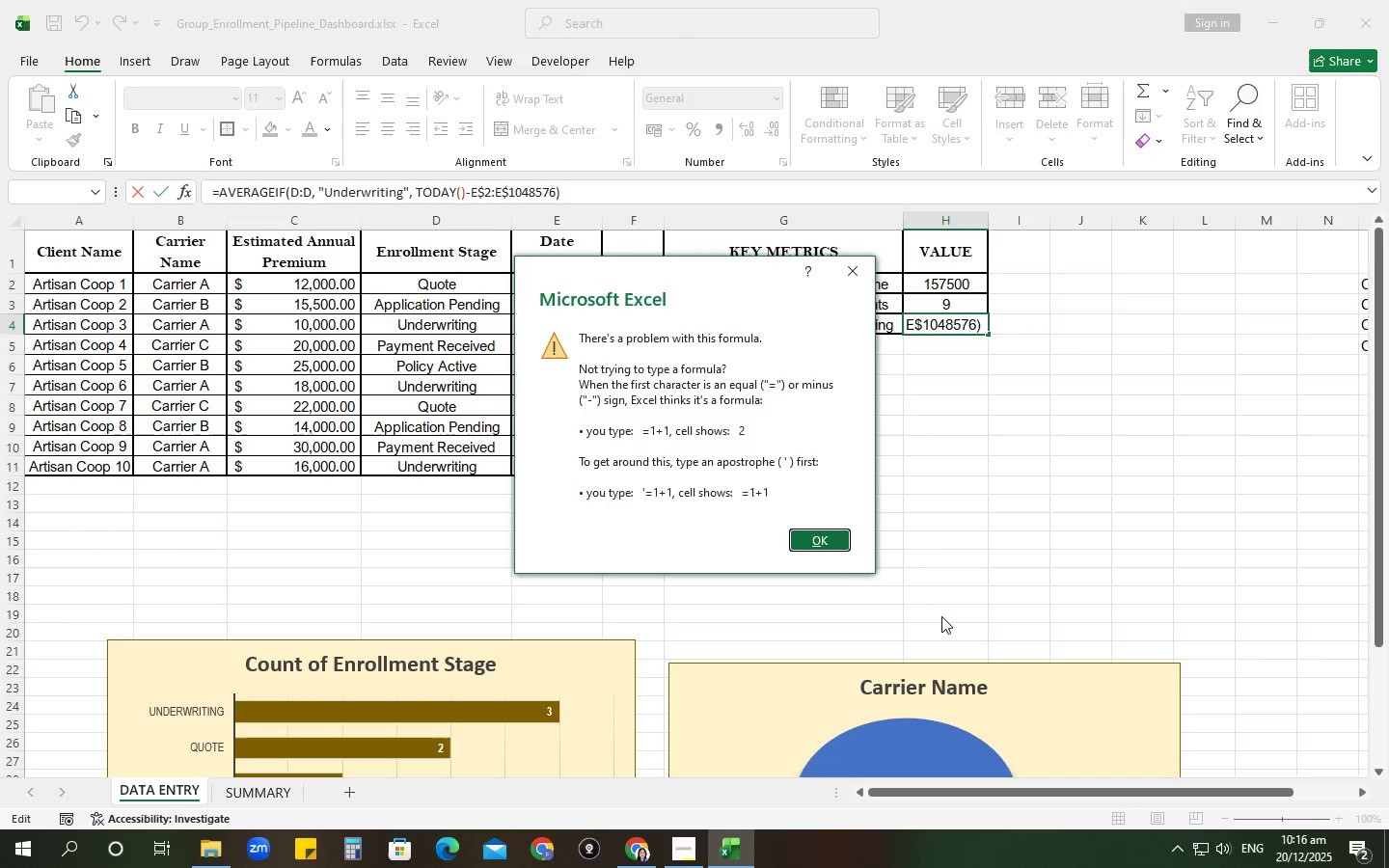 
left_click([824, 543])
 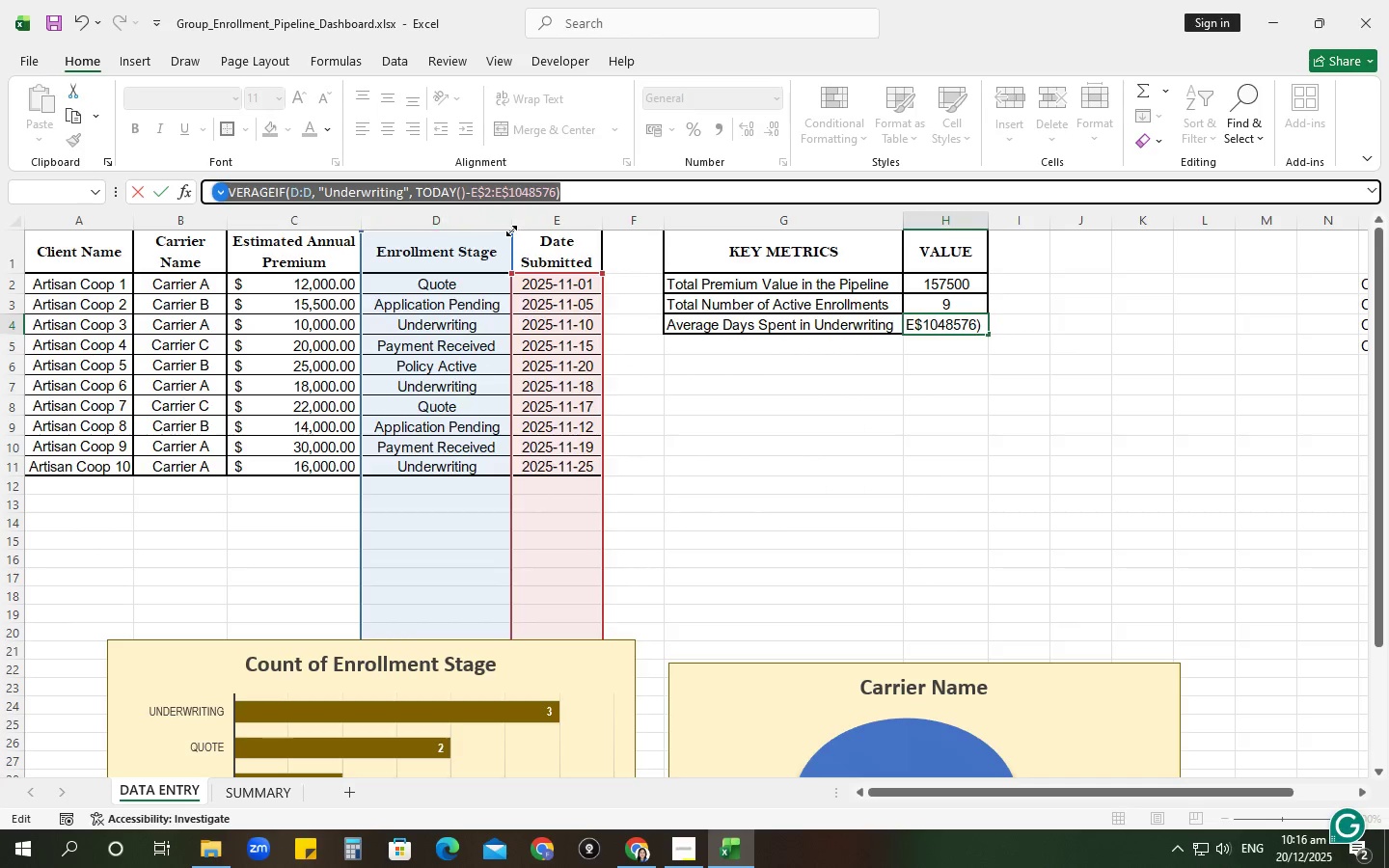 
left_click_drag(start_coordinate=[511, 231], to_coordinate=[510, 273])
 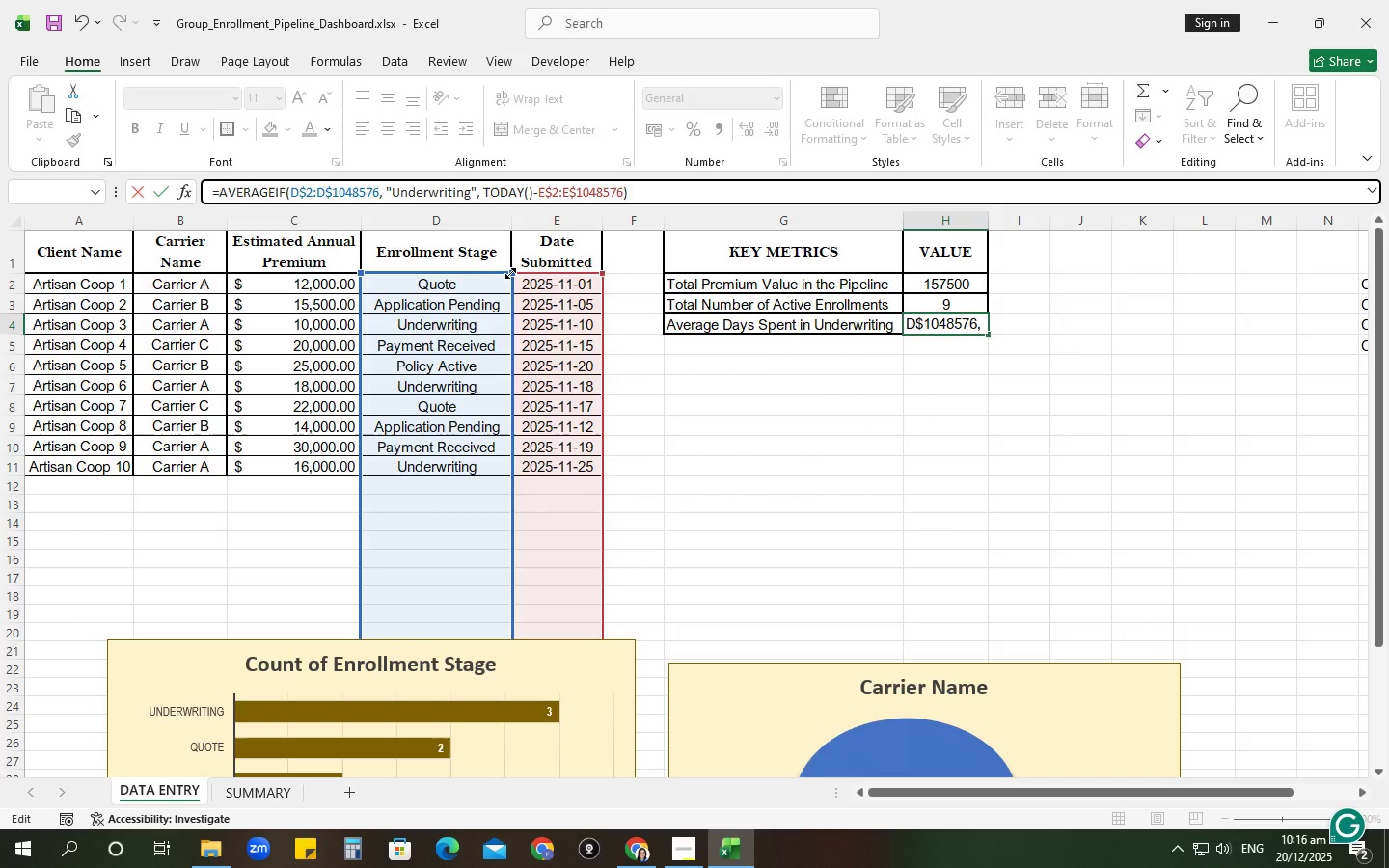 
key(NumpadEnter)
 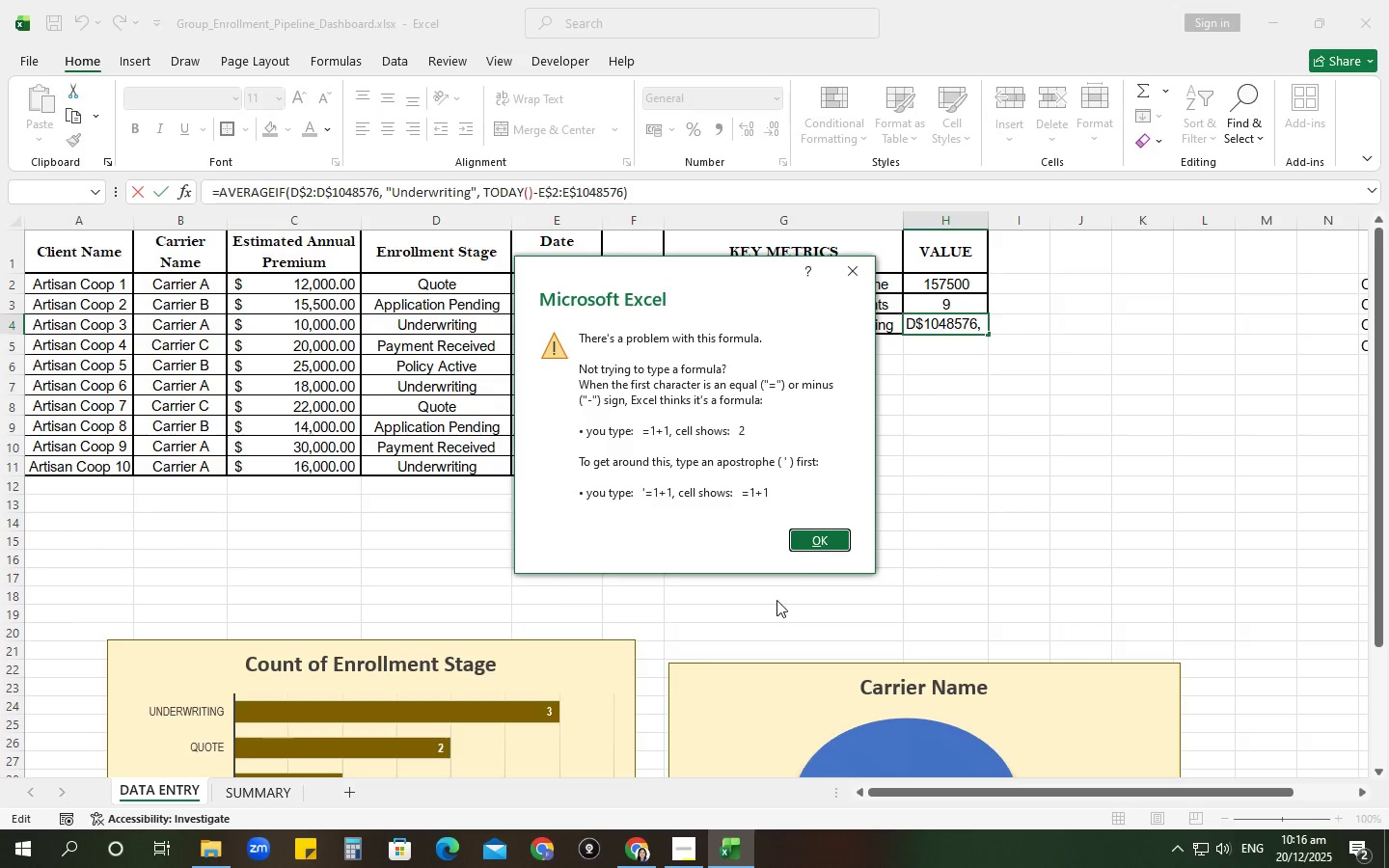 
left_click([821, 547])
 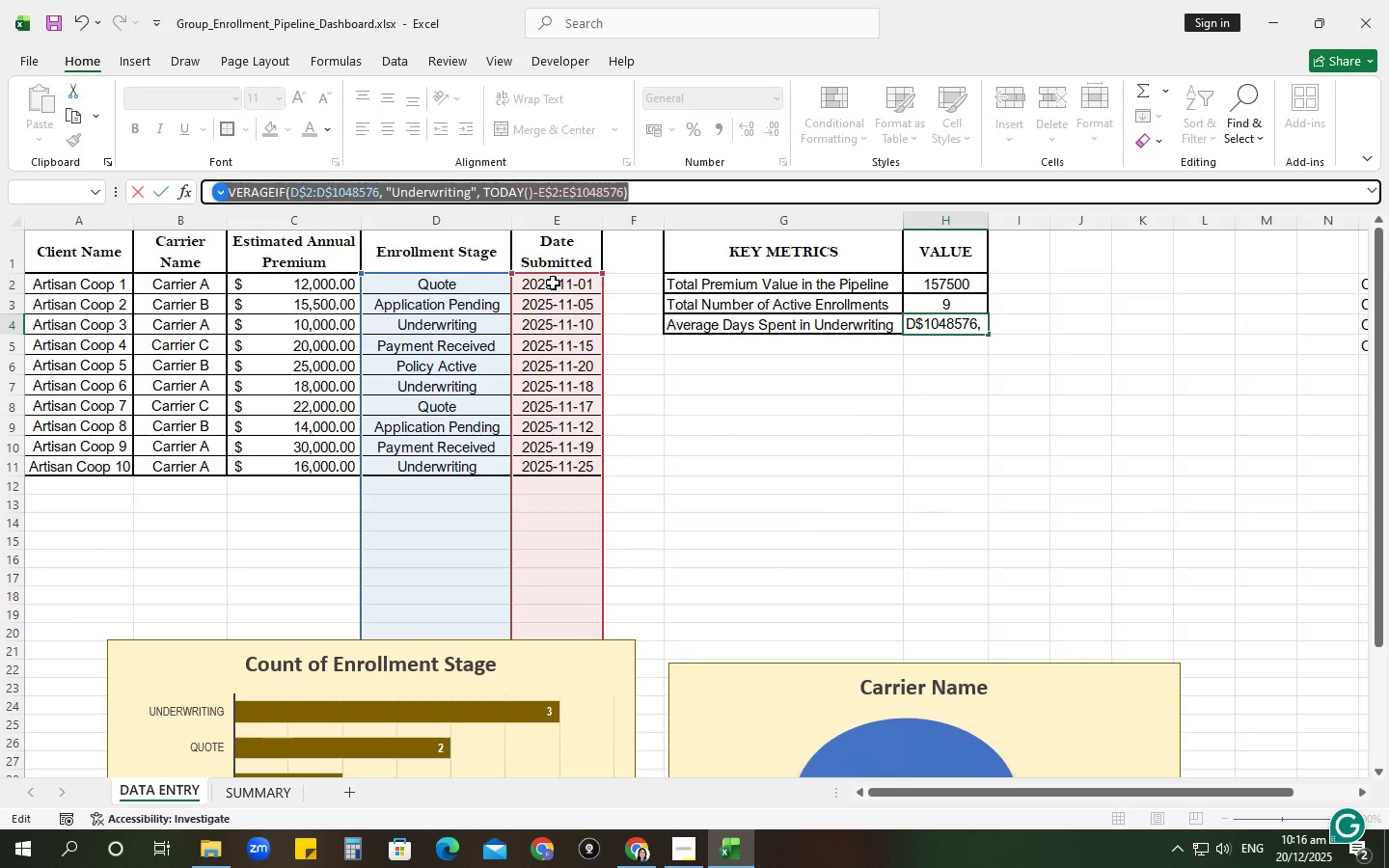 
left_click_drag(start_coordinate=[553, 282], to_coordinate=[568, 379])
 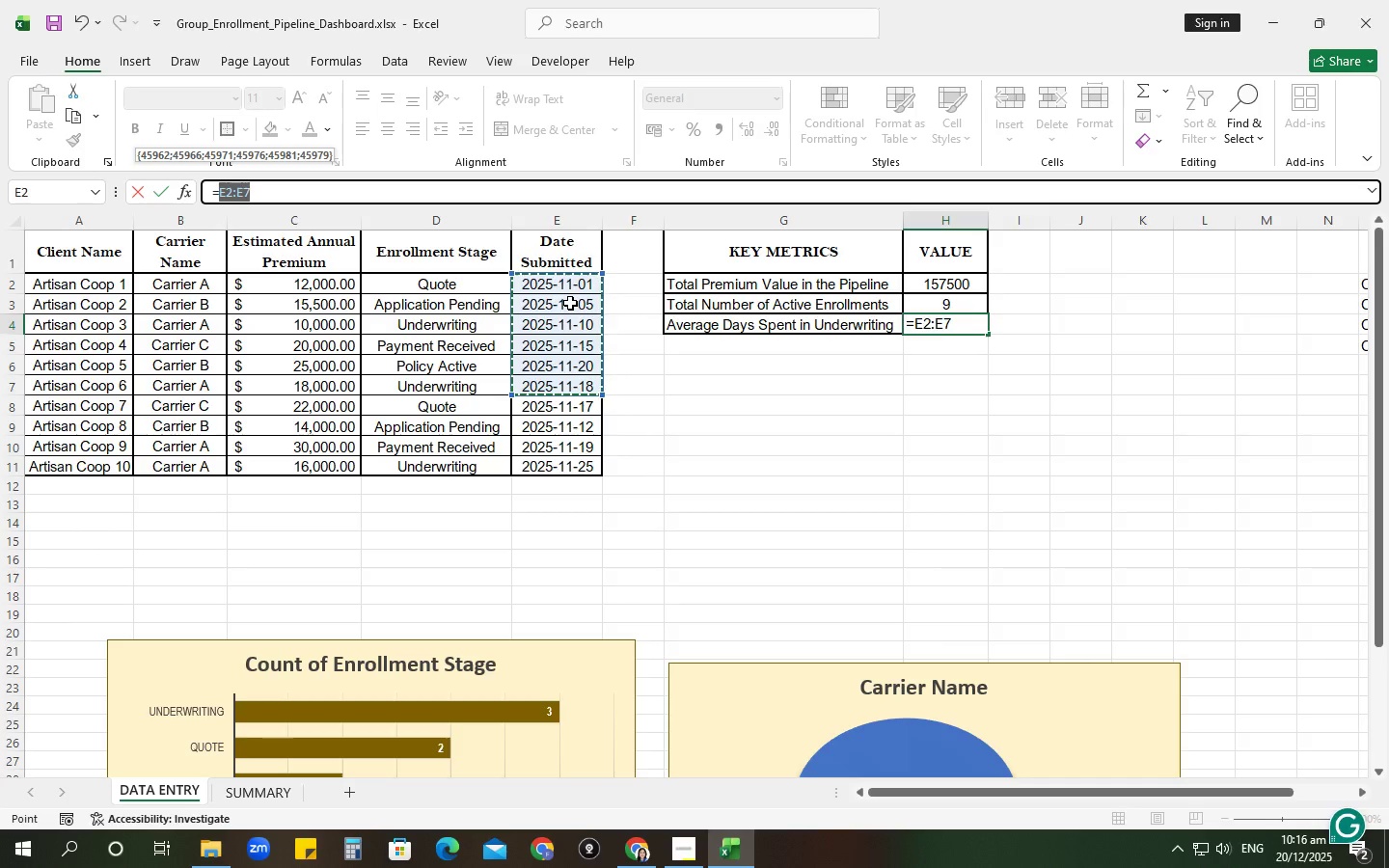 
key(Backspace)
 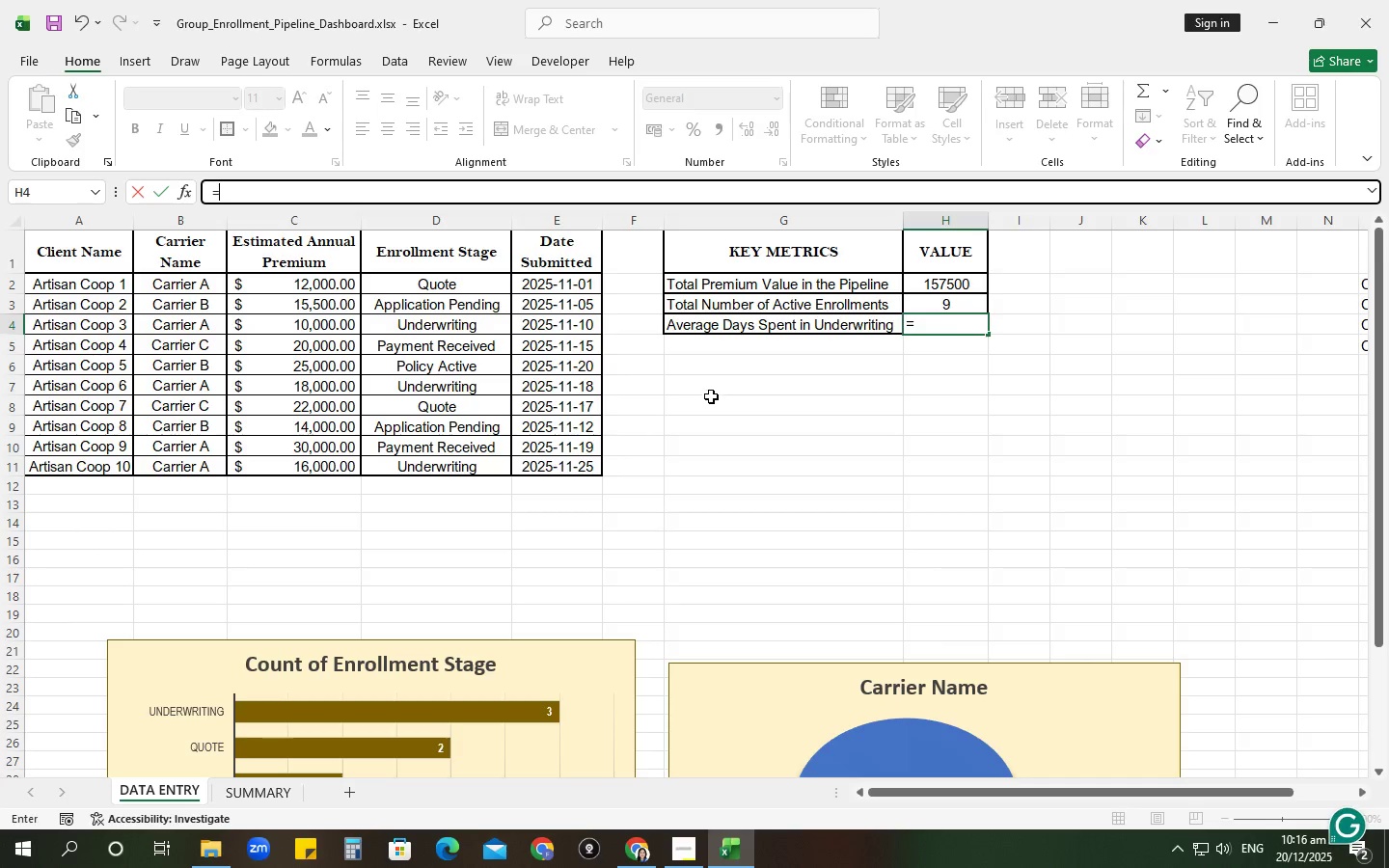 
key(Control+ControlLeft)
 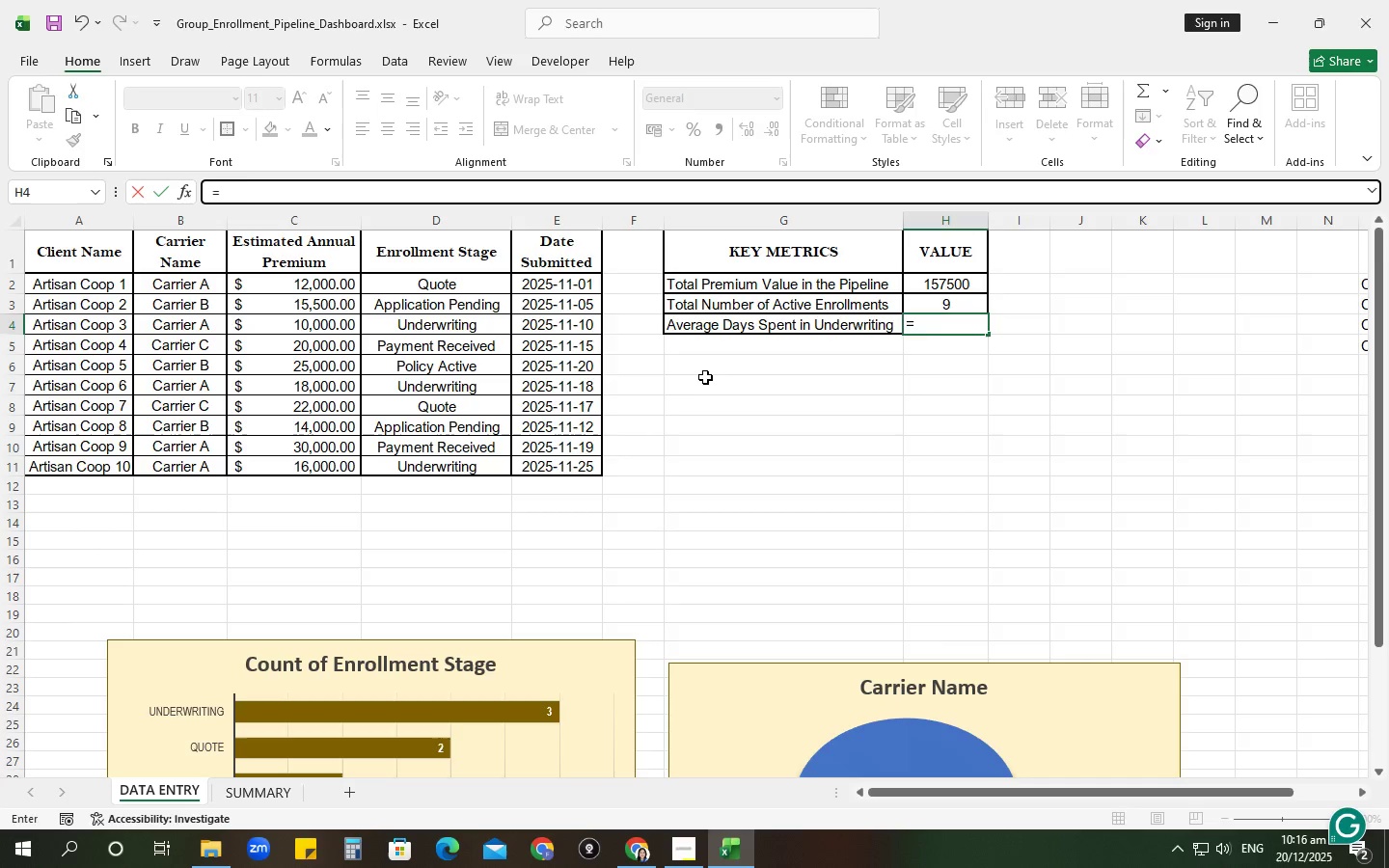 
key(Control+Z)
 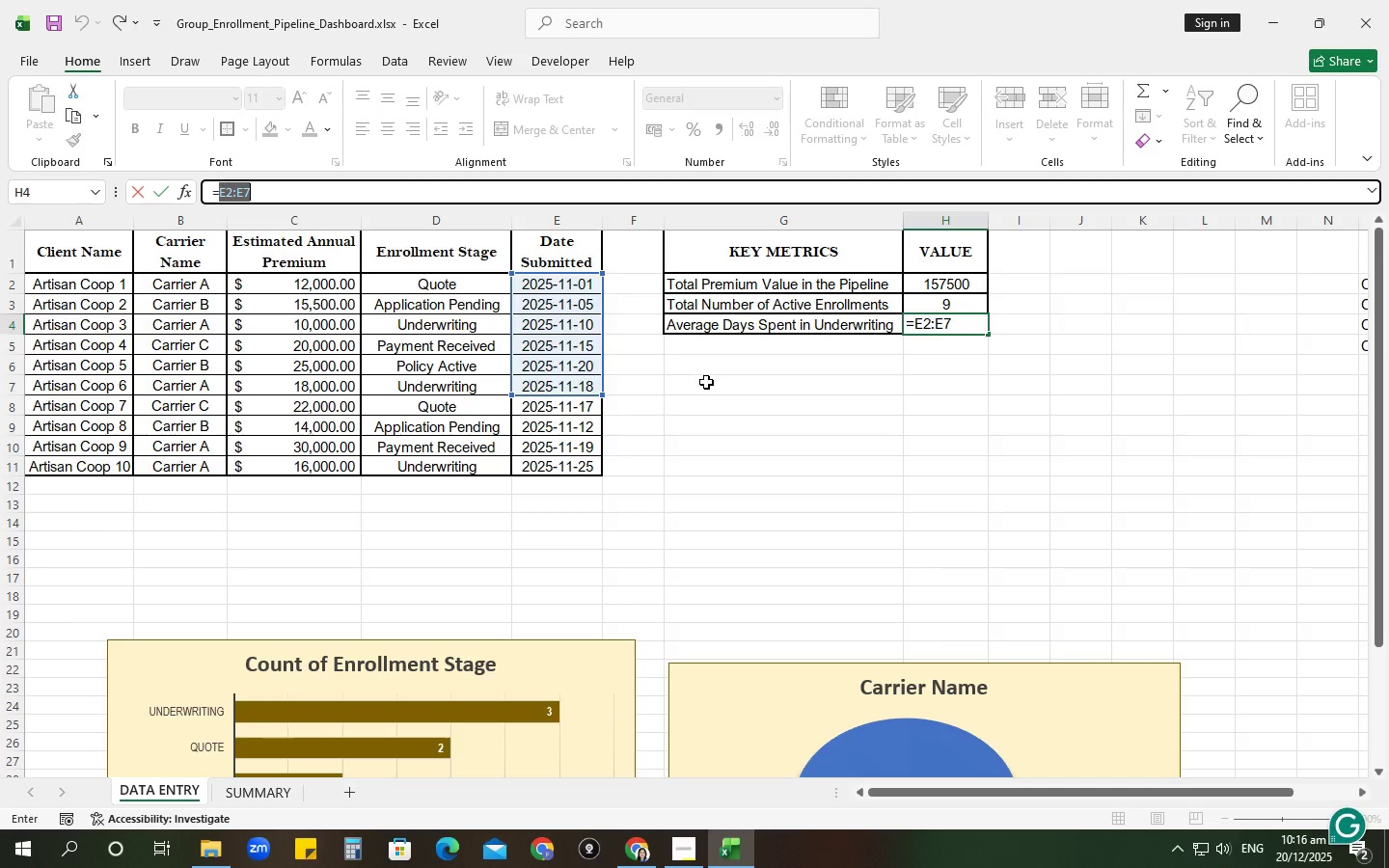 
left_click([706, 383])
 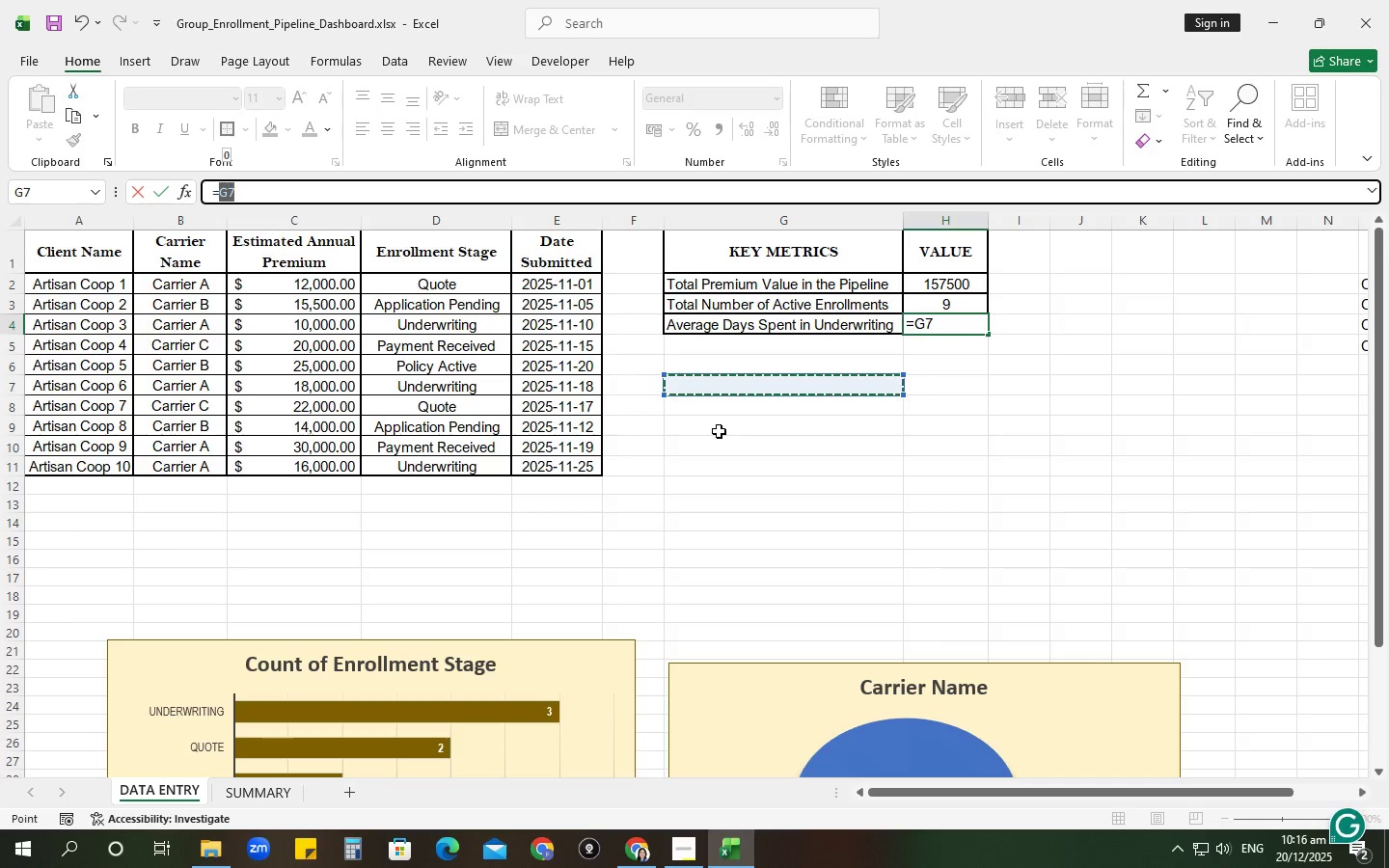 
key(NumpadEnter)
 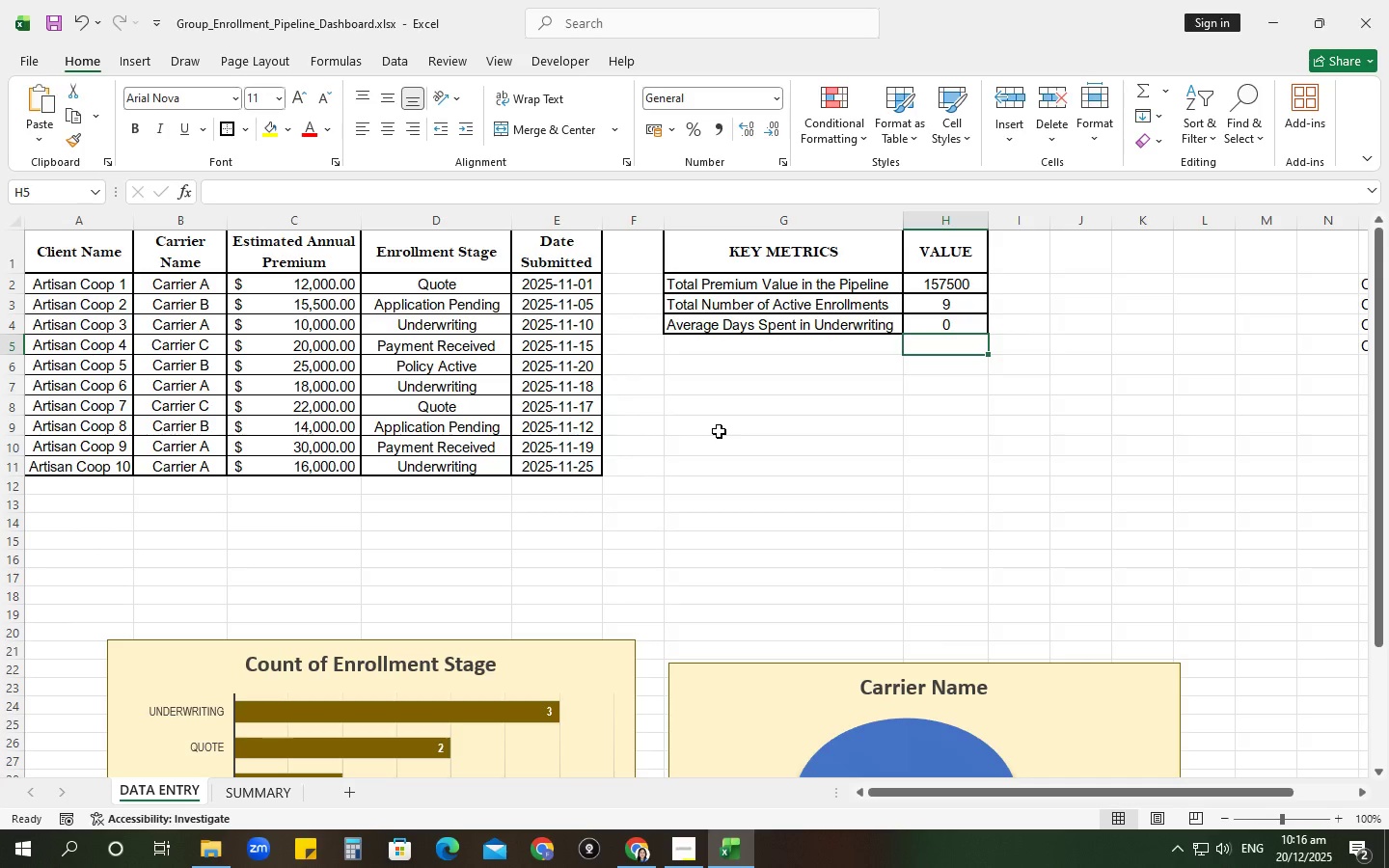 
key(Control+ControlLeft)
 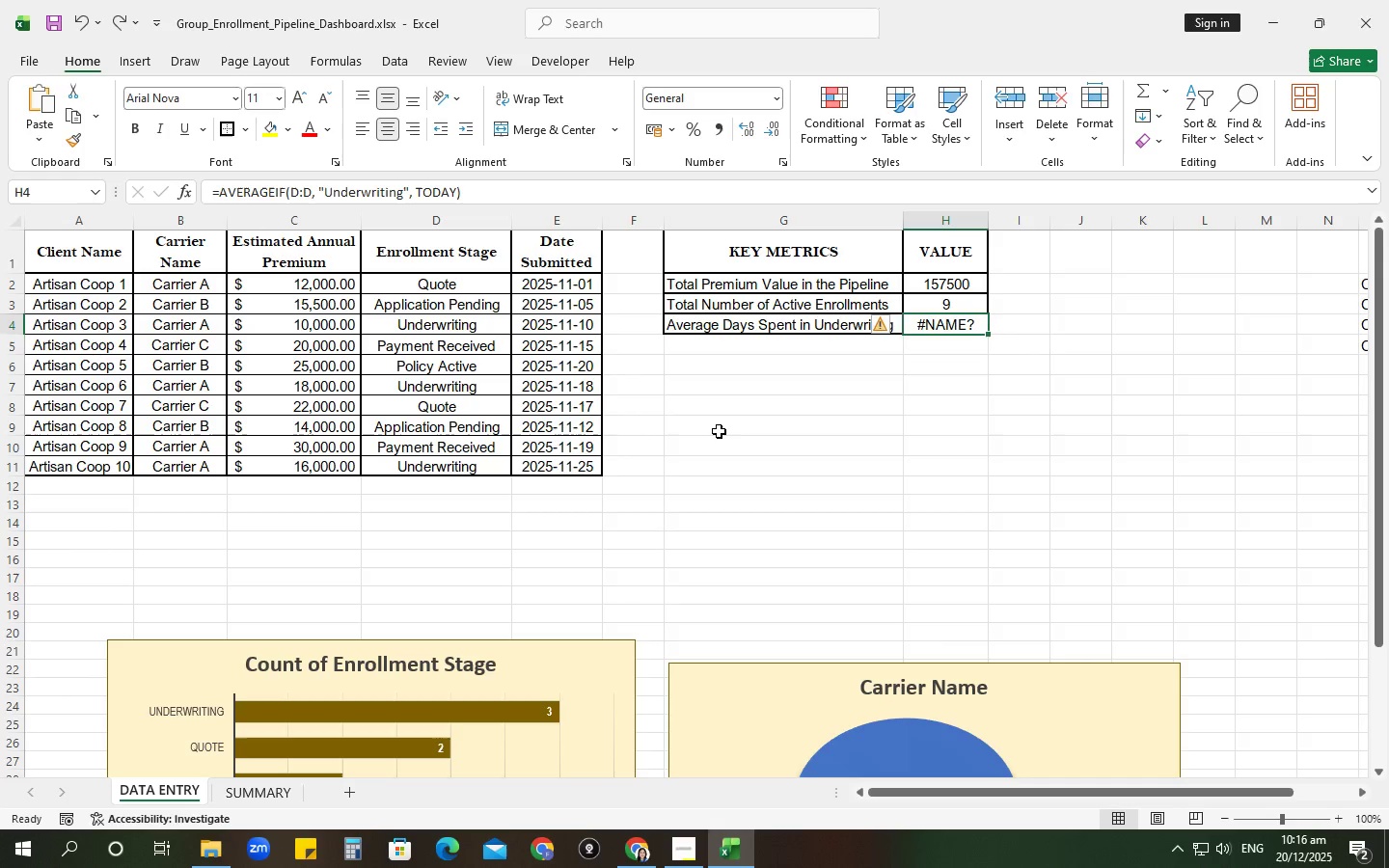 
key(Control+Z)
 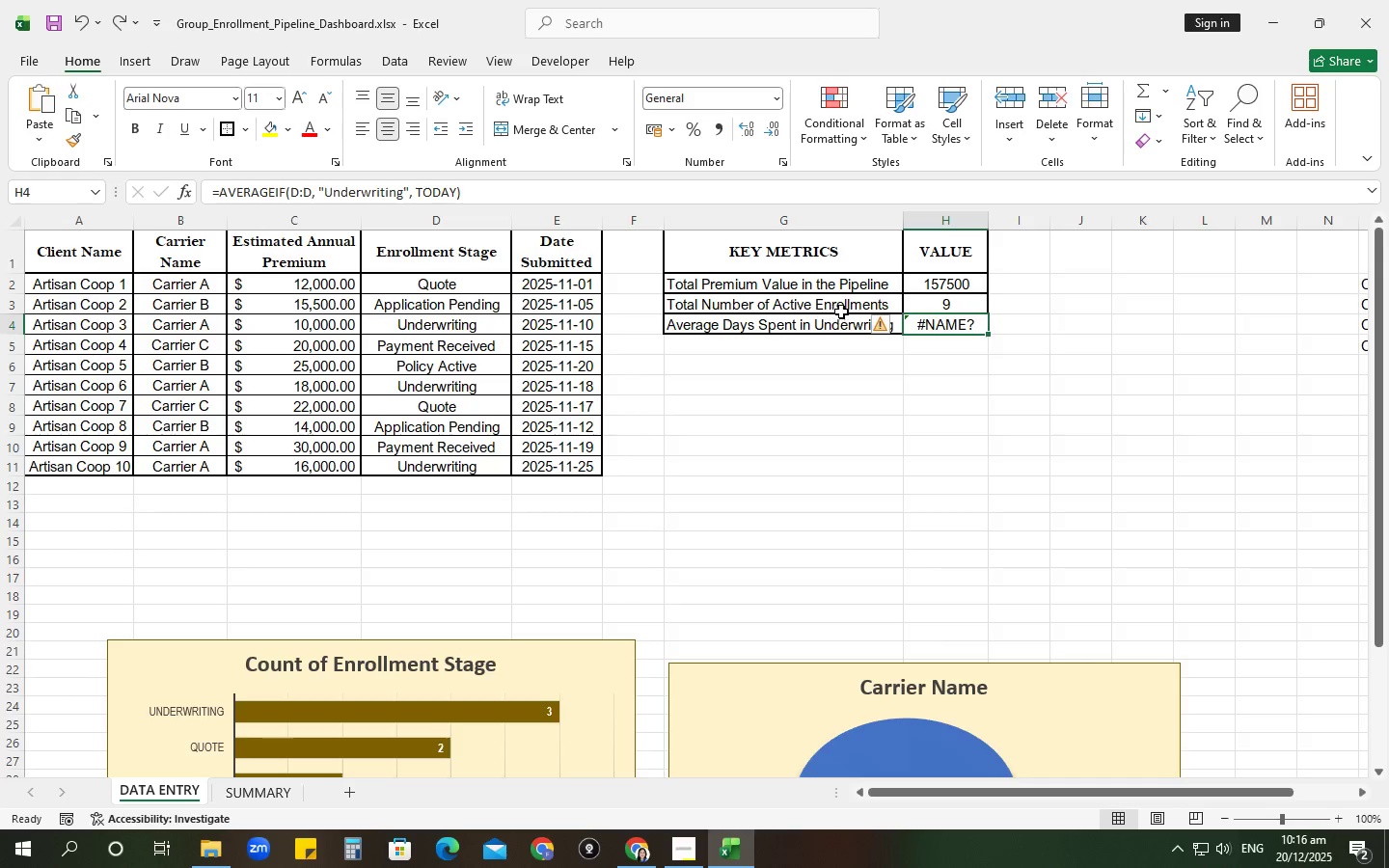 
left_click([919, 327])
 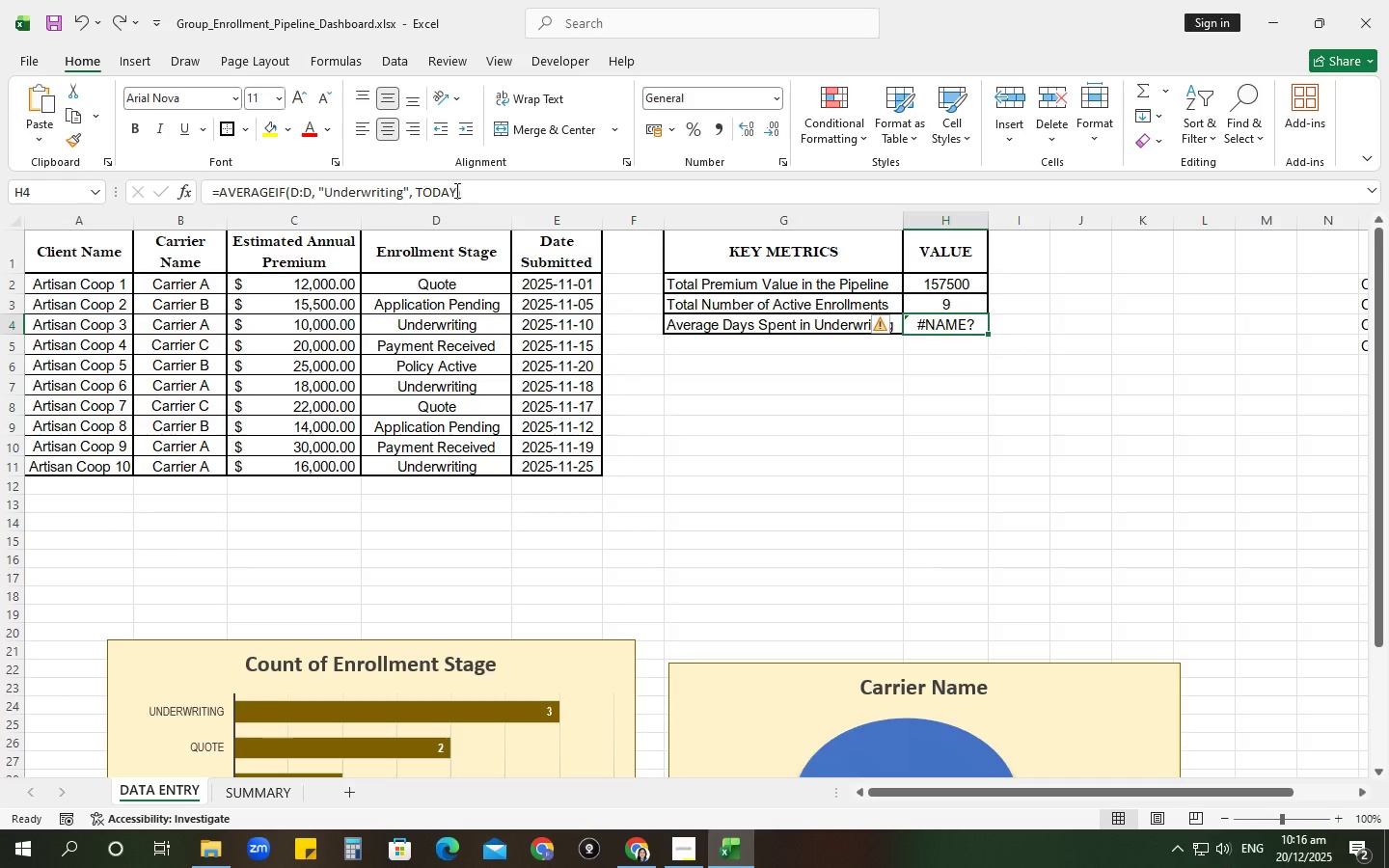 
left_click([502, 188])
 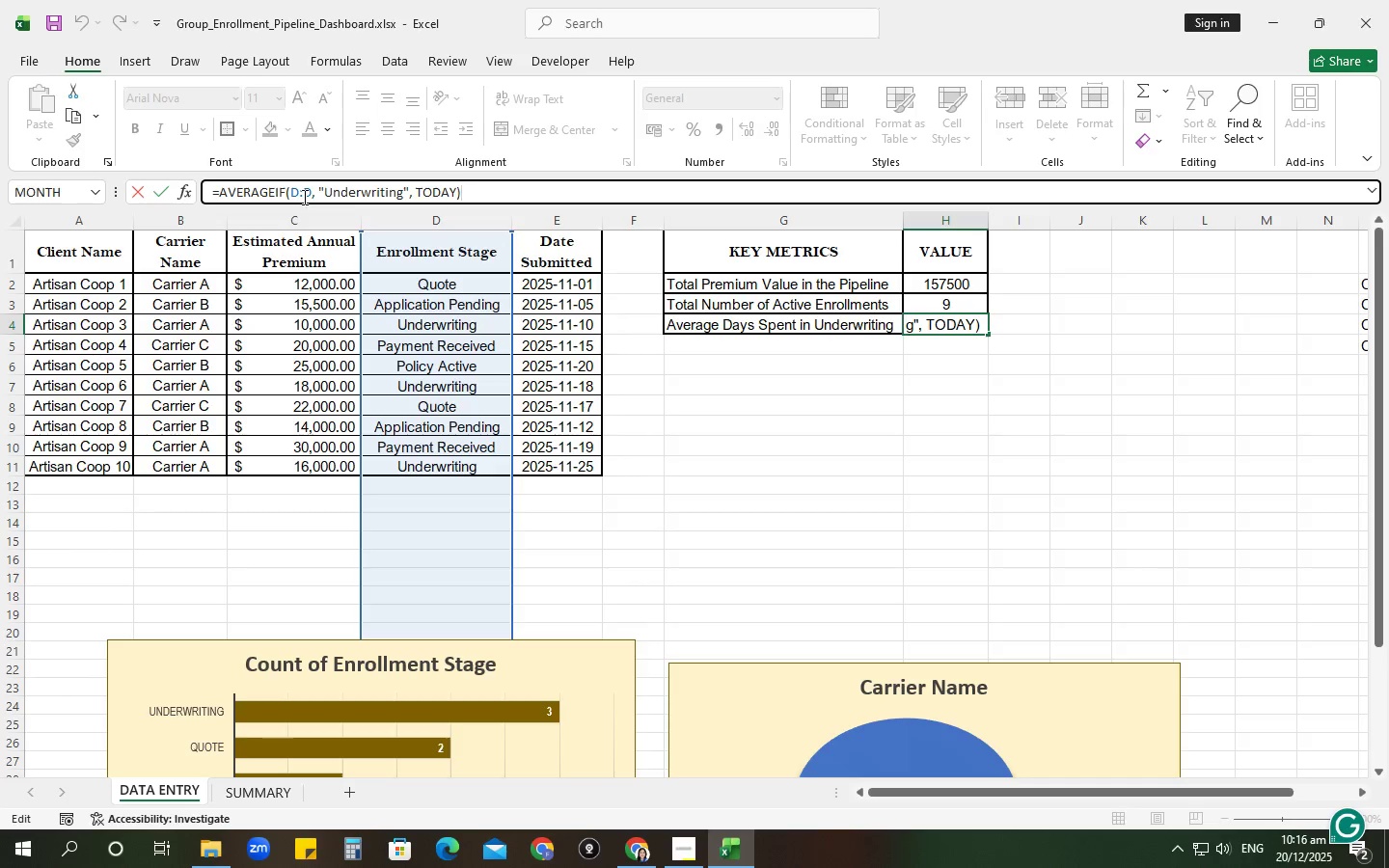 
left_click_drag(start_coordinate=[308, 194], to_coordinate=[288, 192])
 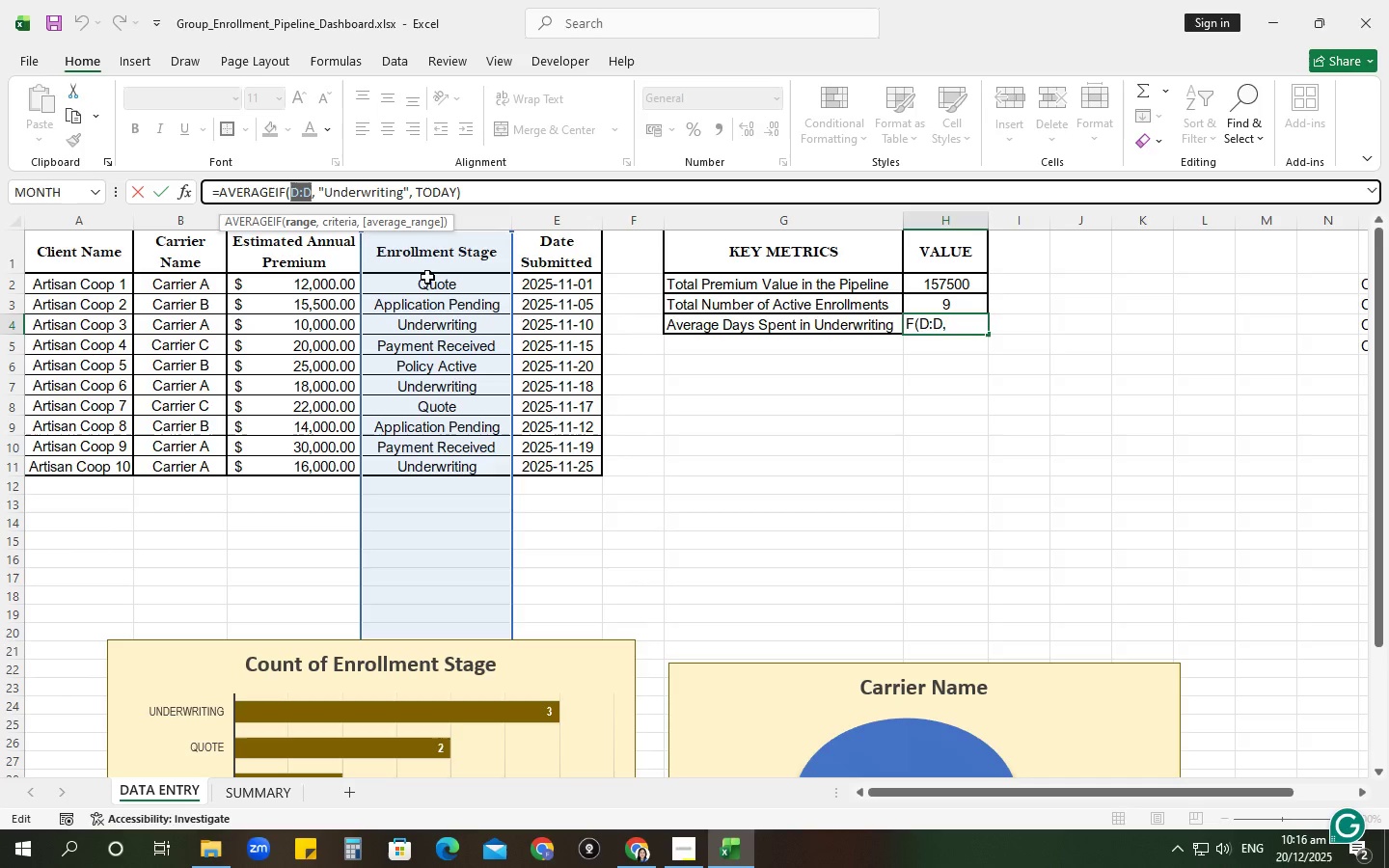 
left_click_drag(start_coordinate=[427, 277], to_coordinate=[455, 456])
 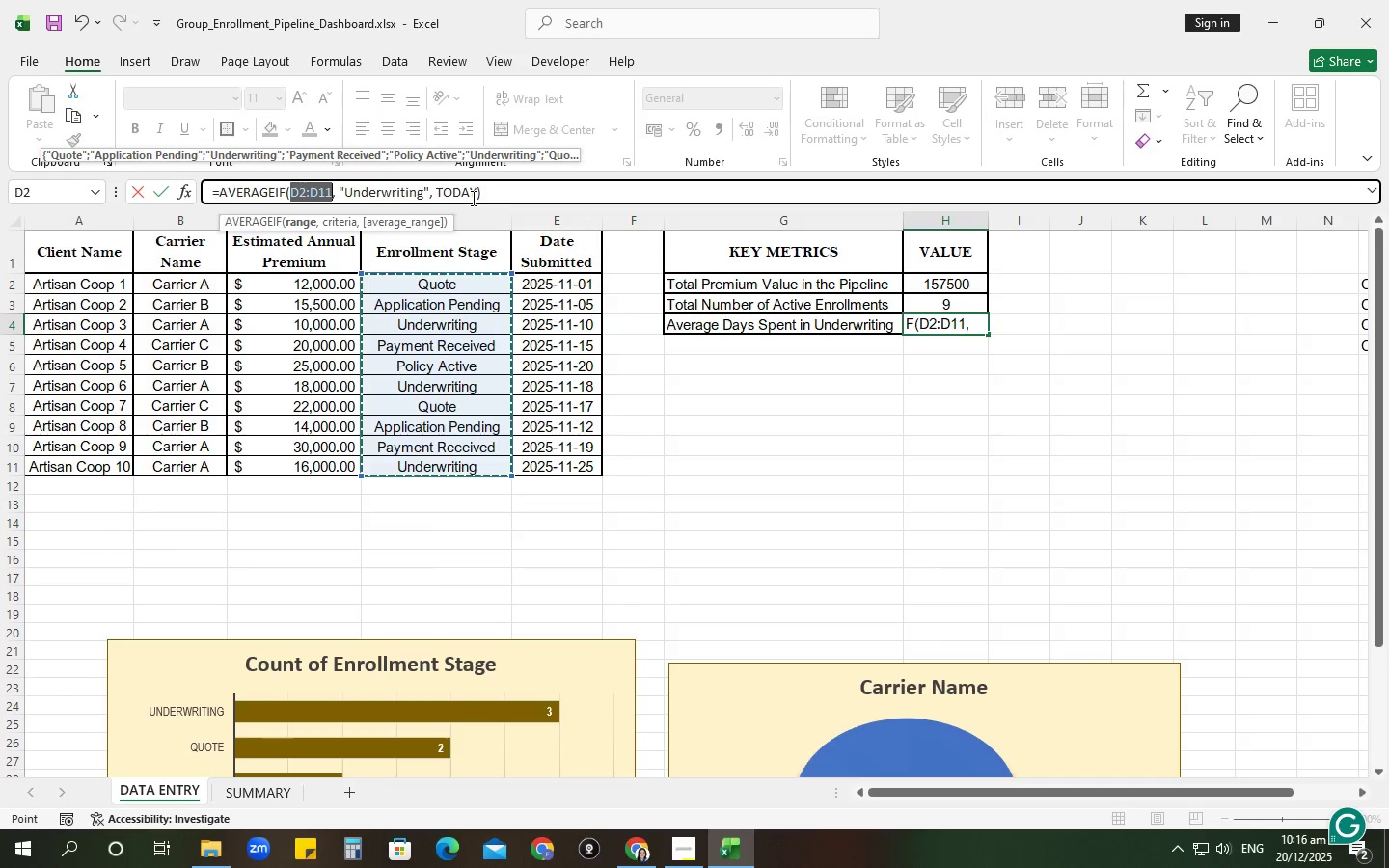 
left_click([476, 194])
 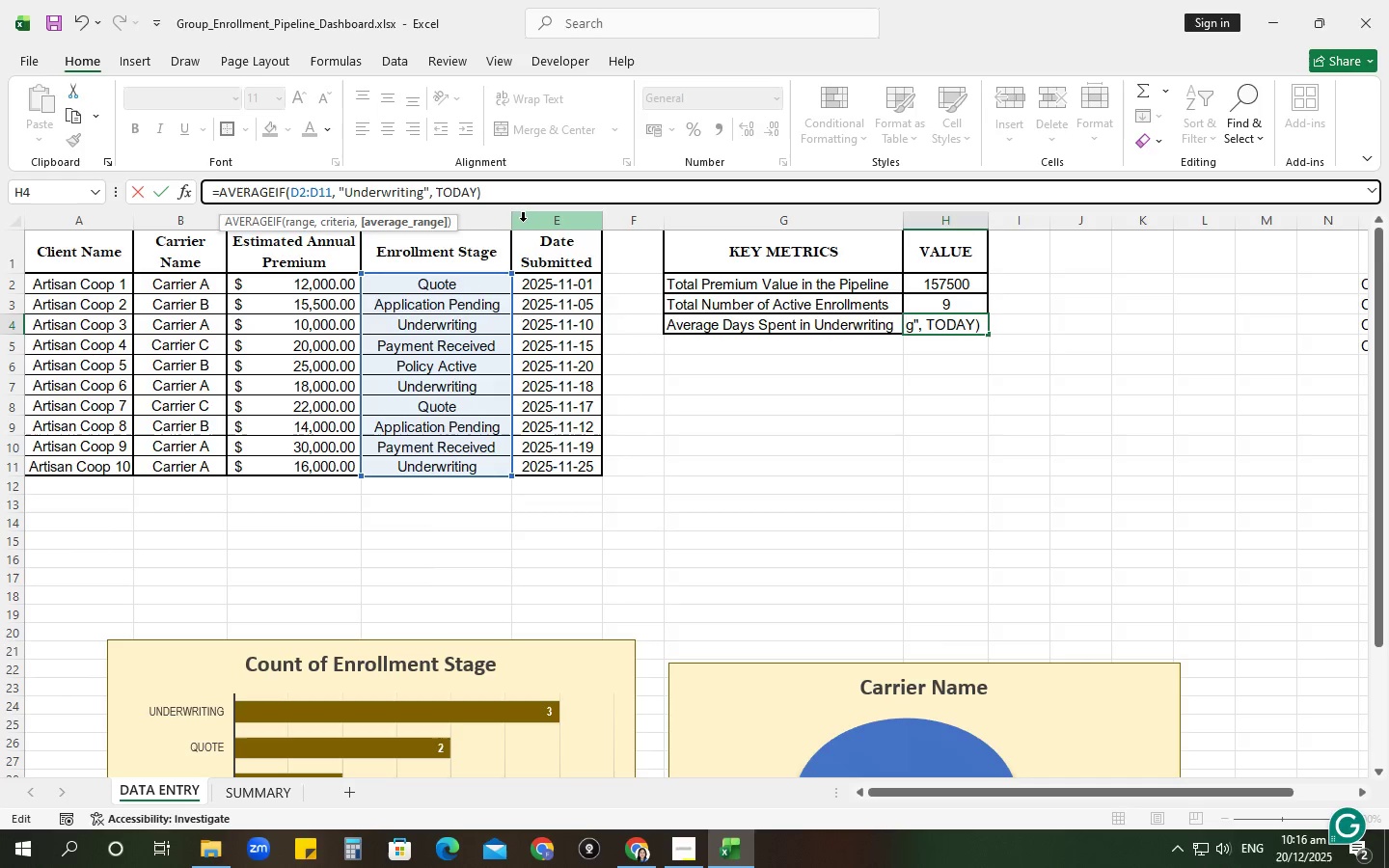 
type(()-)
 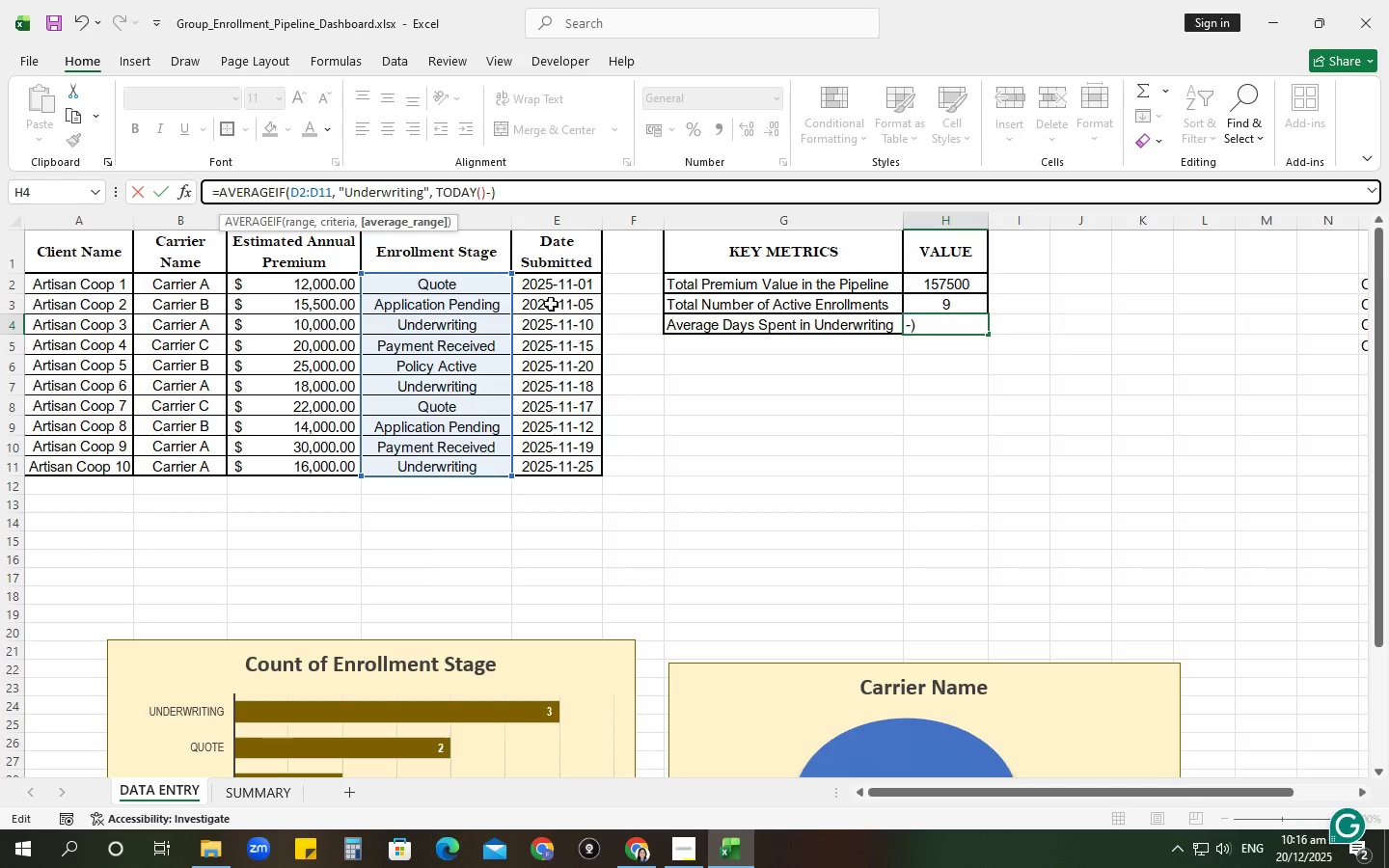 
left_click_drag(start_coordinate=[541, 285], to_coordinate=[569, 467])
 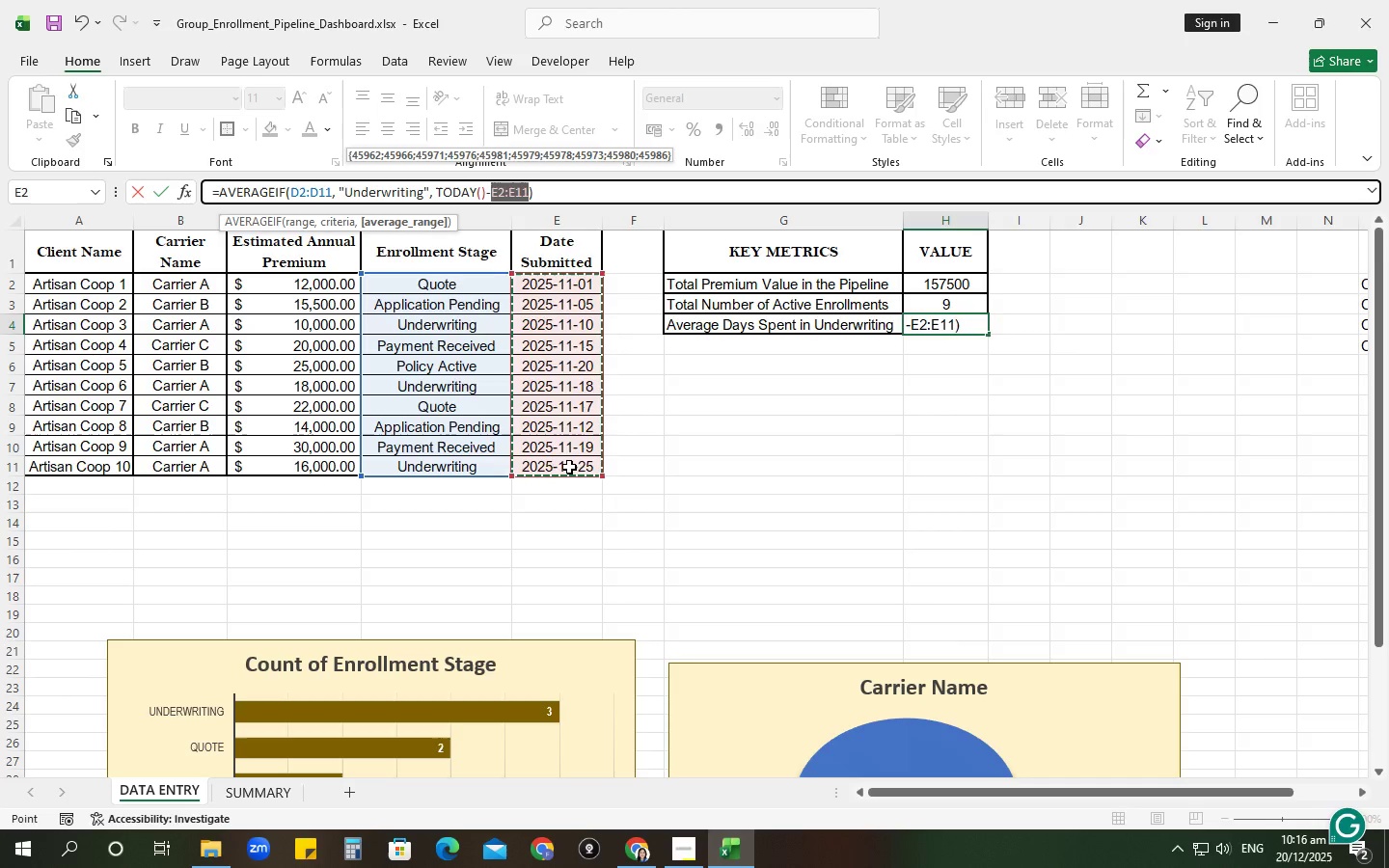 
key(Enter)
 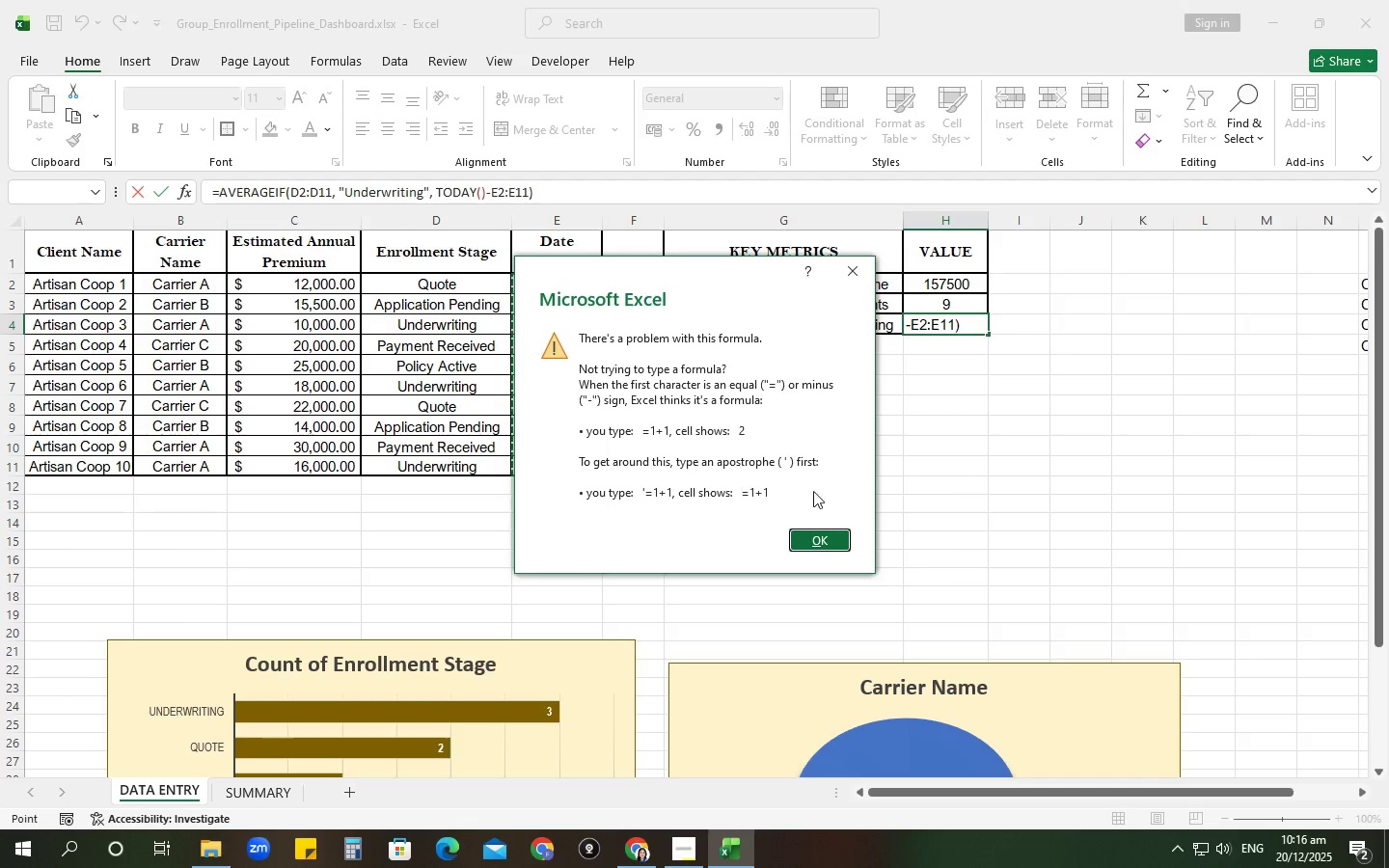 
left_click([794, 536])
 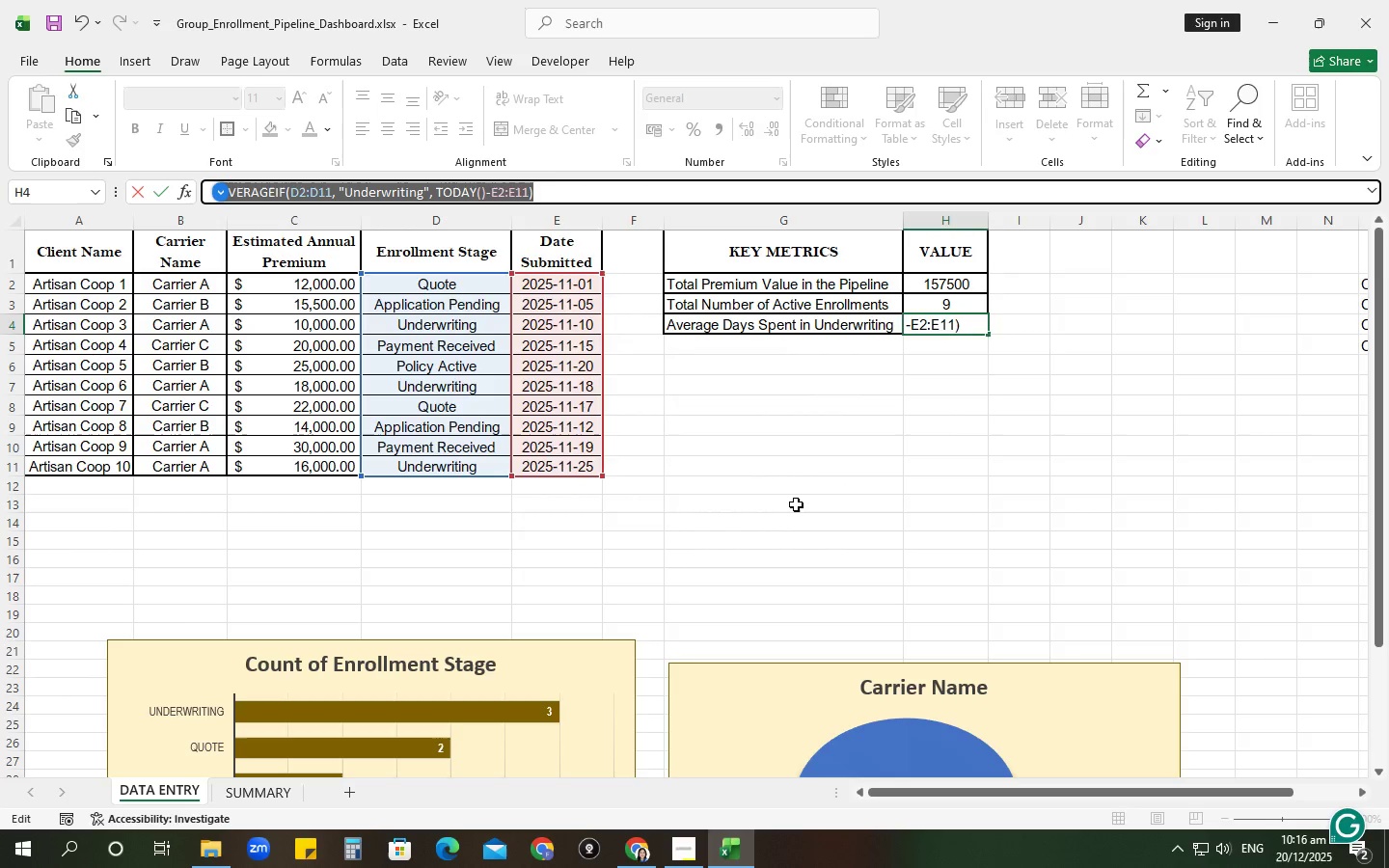 
wait(10.55)
 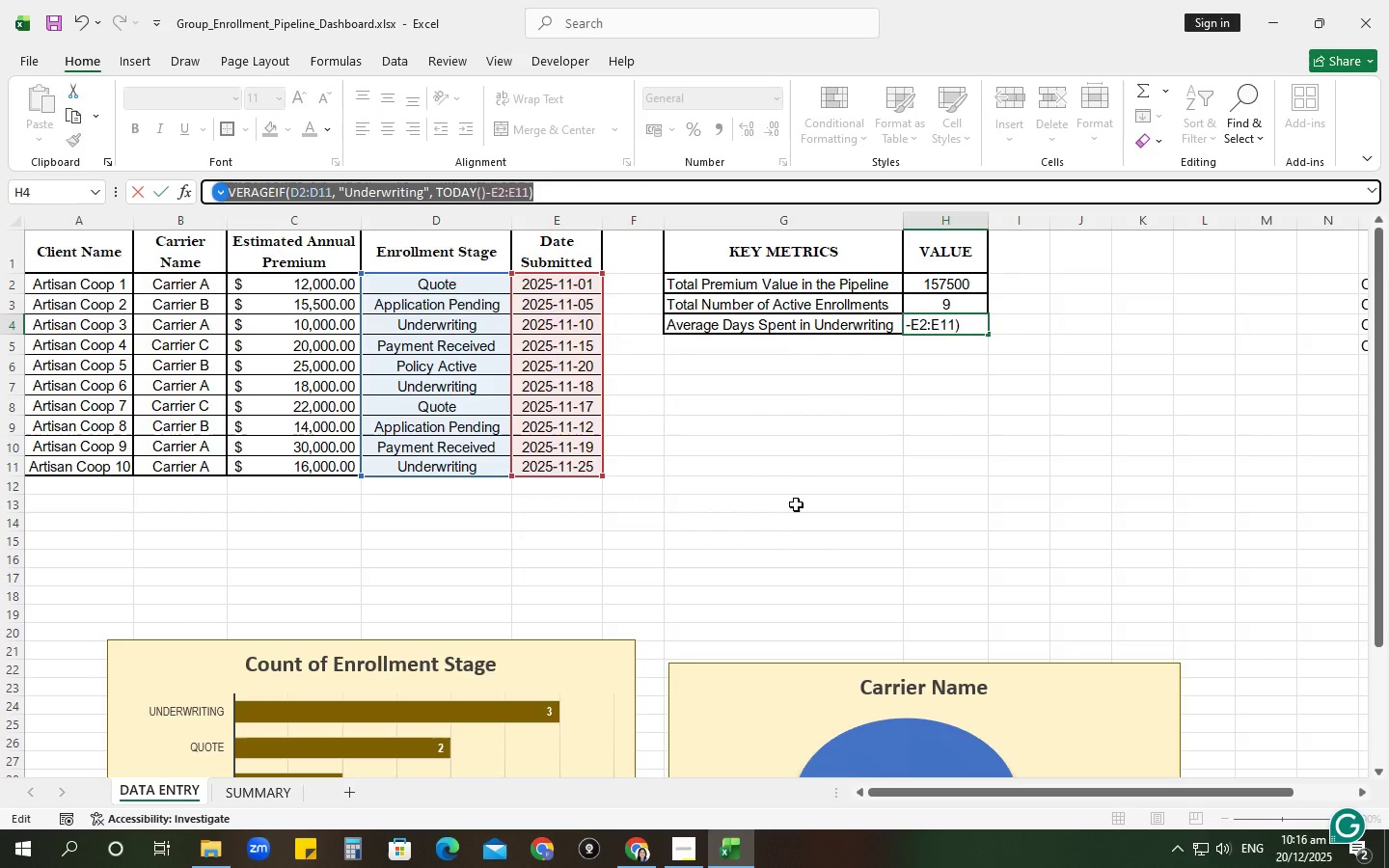 
scroll: coordinate [313, 653], scroll_direction: down, amount: 3.0
 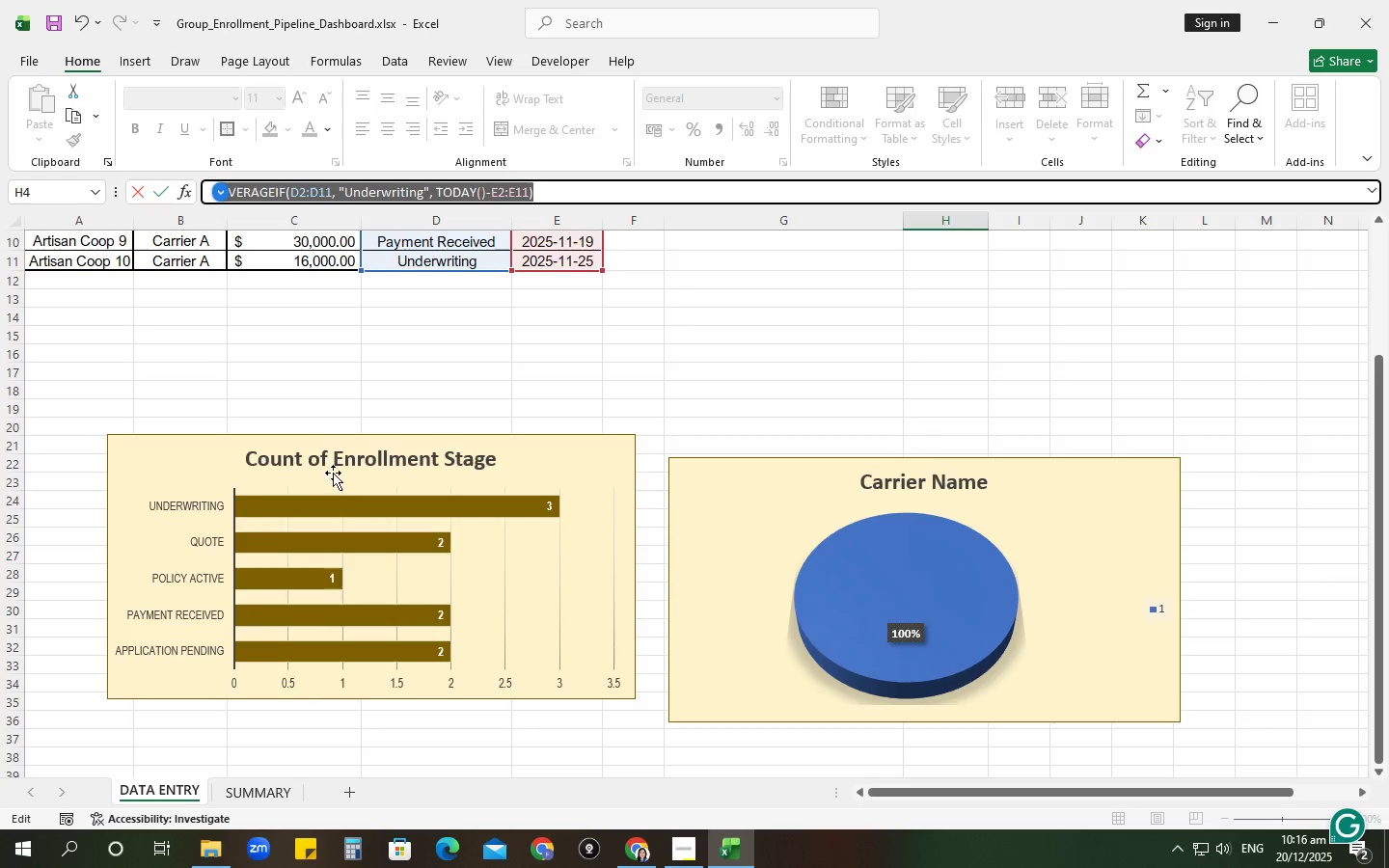 
left_click([340, 458])
 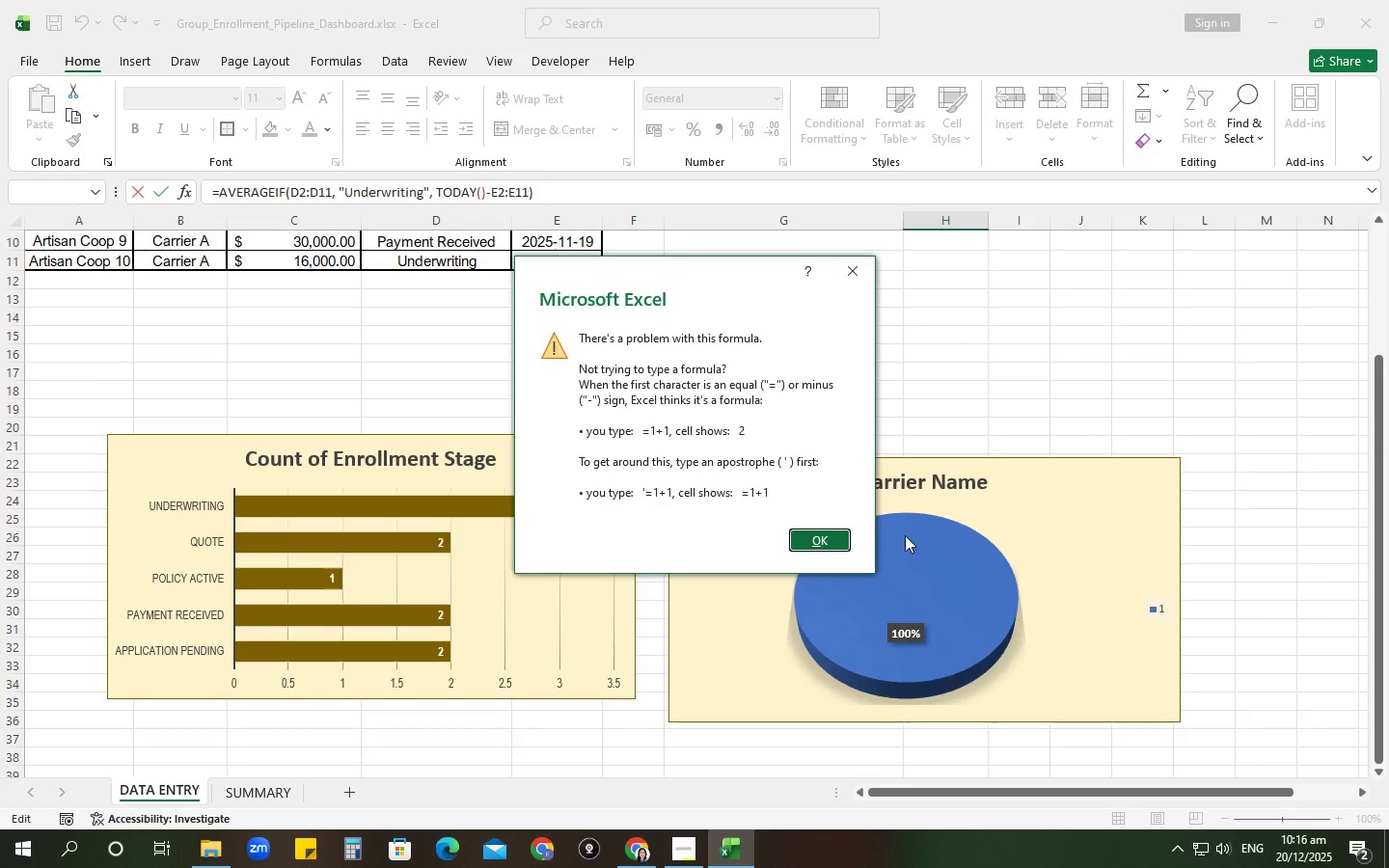 
left_click([832, 534])
 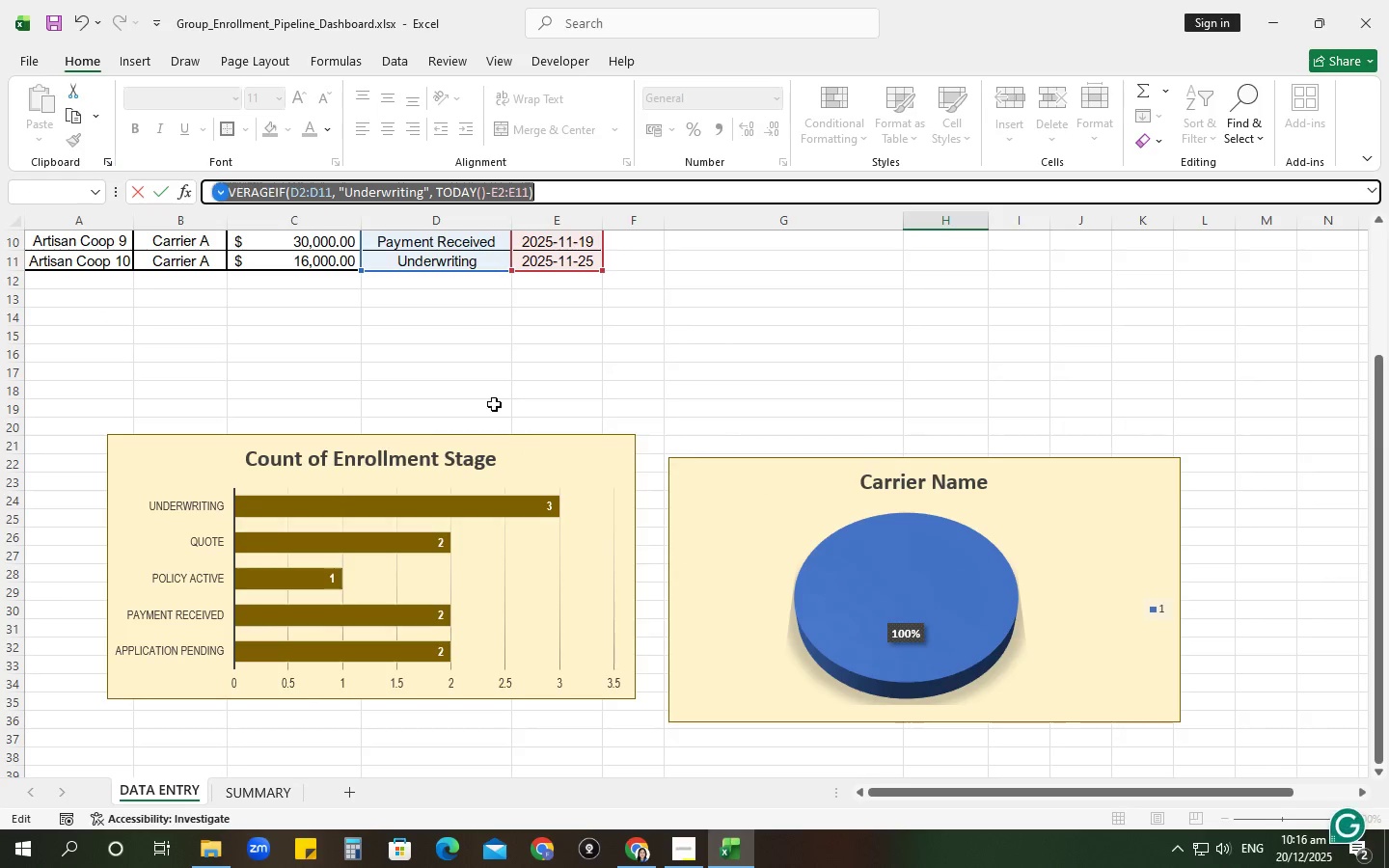 
left_click([641, 344])
 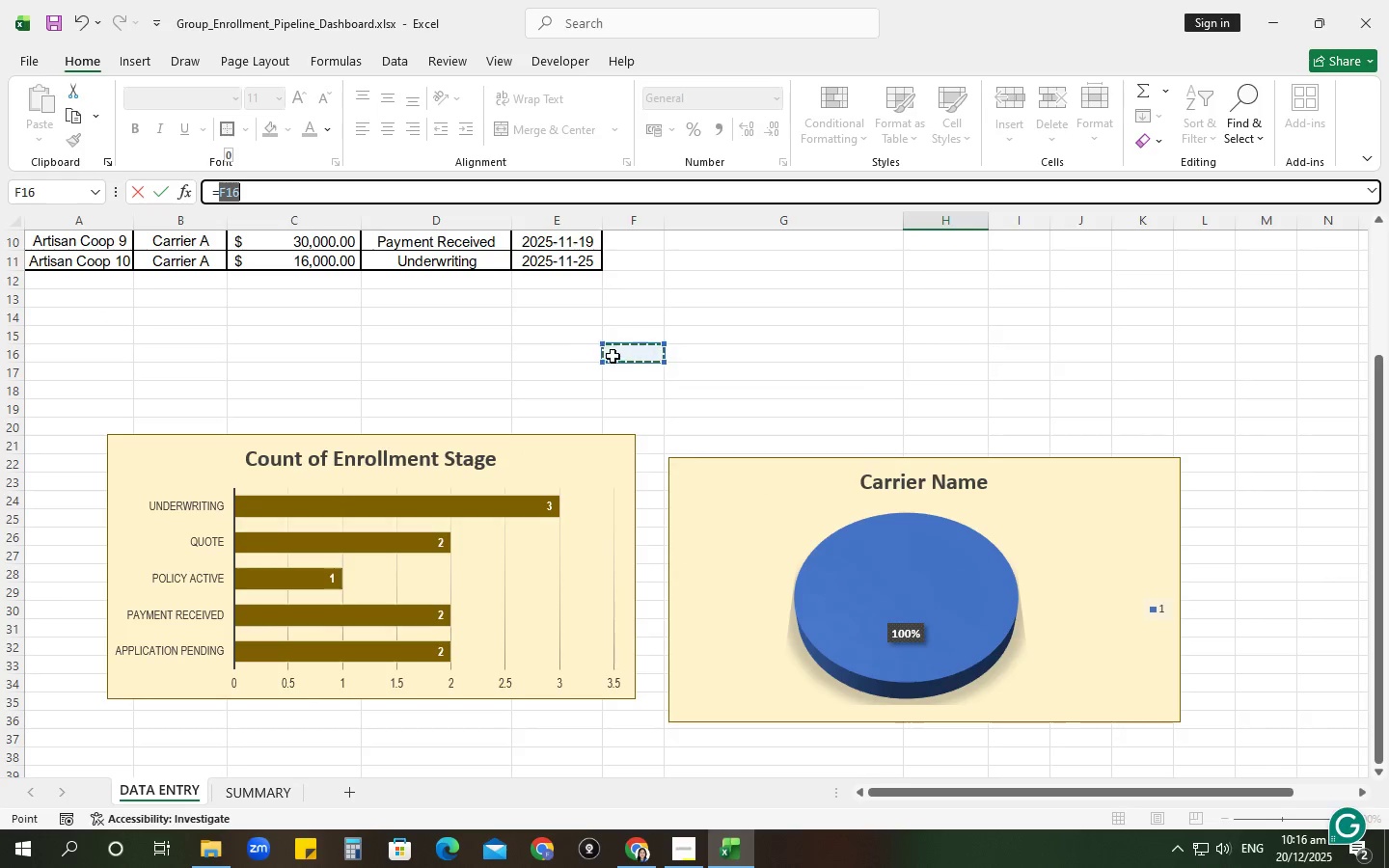 
key(Enter)
 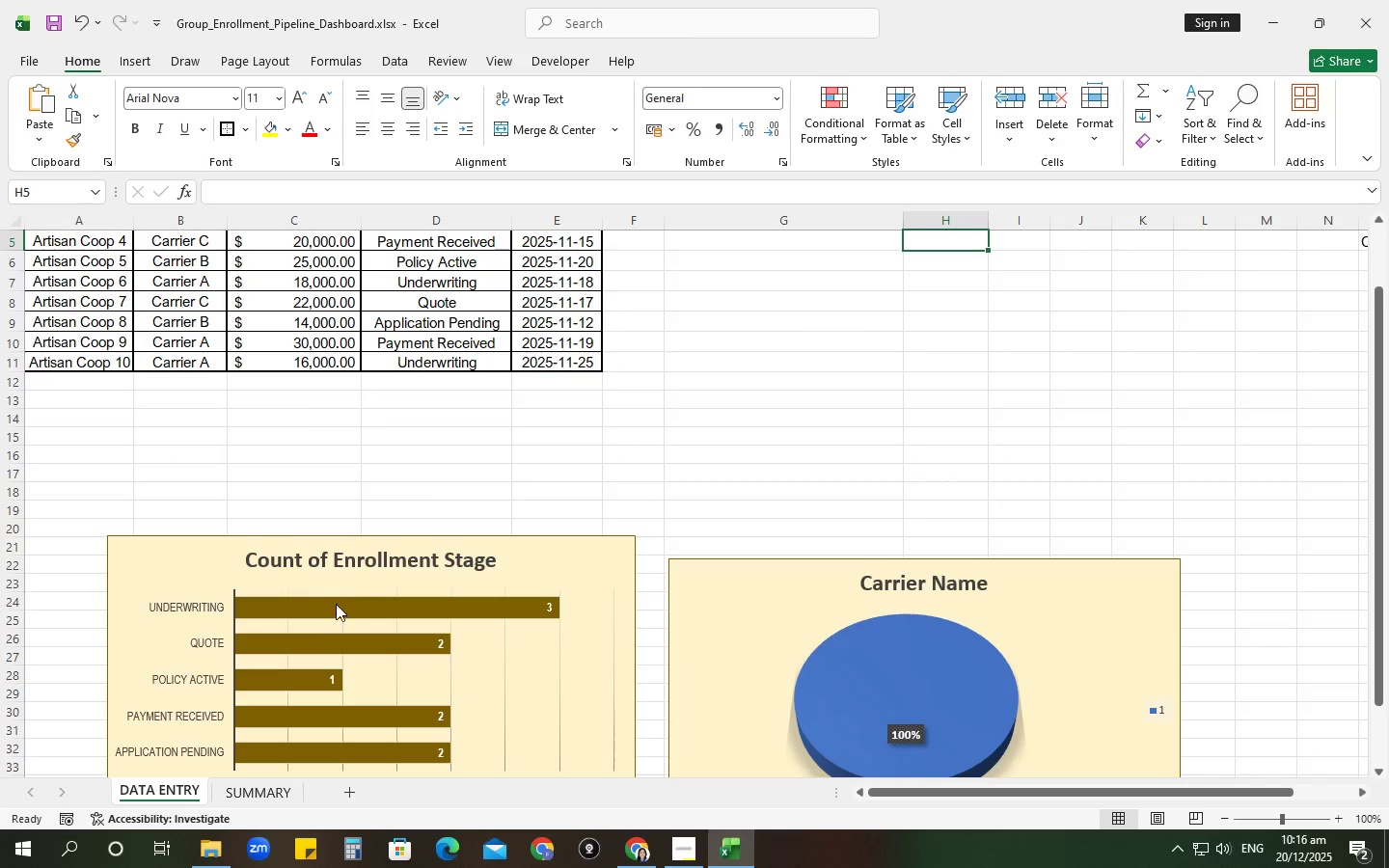 
left_click([338, 563])
 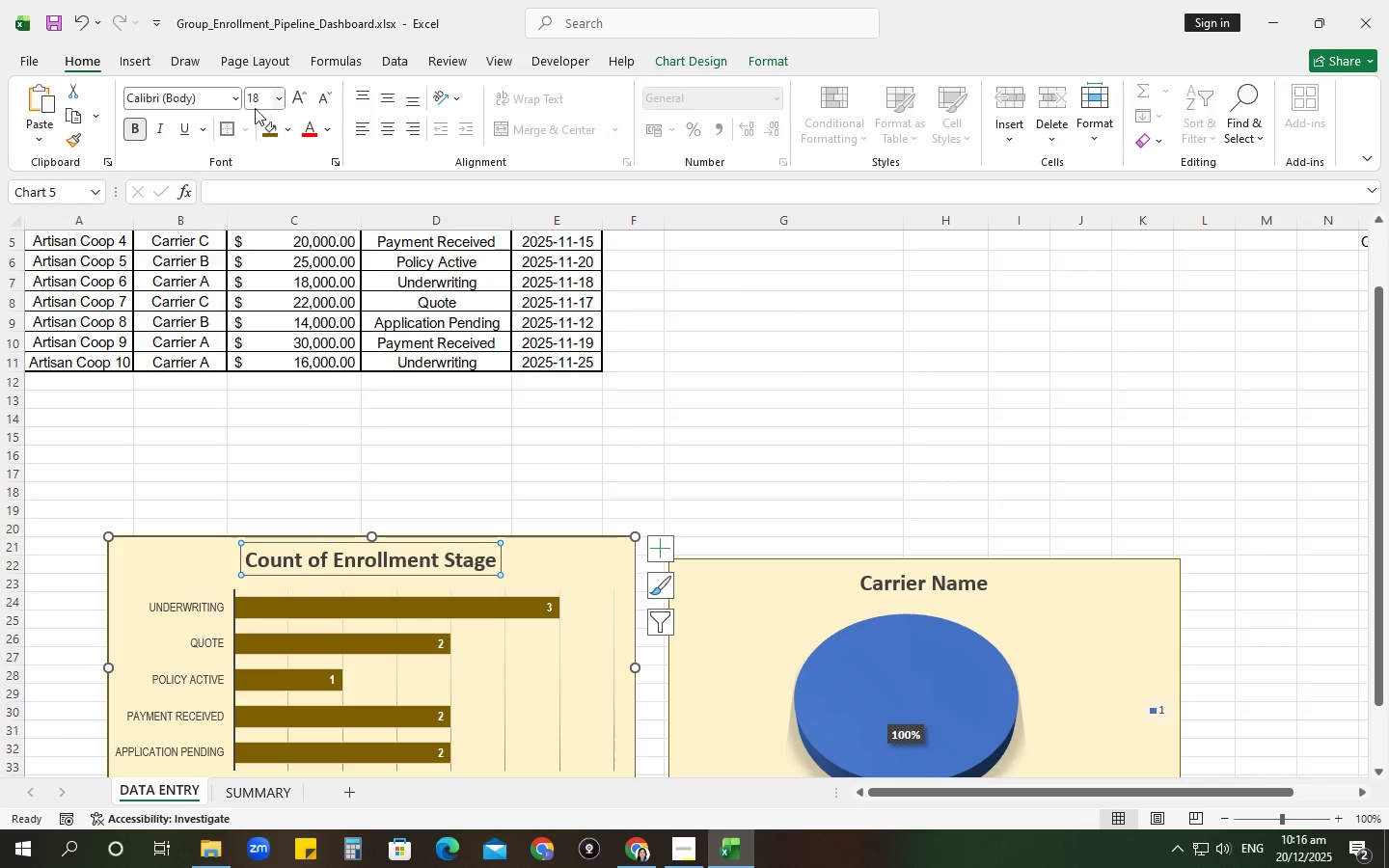 
left_click([237, 103])
 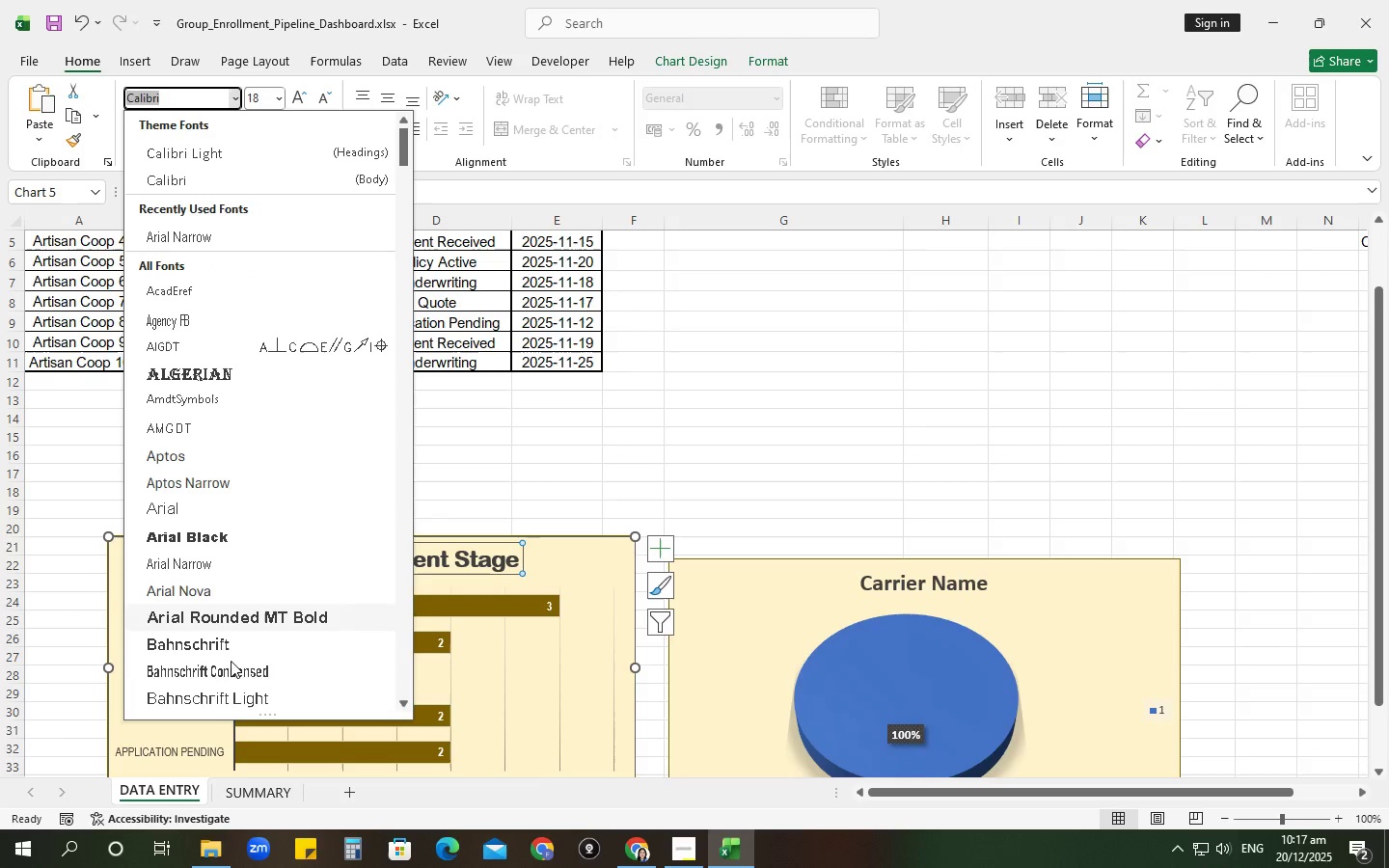 
scroll: coordinate [252, 666], scroll_direction: down, amount: 6.0
 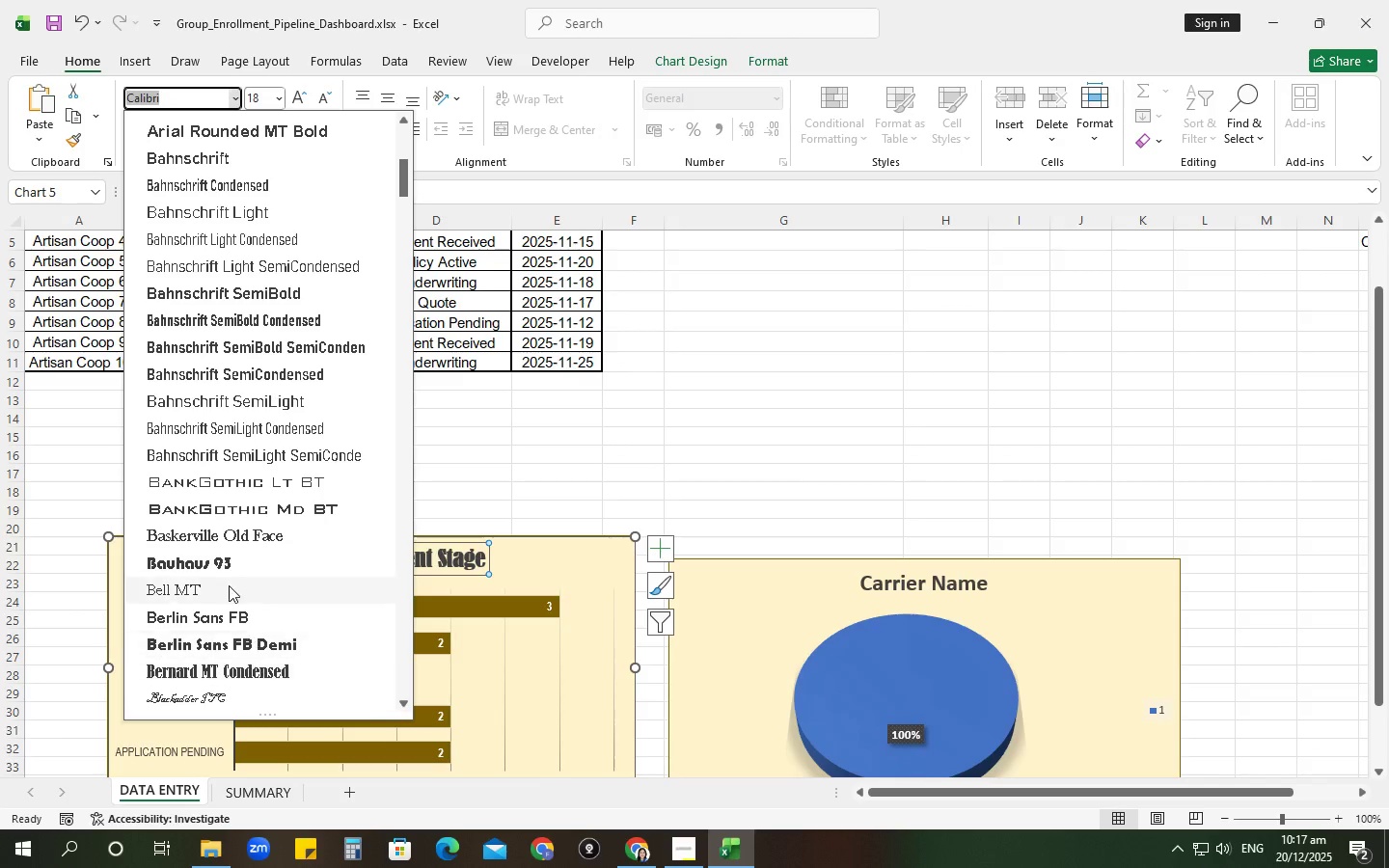 
left_click([227, 580])
 